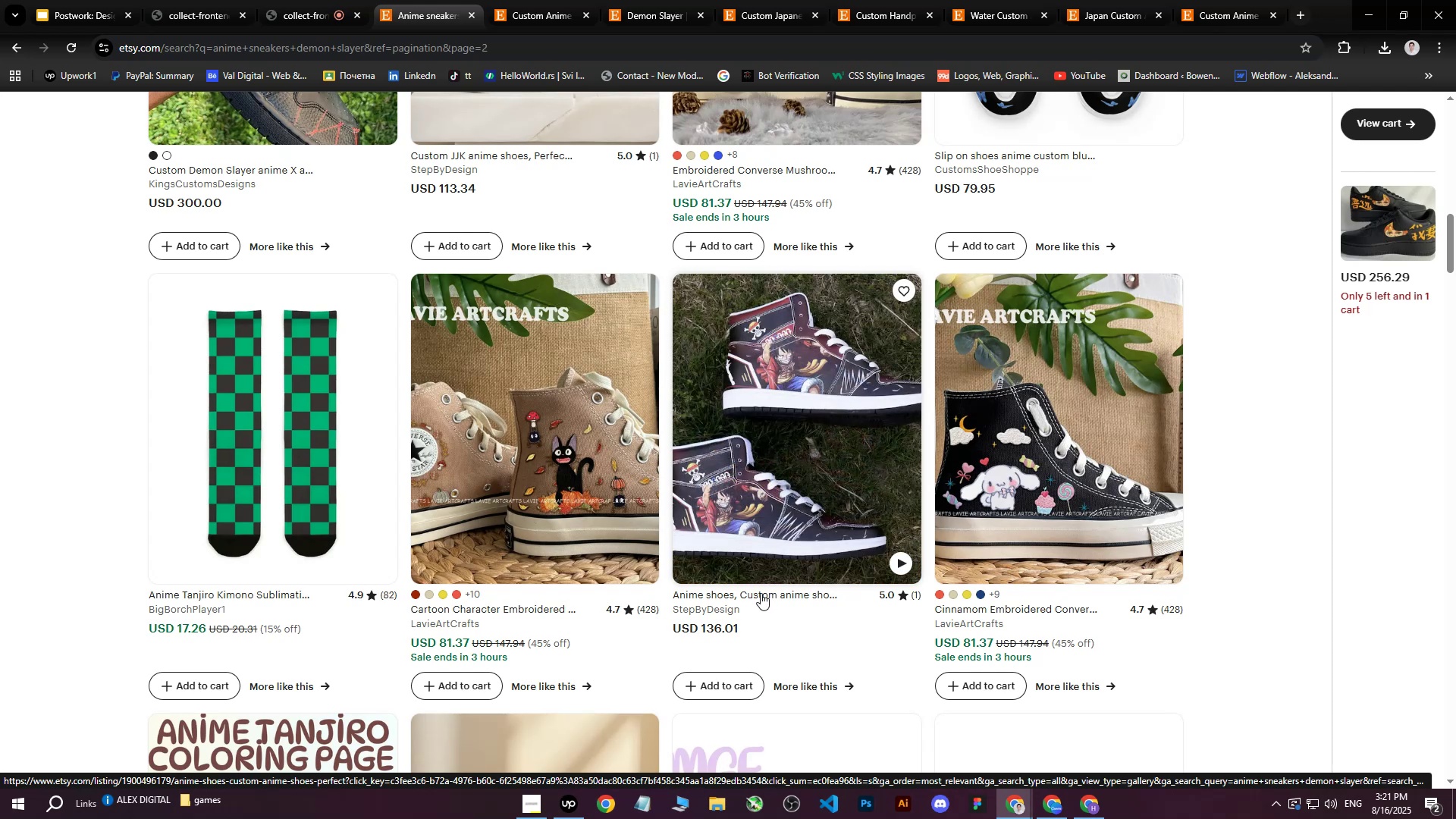 
wait(12.07)
 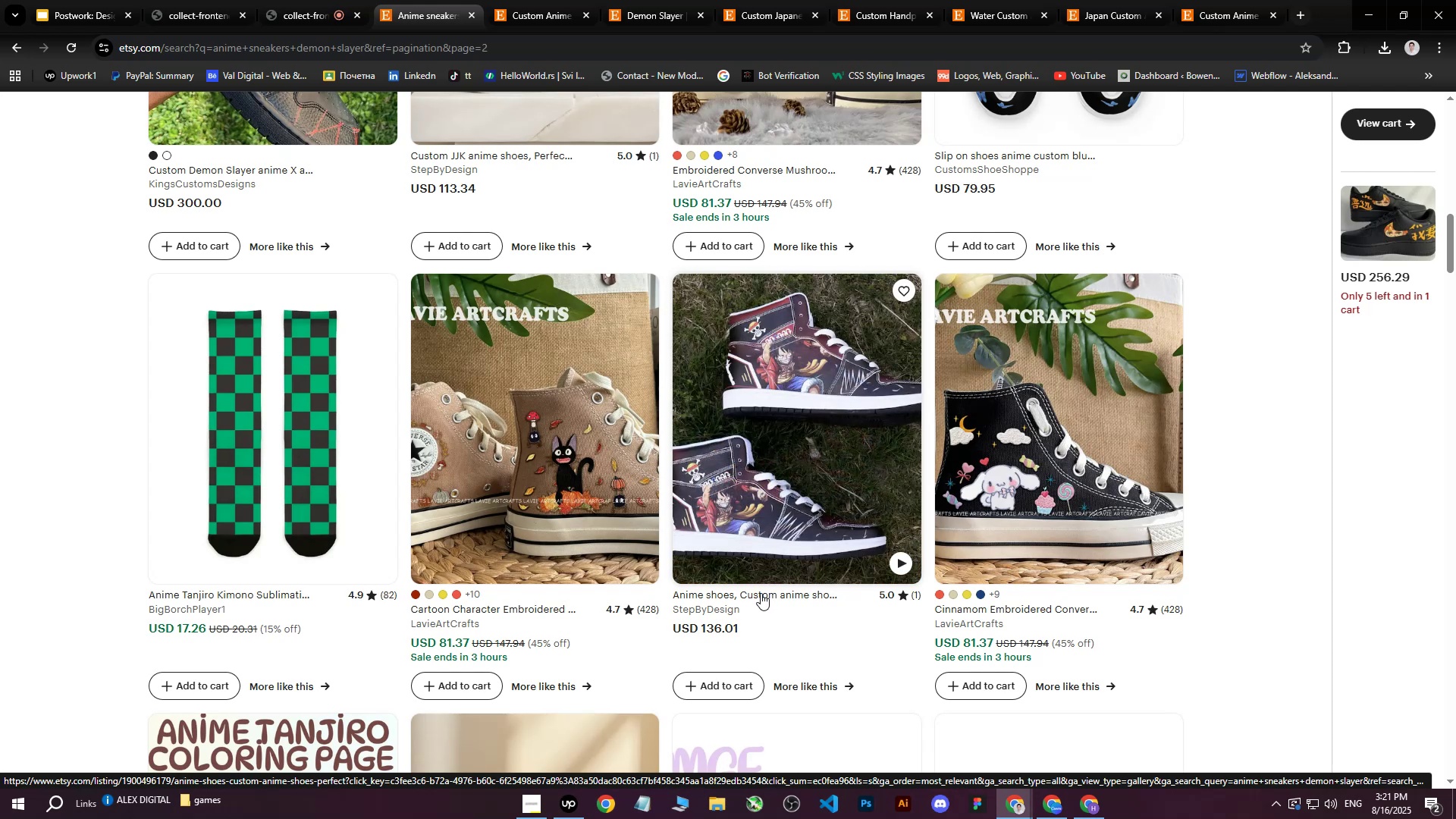 
scroll: coordinate [798, 571], scroll_direction: up, amount: 1.0
 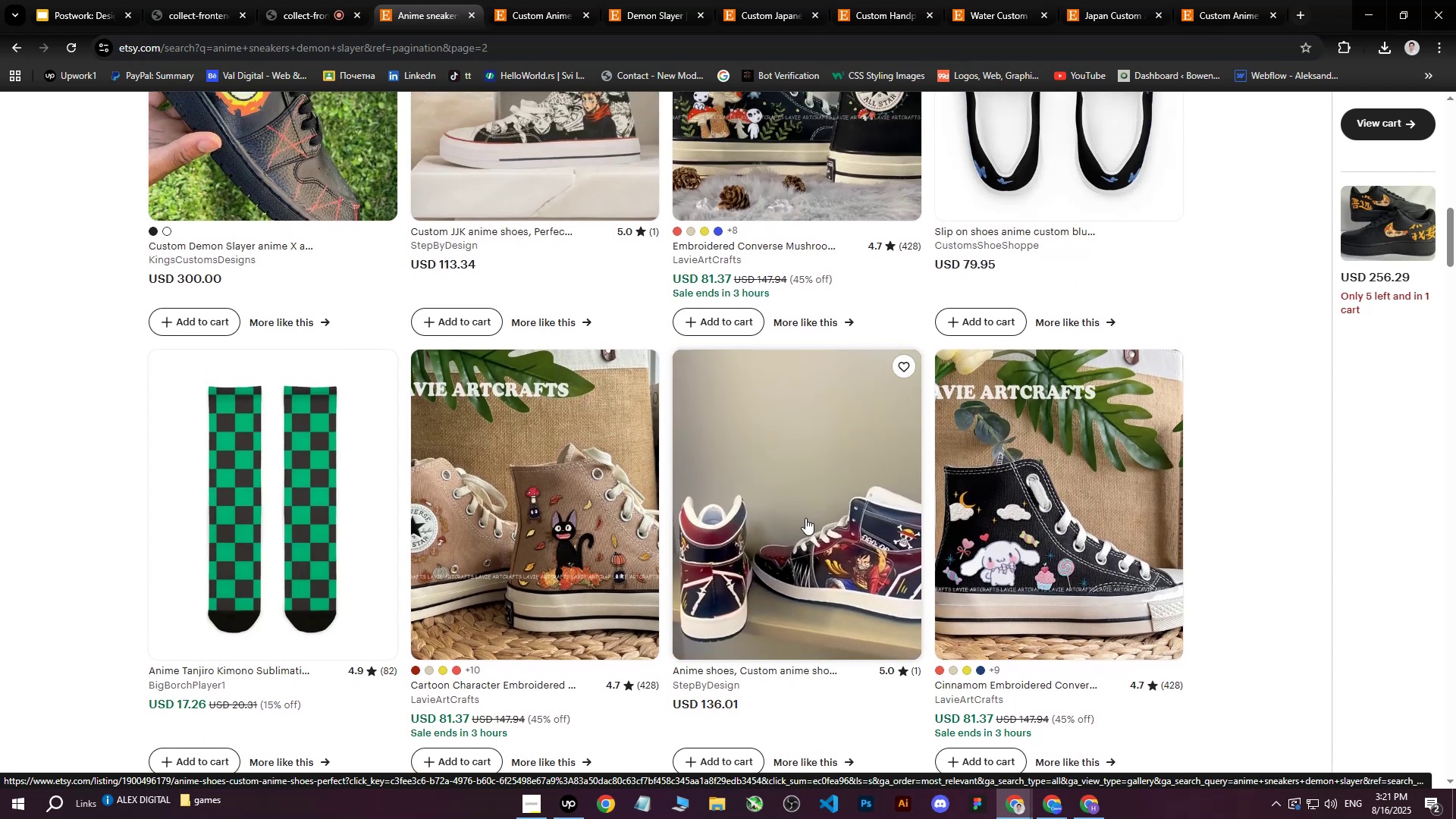 
scroll: coordinate [429, 479], scroll_direction: down, amount: 12.0
 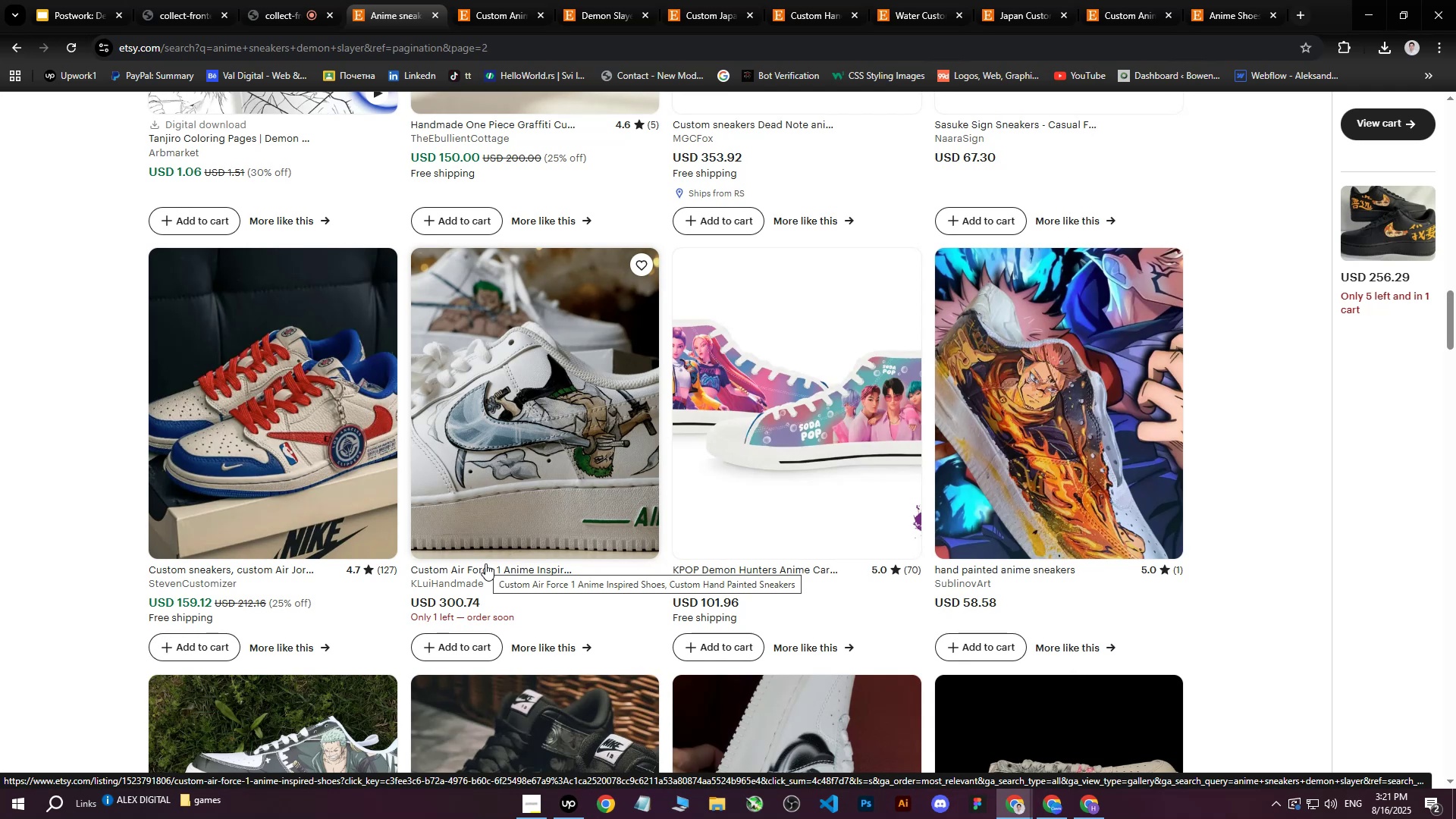 
wait(9.54)
 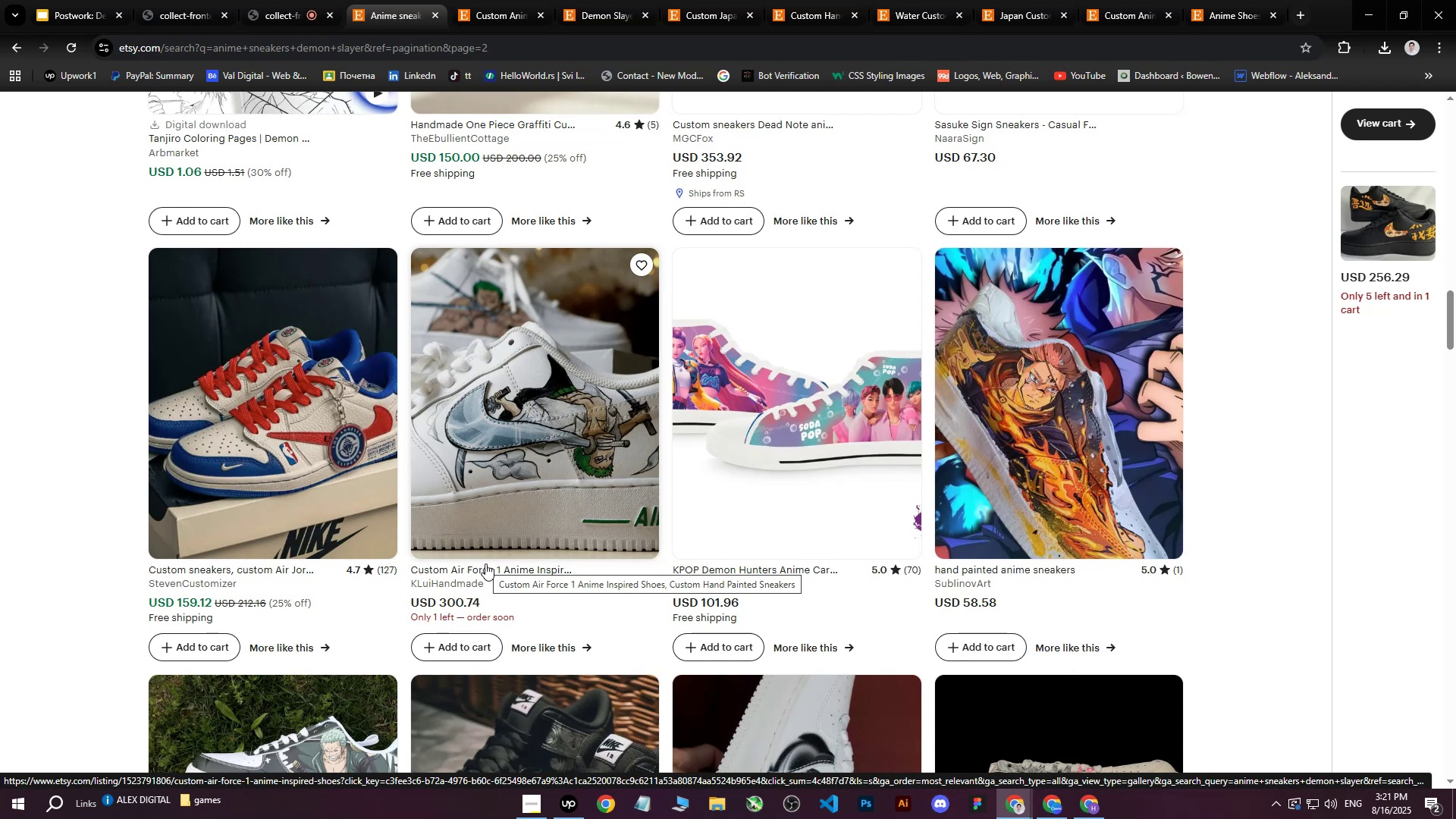 
scroll: coordinate [493, 667], scroll_direction: down, amount: 5.0
 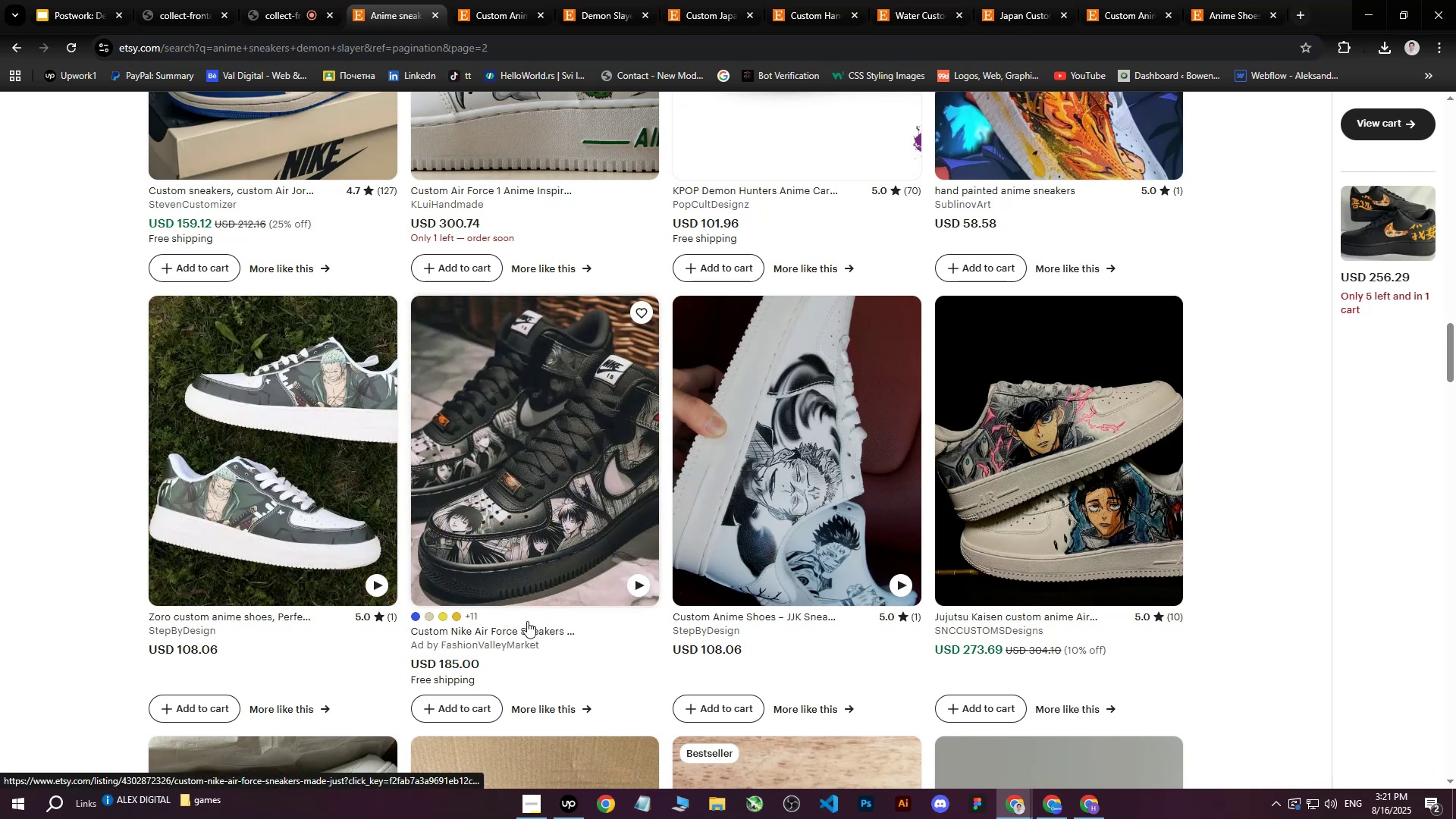 
wait(11.28)
 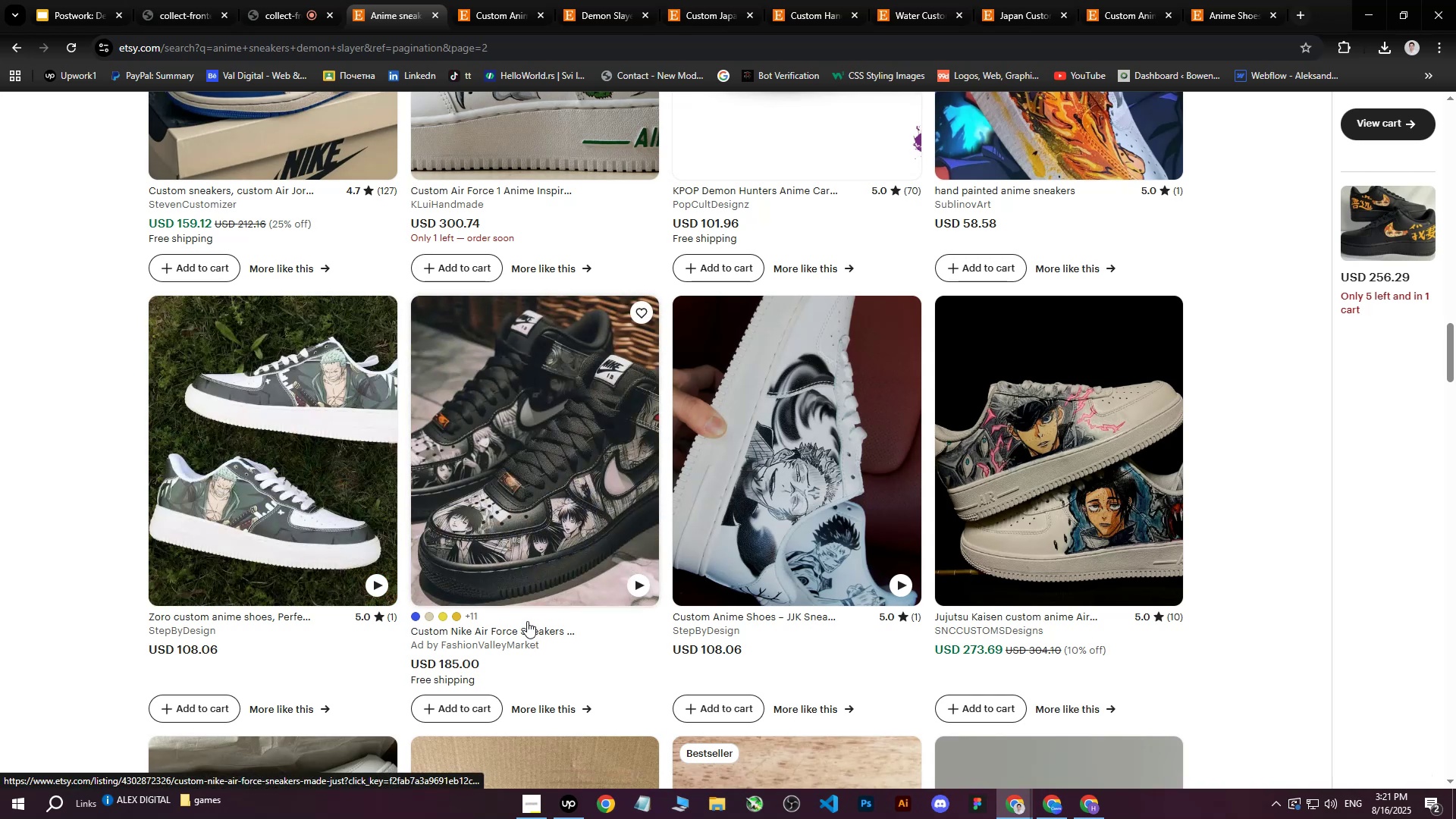 
scroll: coordinate [1043, 619], scroll_direction: down, amount: 5.0
 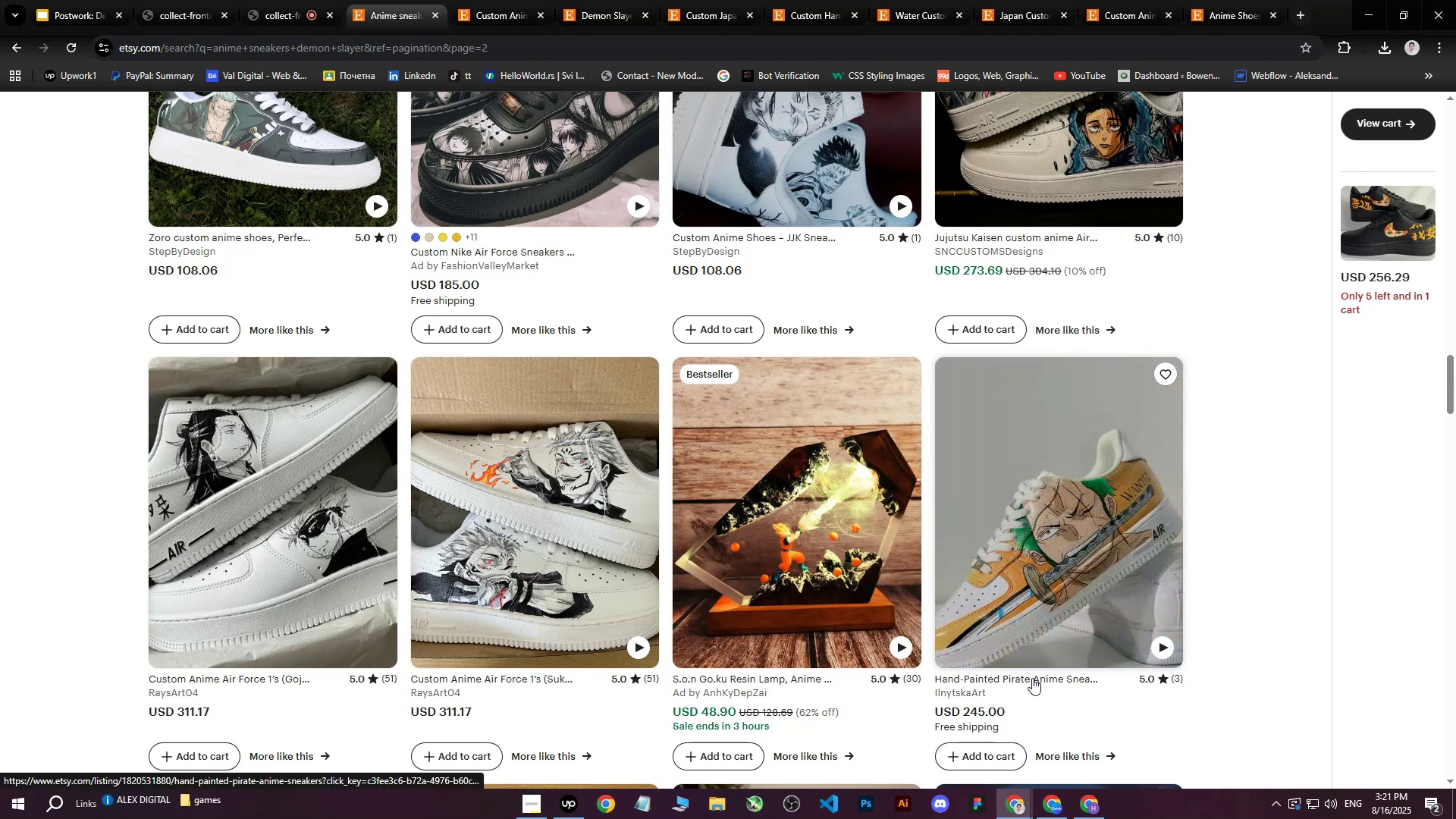 
wait(8.45)
 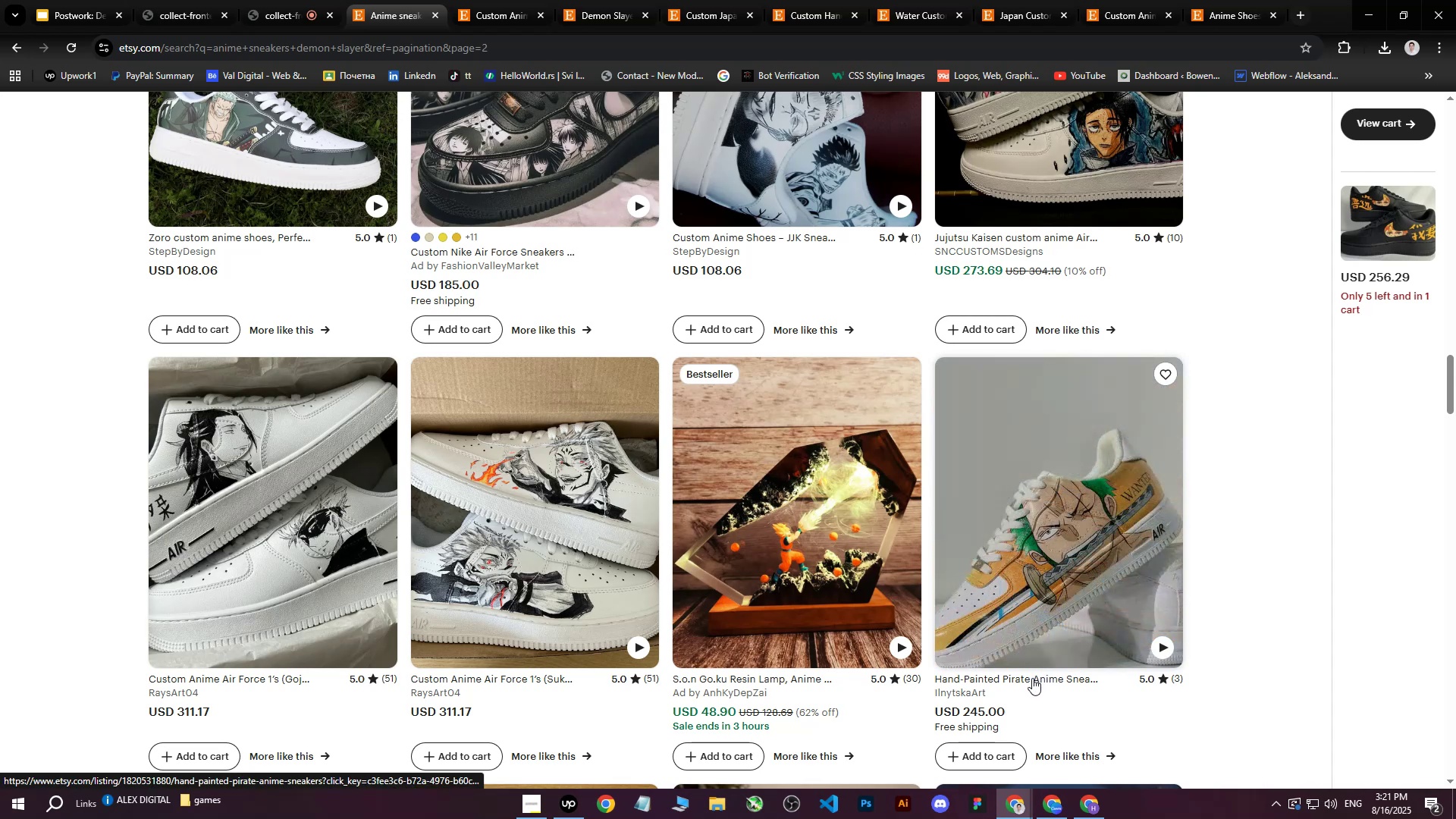 
scroll: coordinate [506, 629], scroll_direction: down, amount: 23.0
 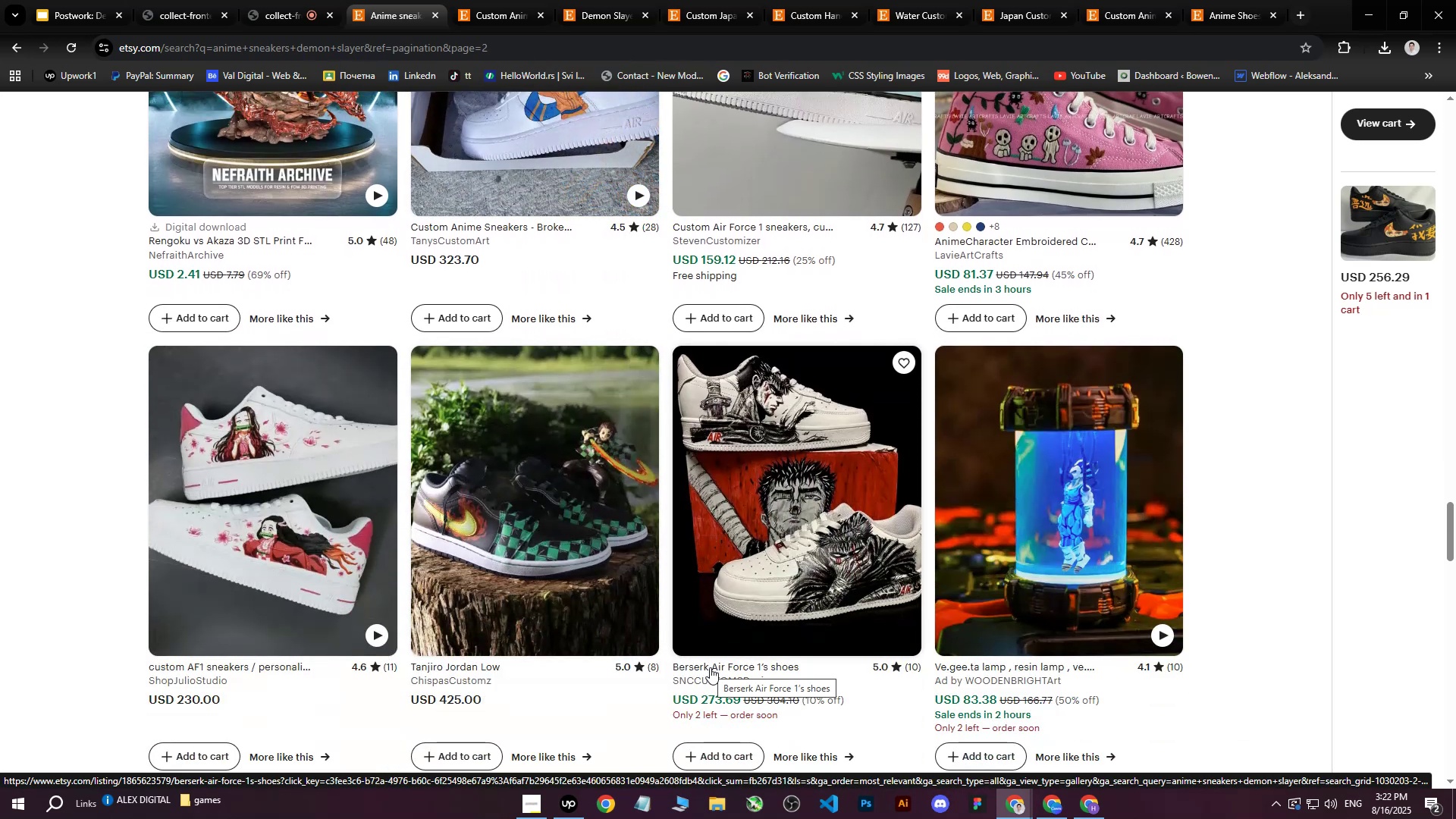 
wait(5.57)
 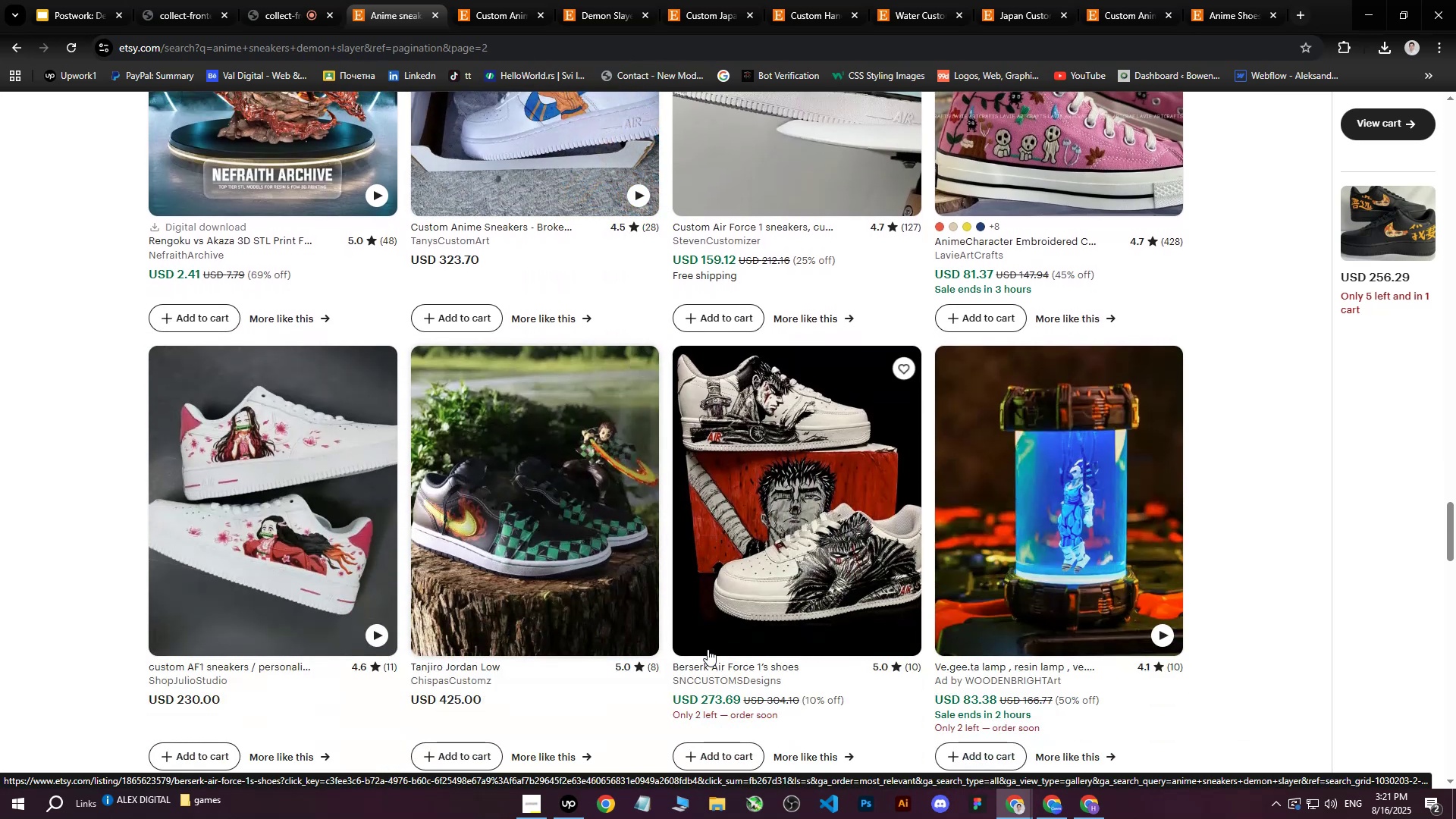 
scroll: coordinate [708, 665], scroll_direction: down, amount: 2.0
 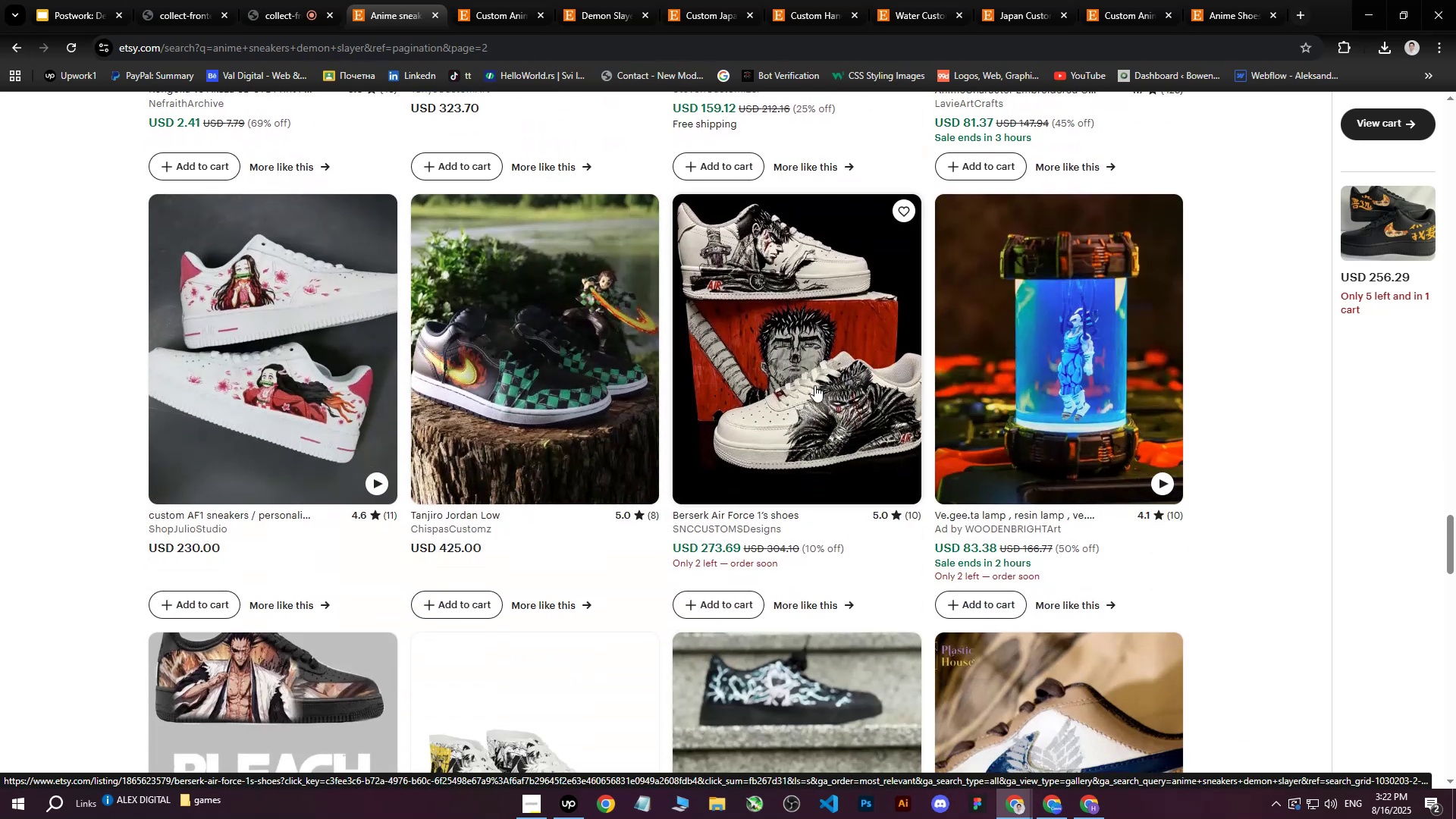 
middle_click([814, 385])
 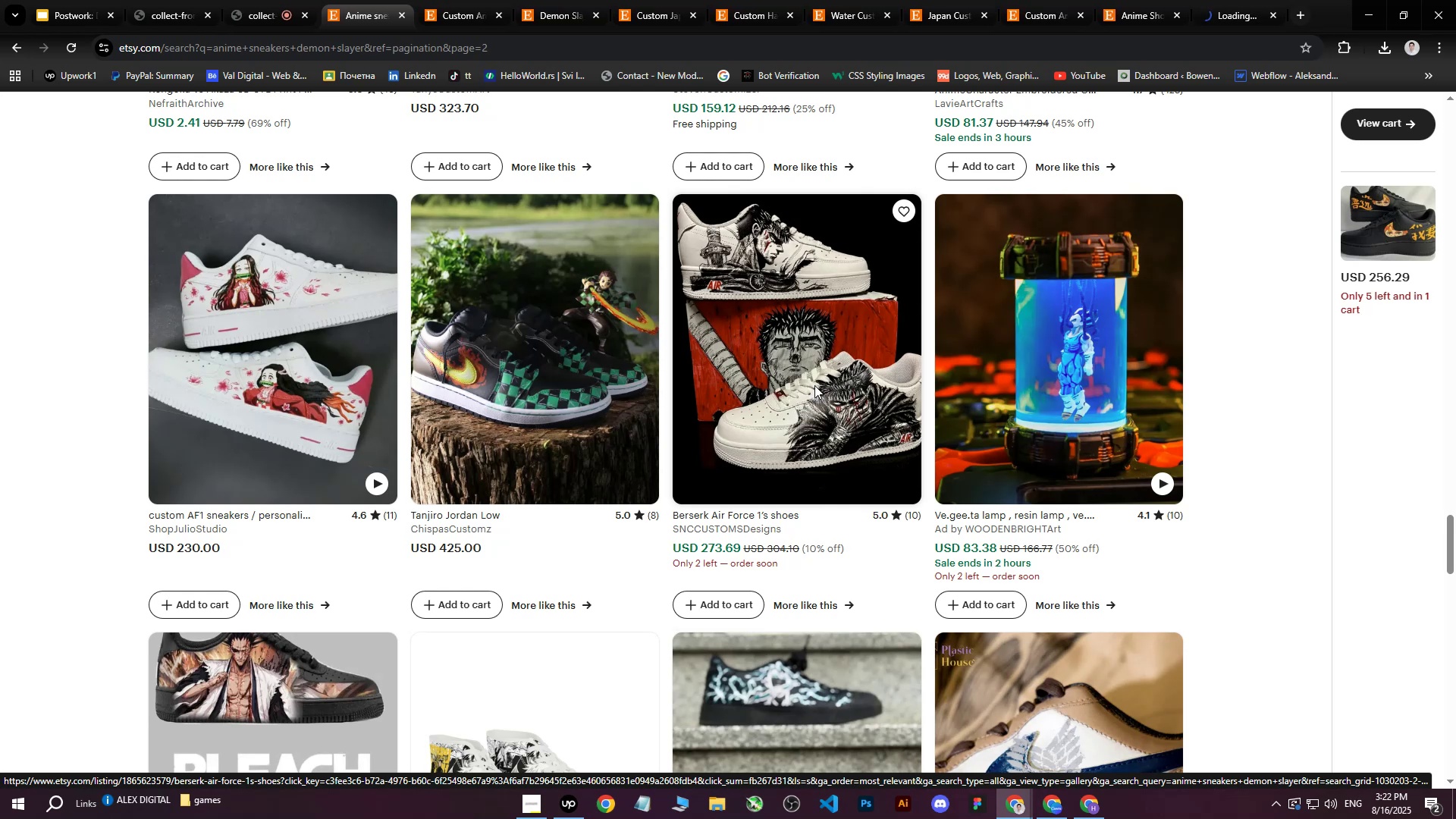 
scroll: coordinate [1003, 453], scroll_direction: down, amount: 12.0
 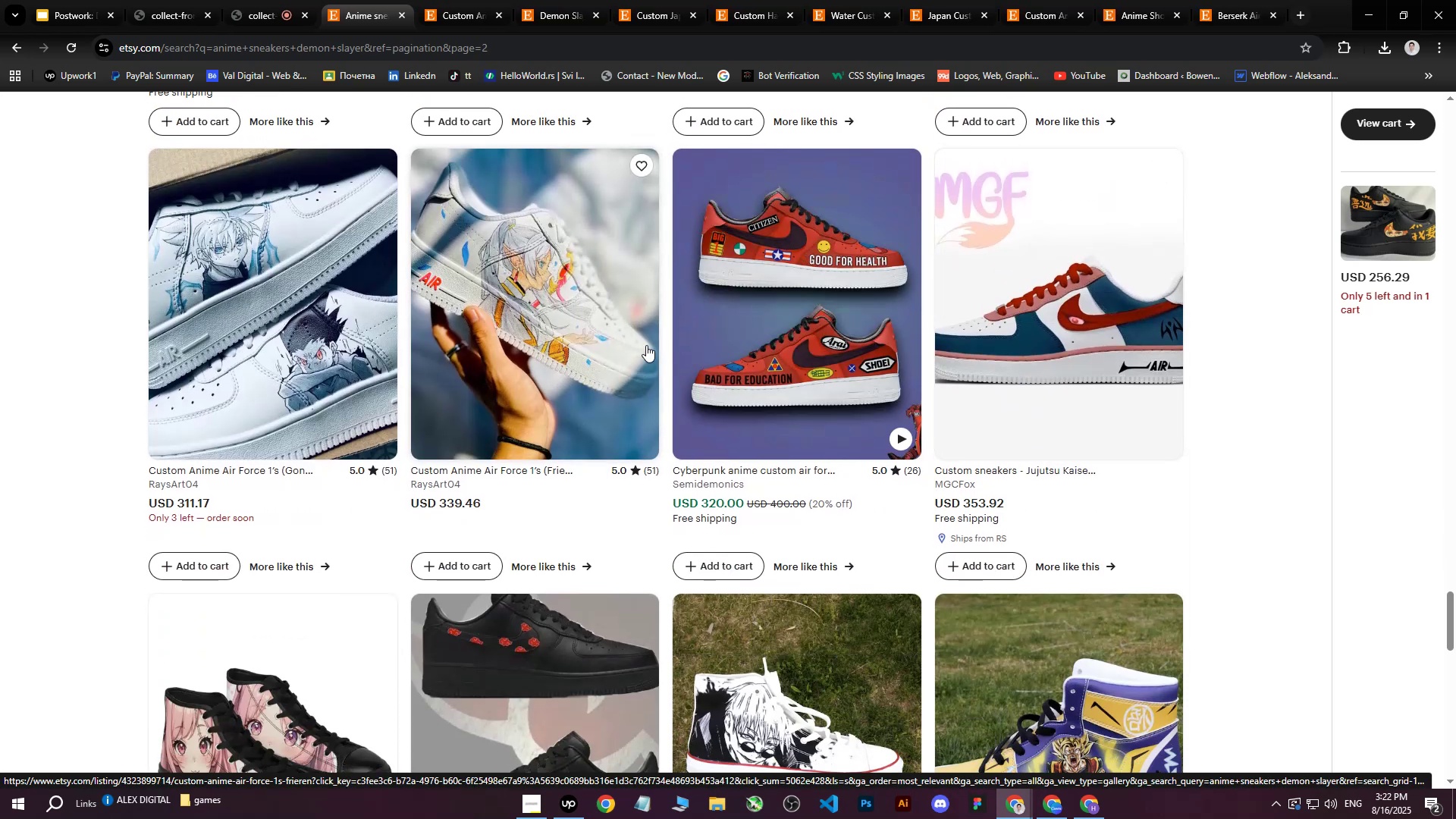 
wait(8.64)
 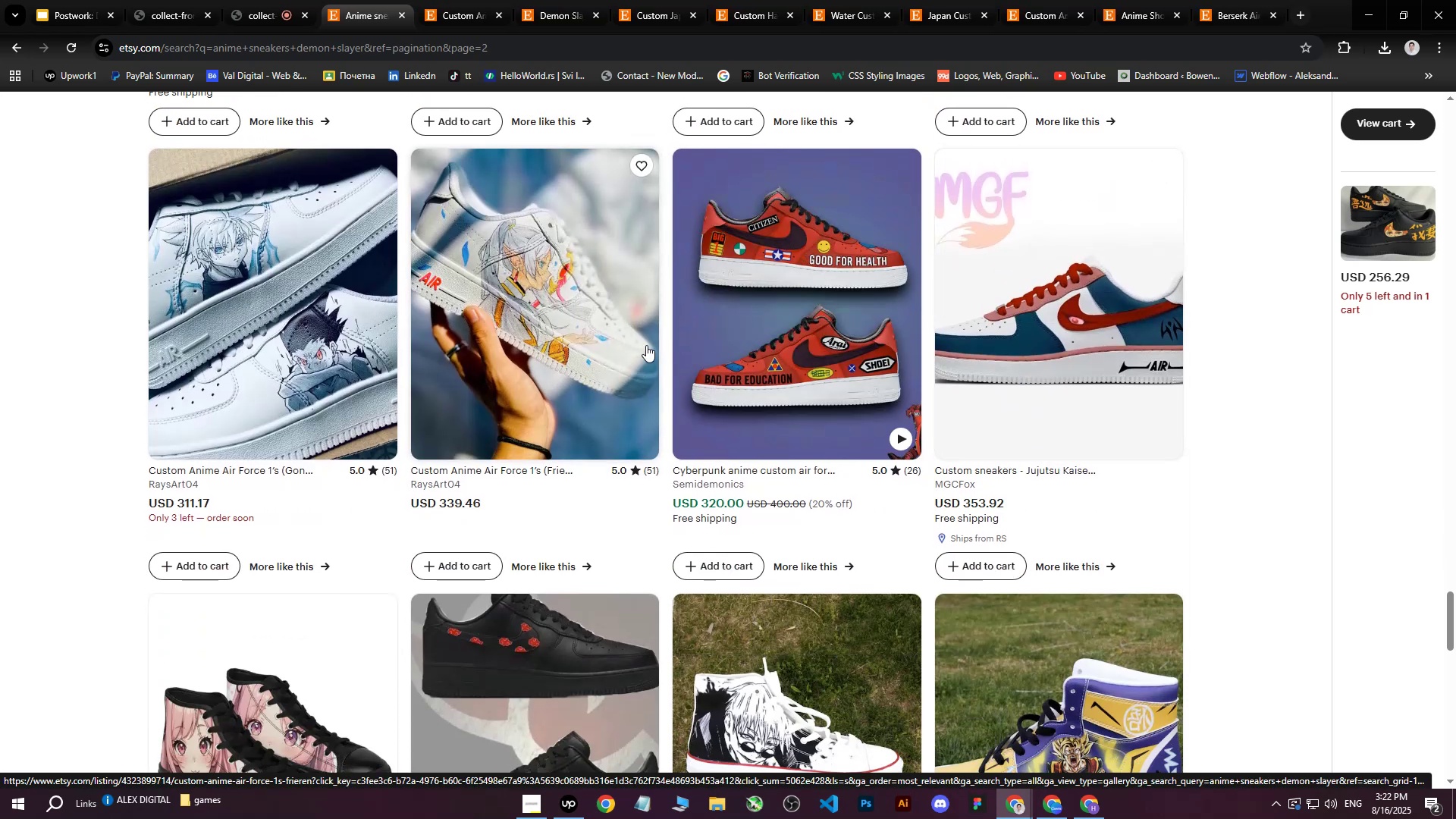 
scroll: coordinate [592, 413], scroll_direction: down, amount: 3.0
 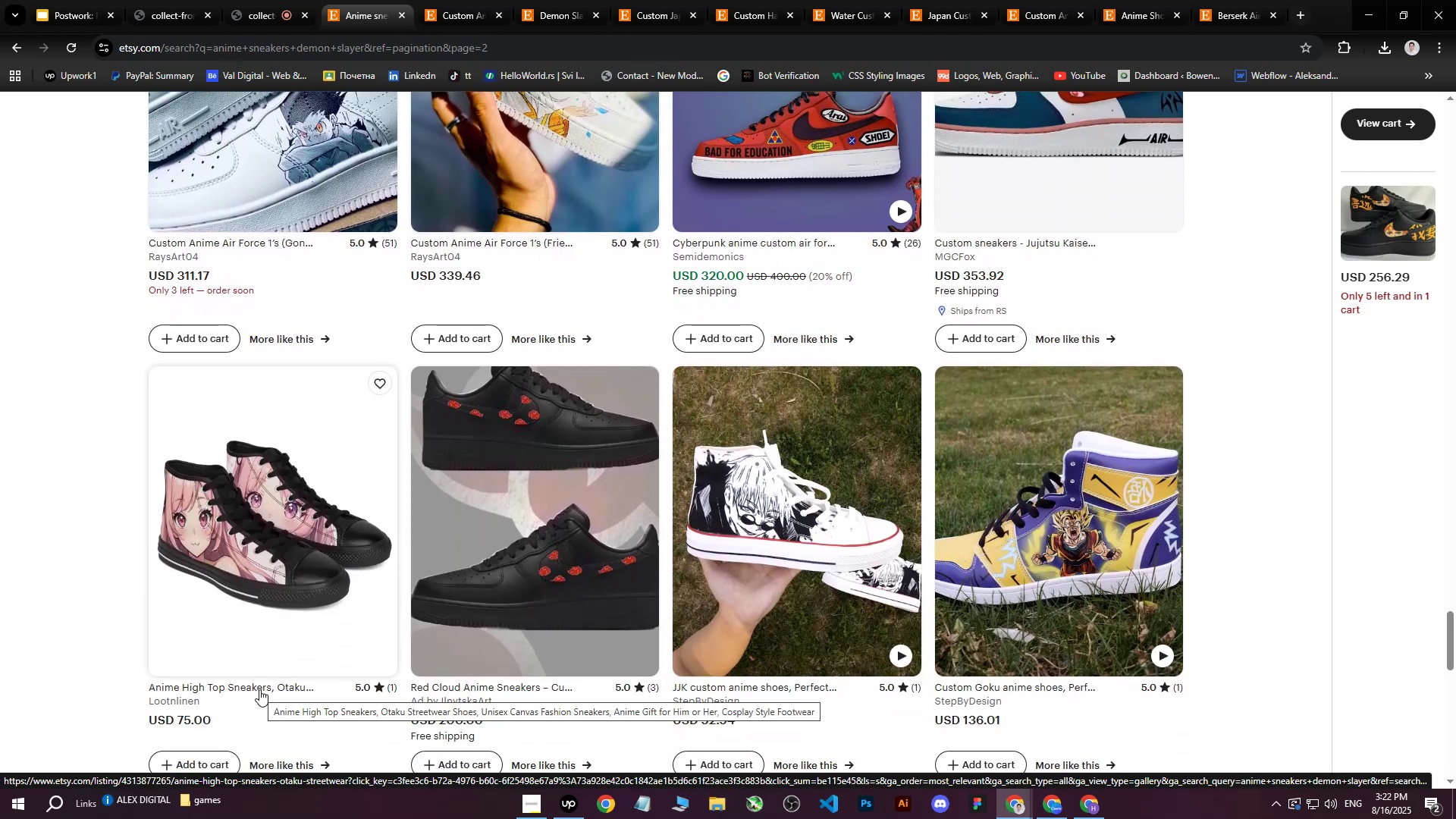 
middle_click([246, 512])
 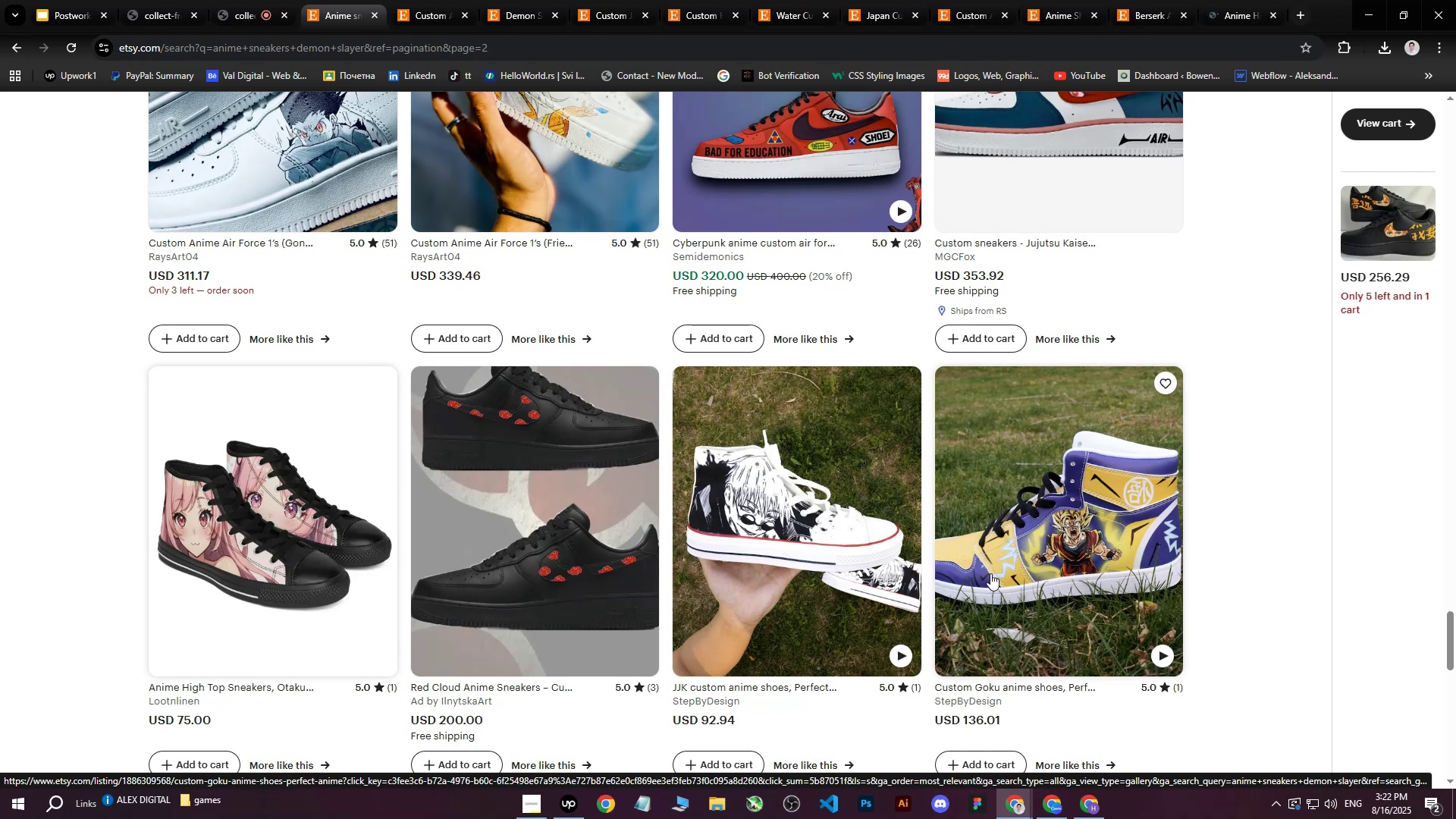 
scroll: coordinate [826, 557], scroll_direction: down, amount: 8.0
 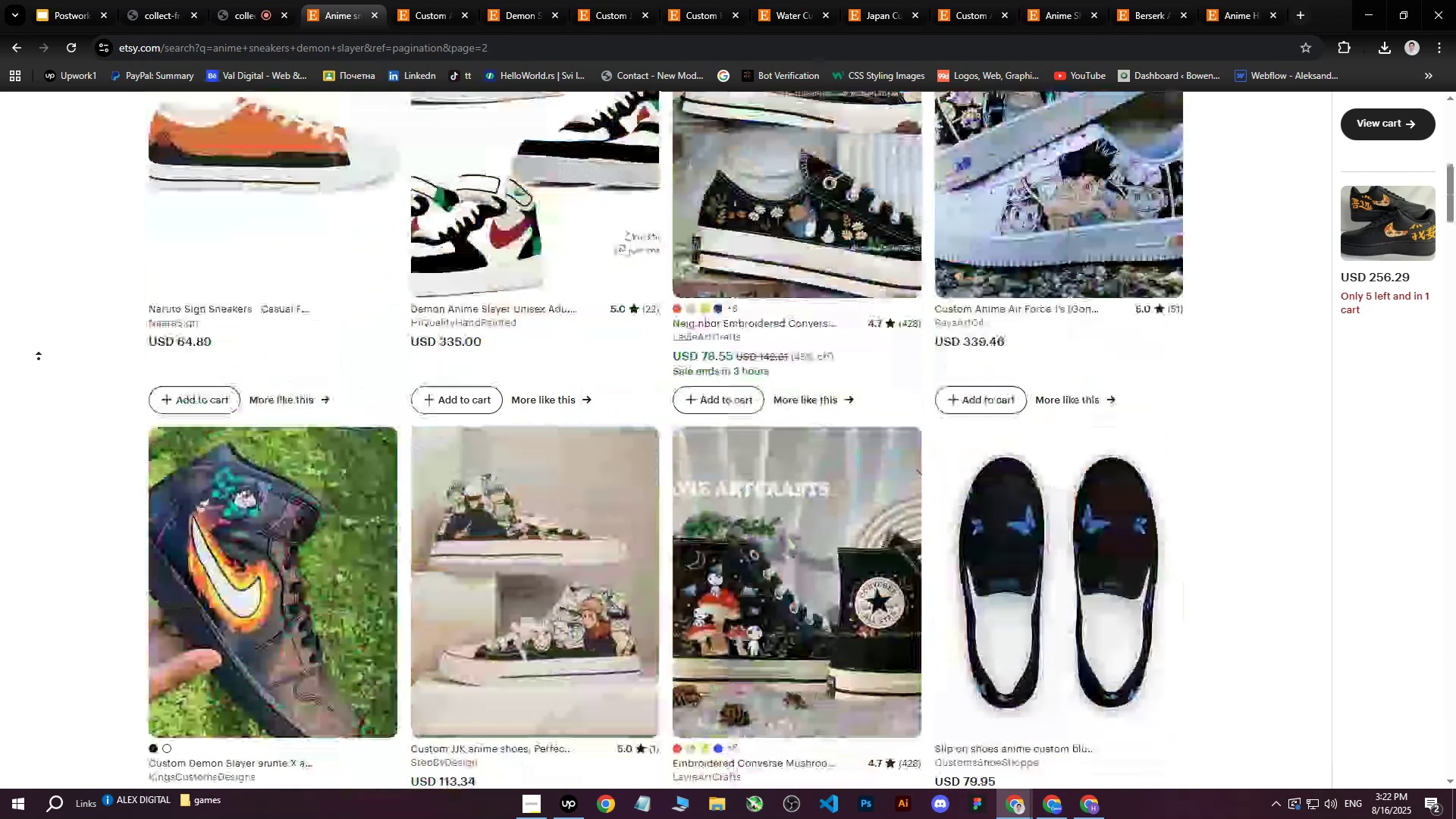 
middle_click([39, 359])
 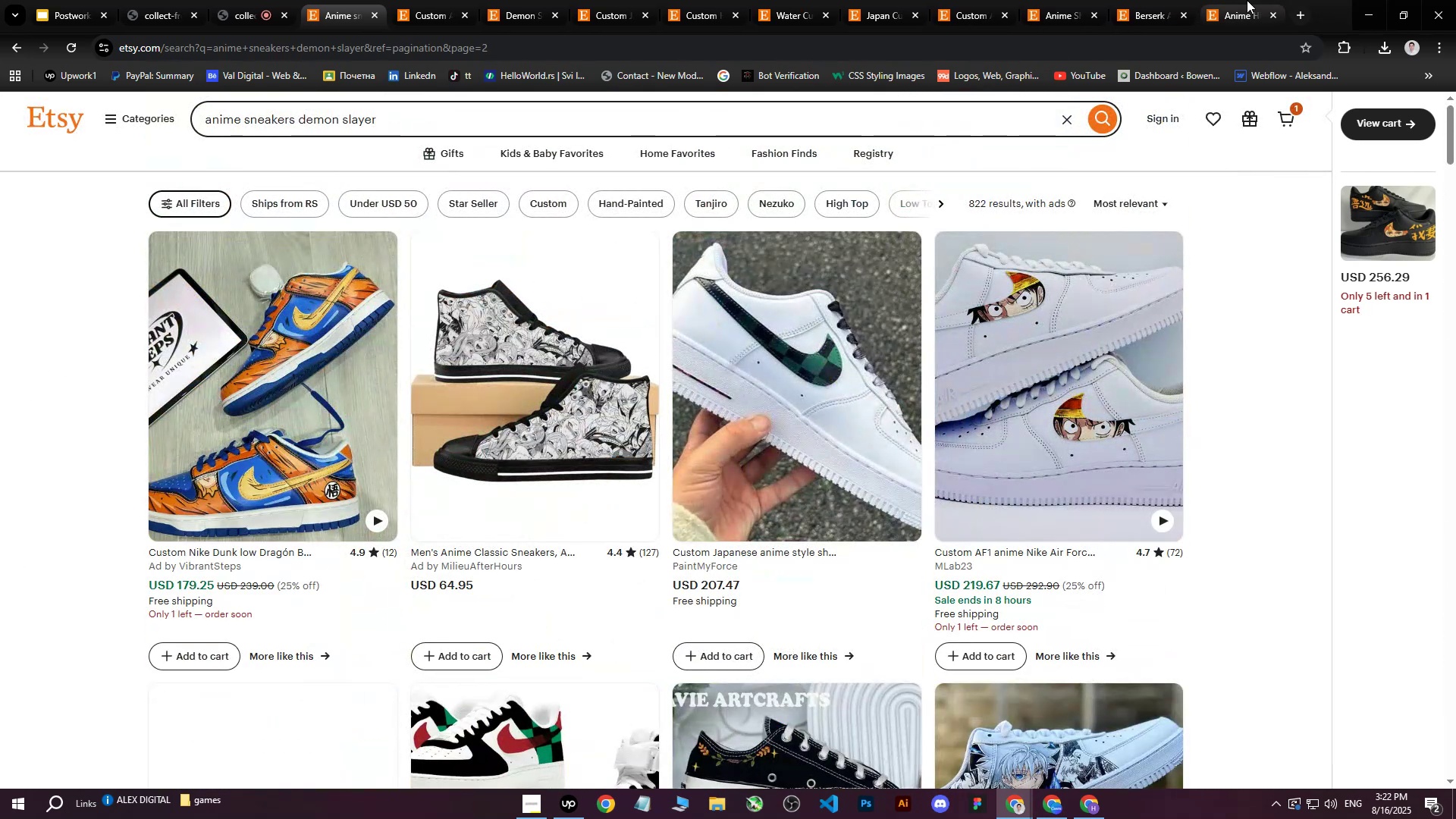 
left_click([1246, 0])
 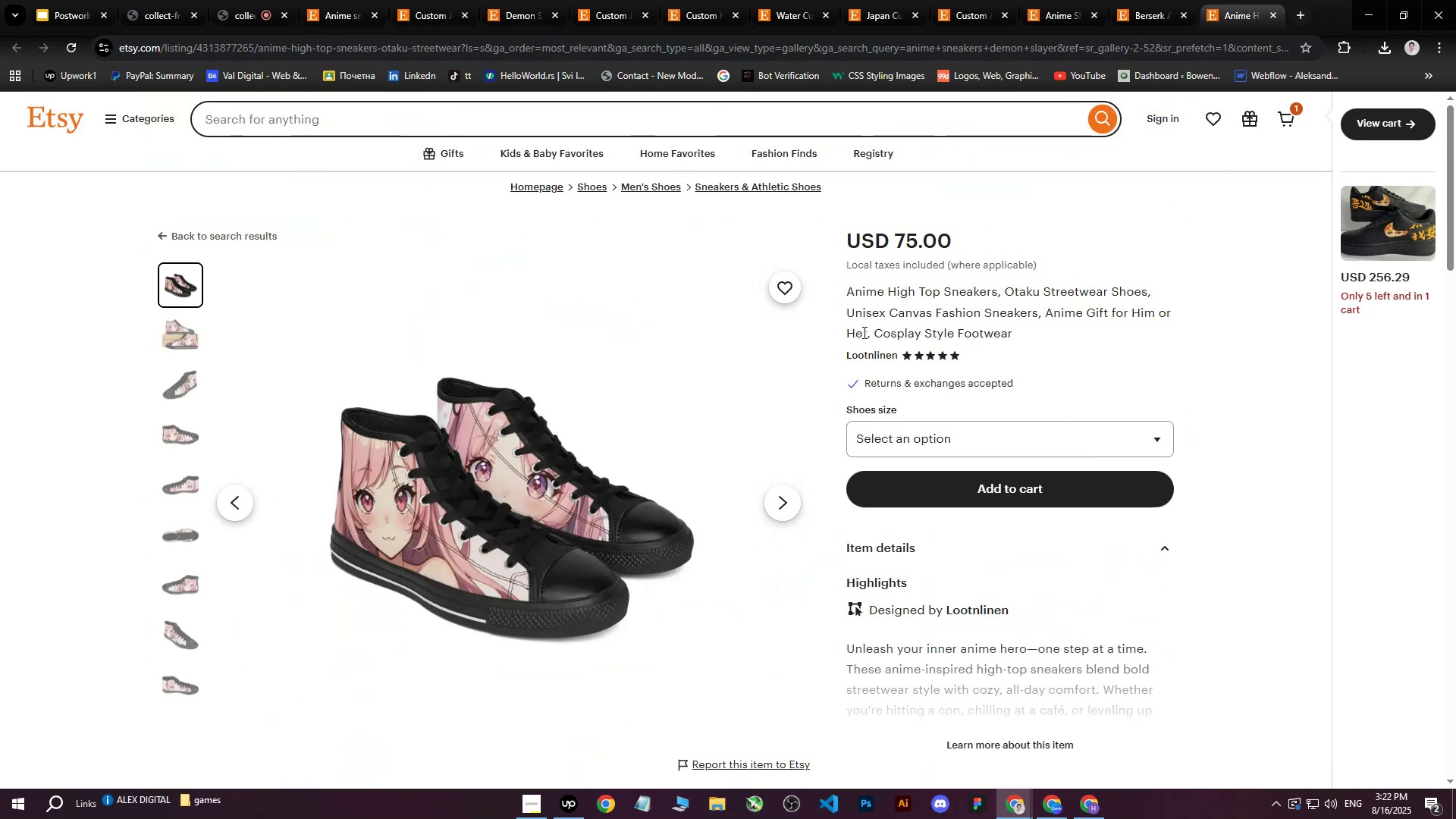 
right_click([535, 485])
 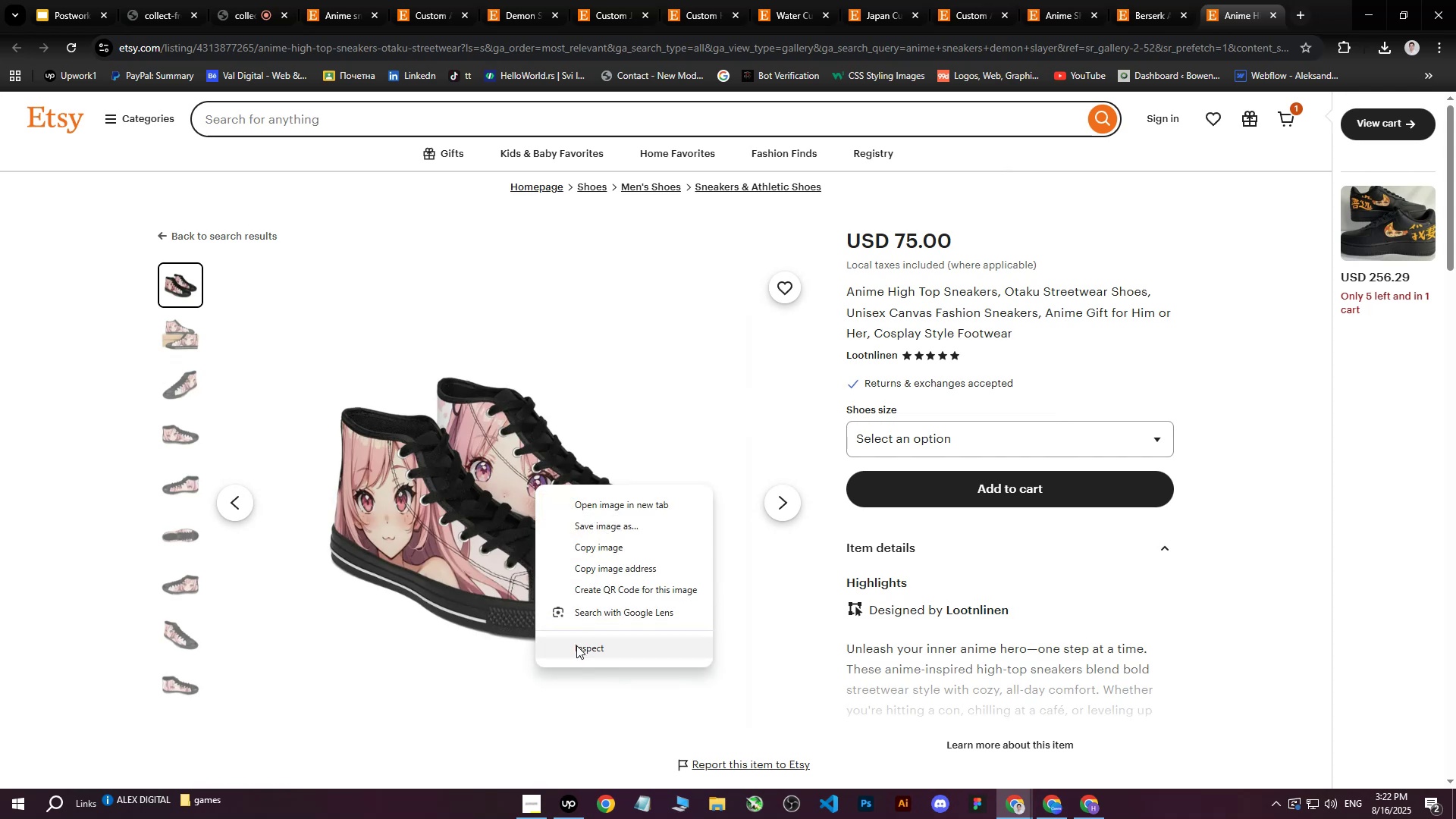 
left_click([576, 645])
 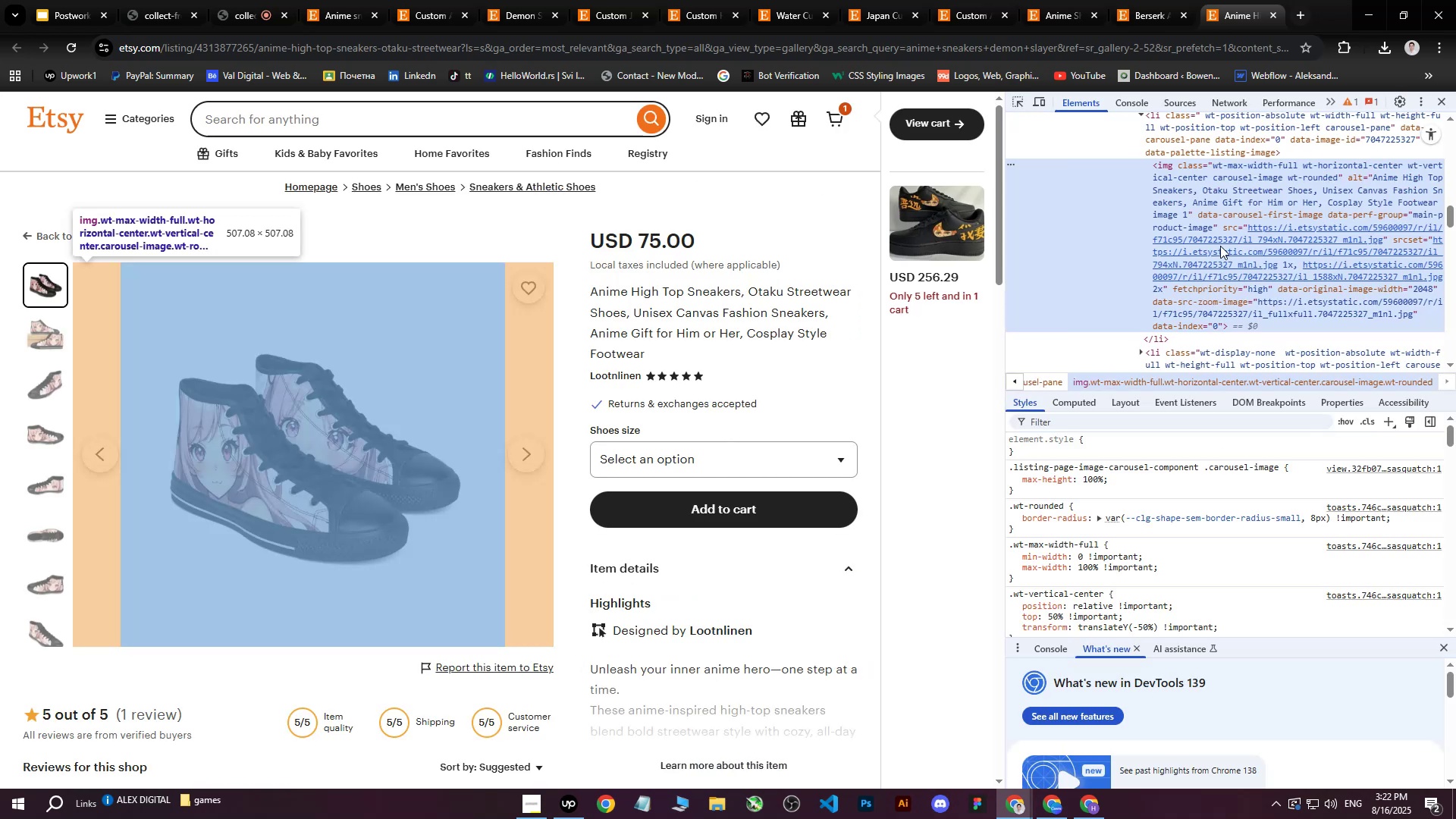 
left_click([1233, 241])
 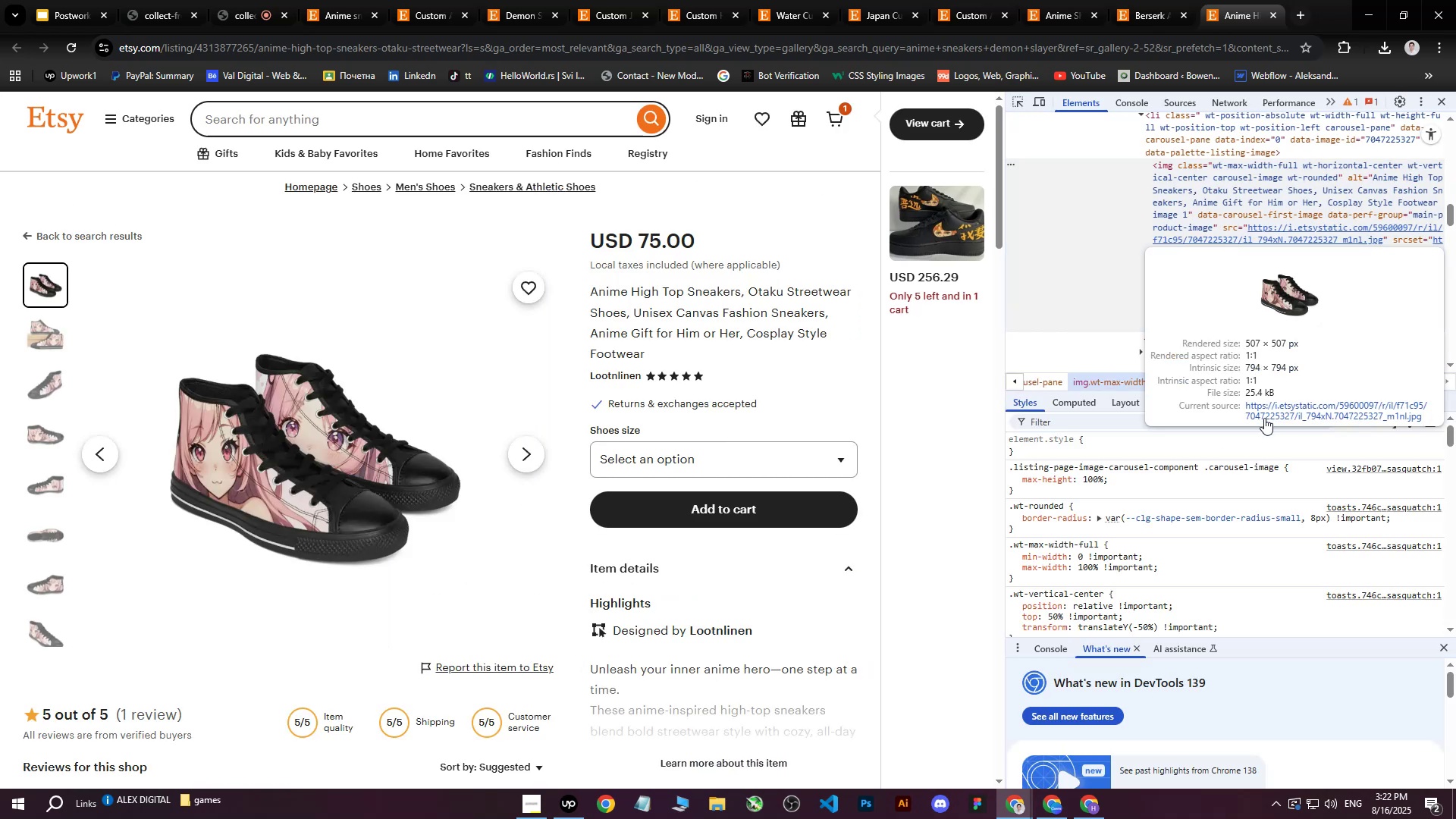 
left_click([1264, 419])
 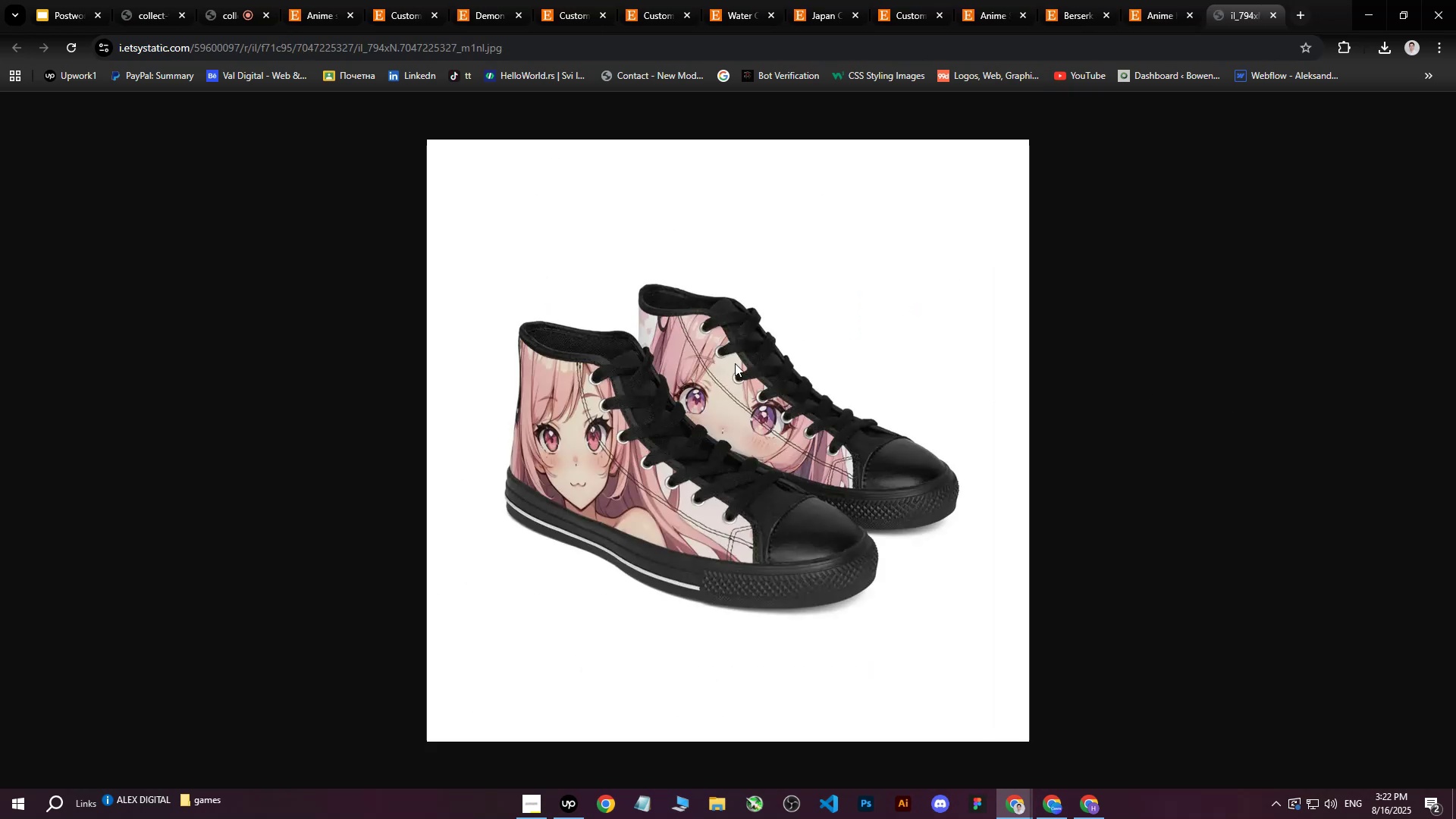 
right_click([682, 359])
 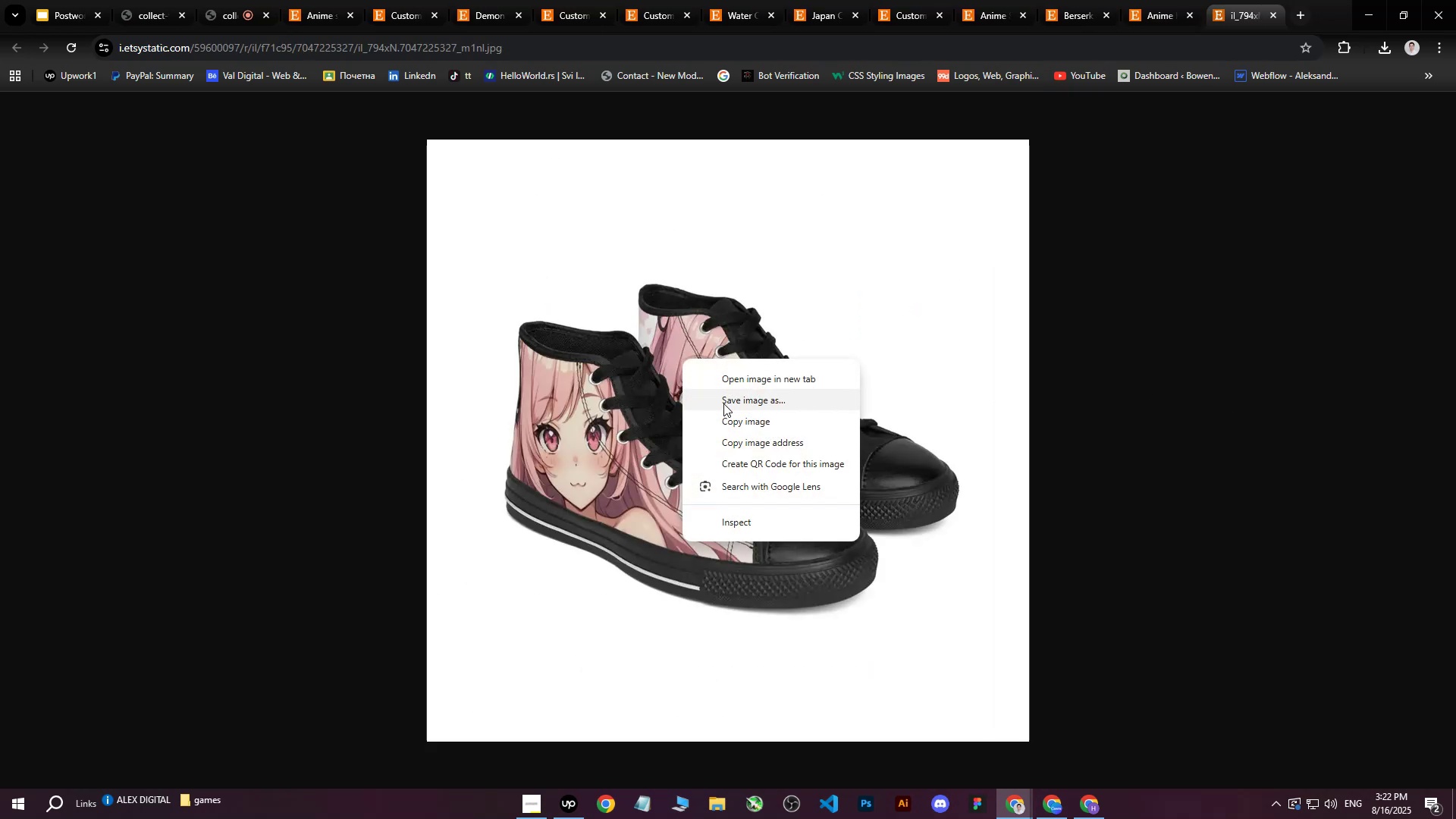 
left_click([724, 403])
 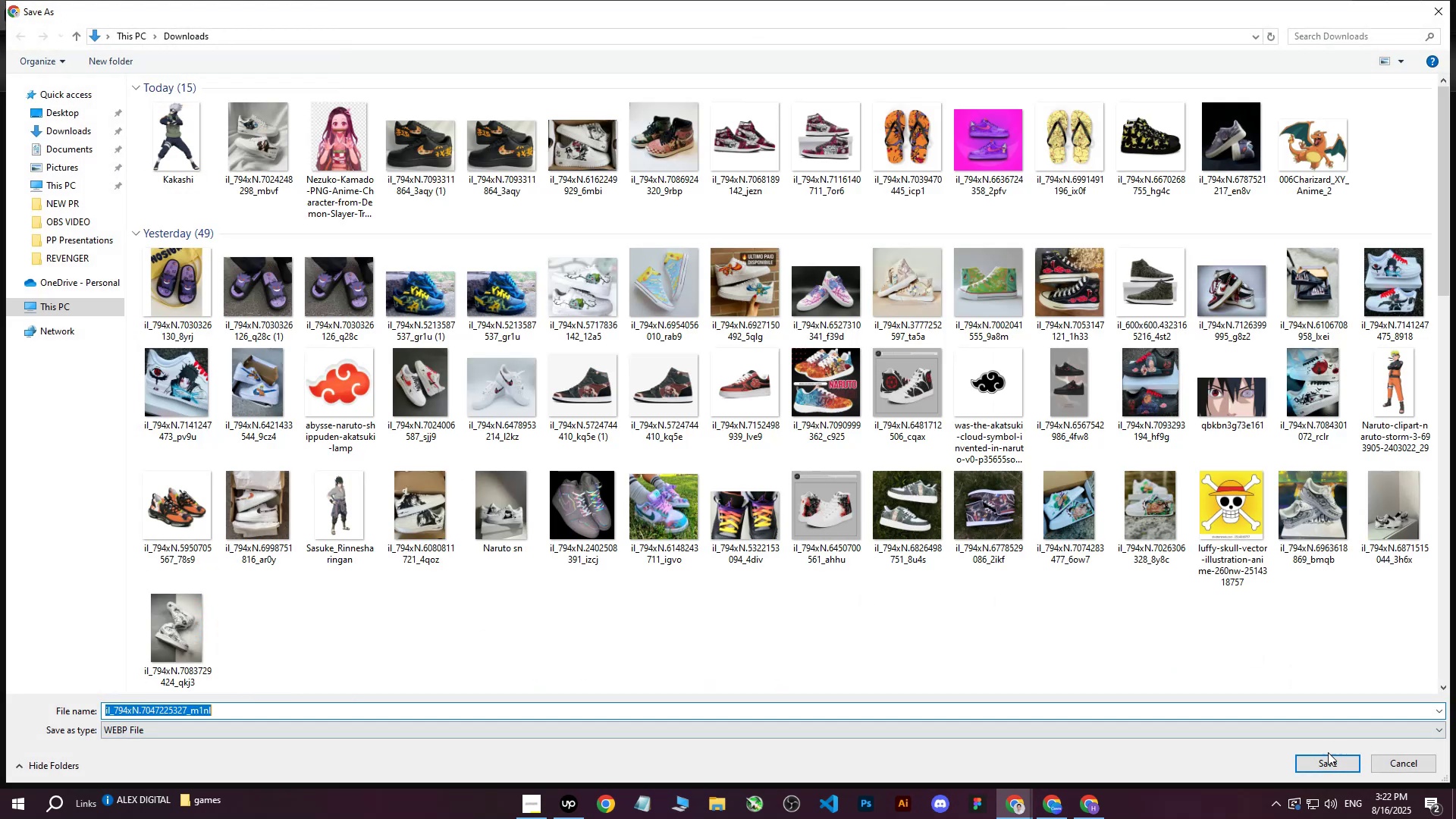 
left_click([1319, 764])
 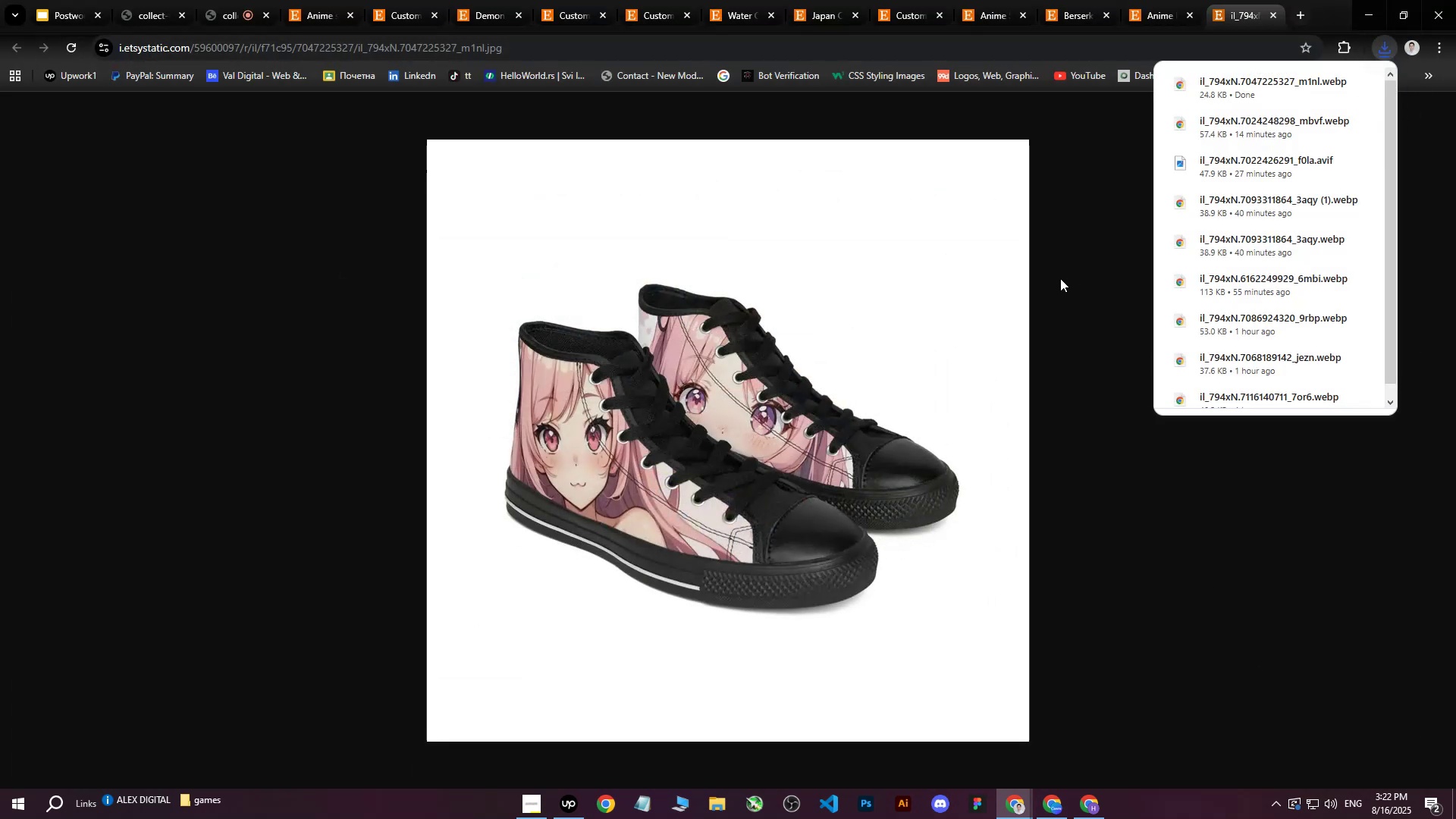 
left_click([1060, 278])
 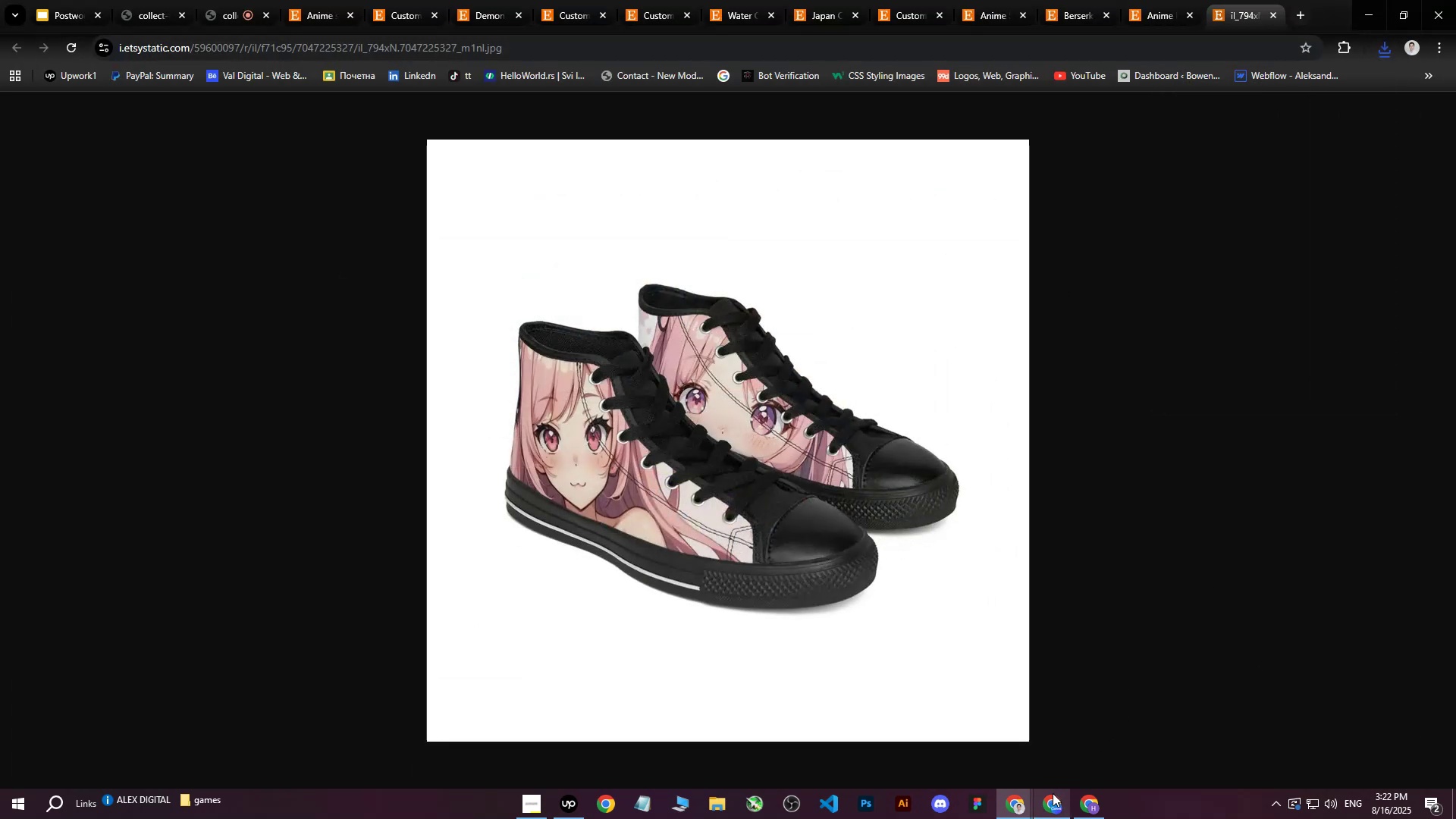 
left_click([1050, 795])
 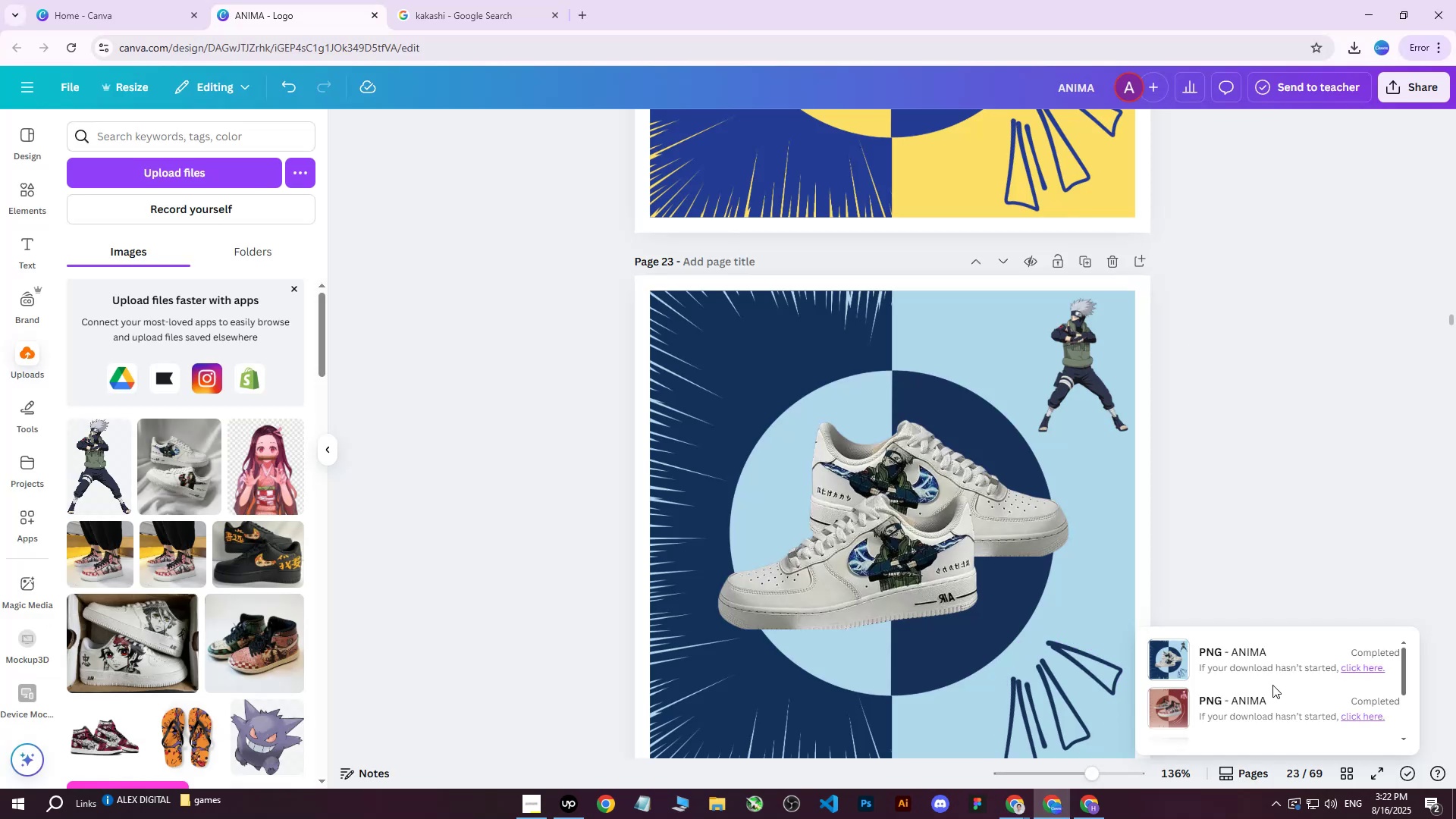 
left_click([1352, 777])
 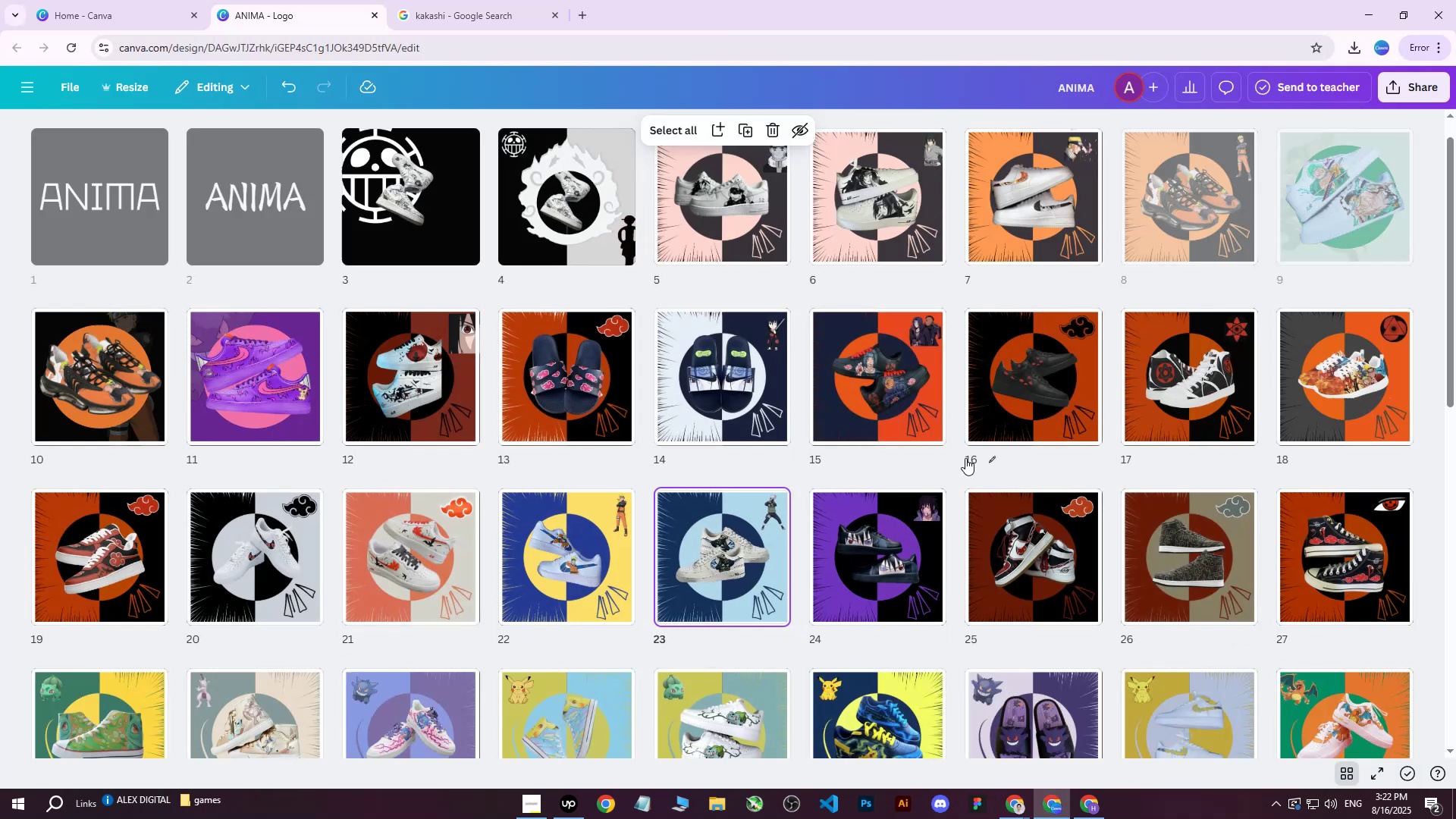 
scroll: coordinate [962, 455], scroll_direction: up, amount: 1.0
 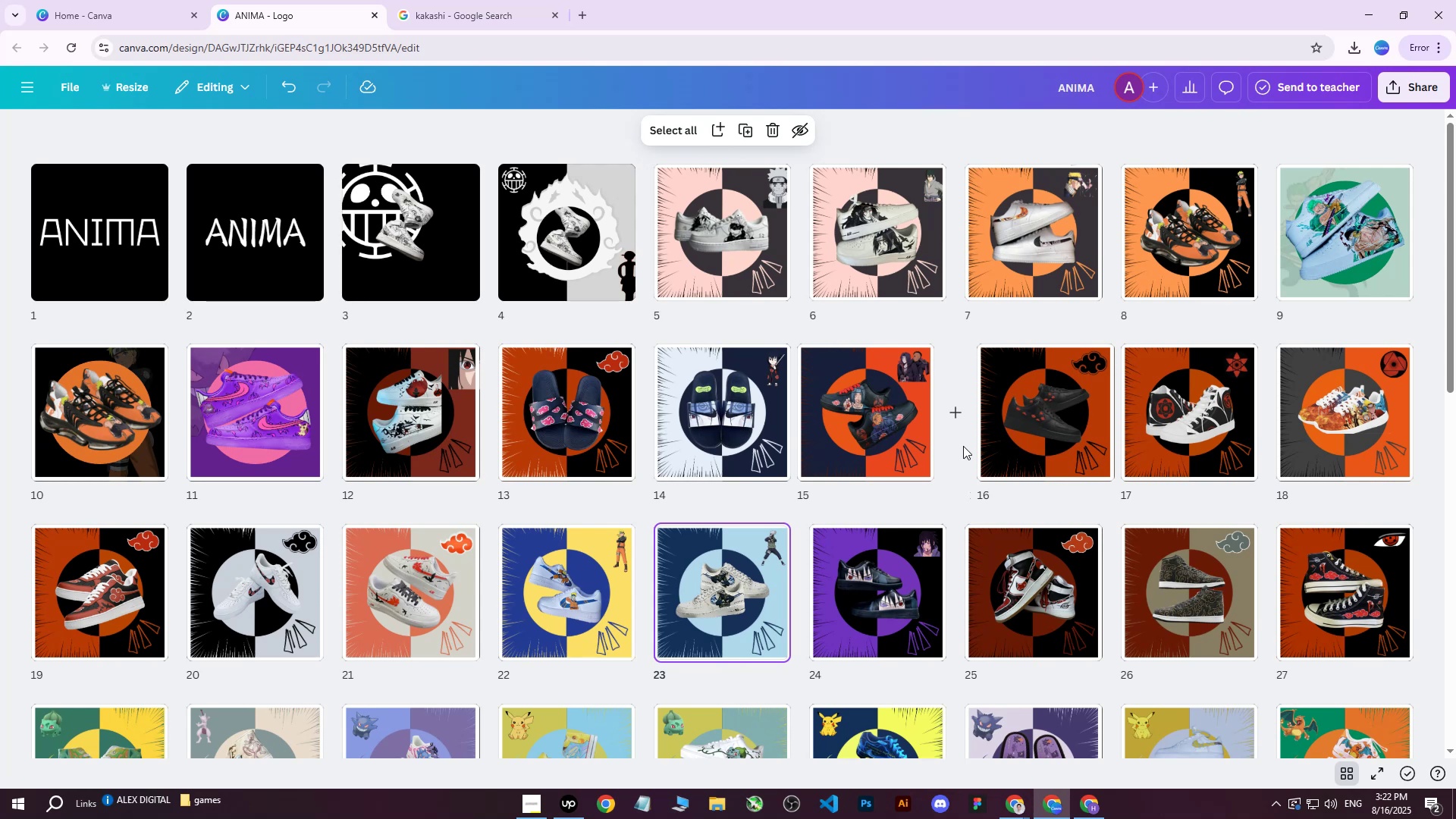 
scroll: coordinate [1109, 271], scroll_direction: down, amount: 9.0
 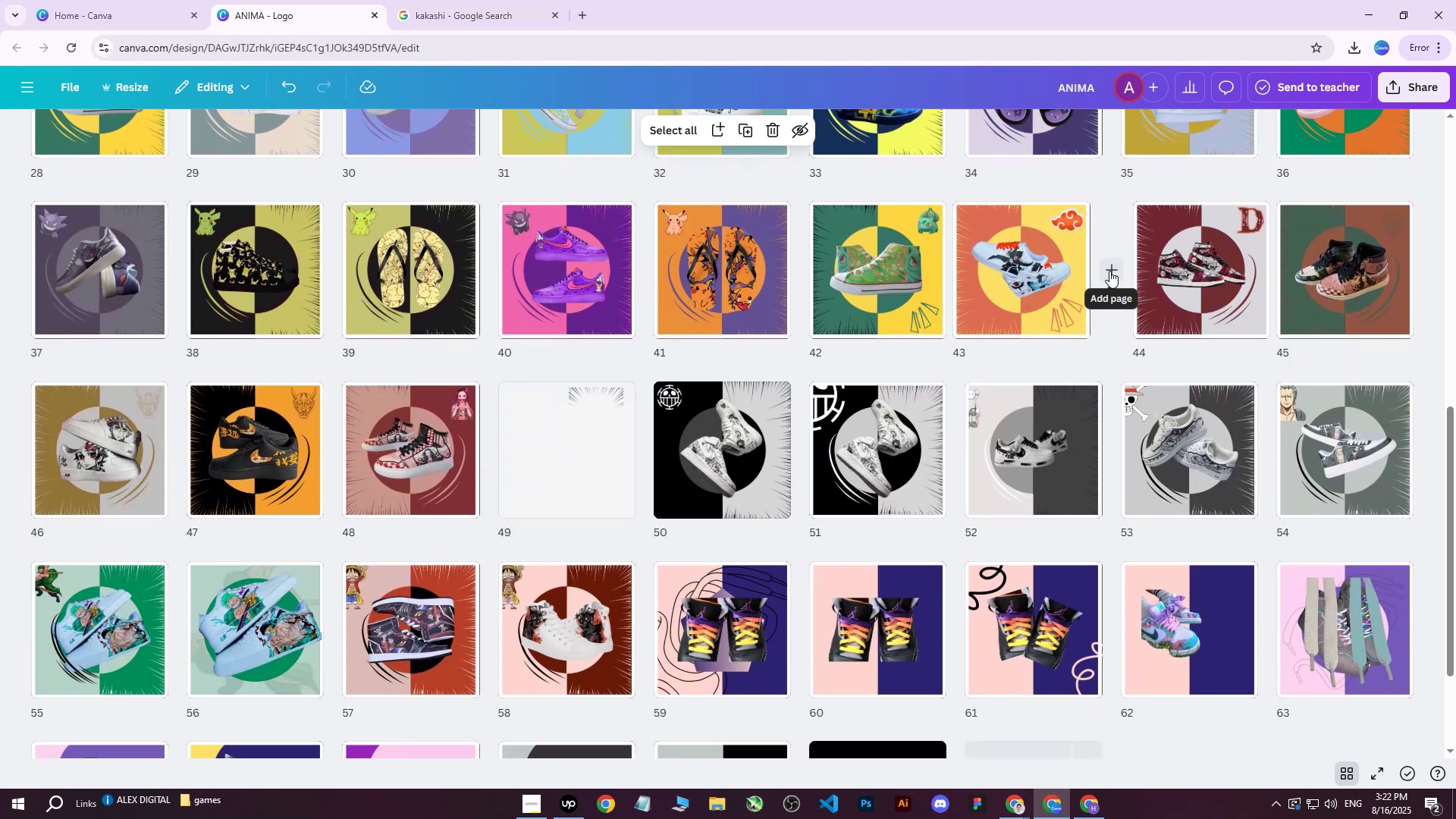 
wait(7.02)
 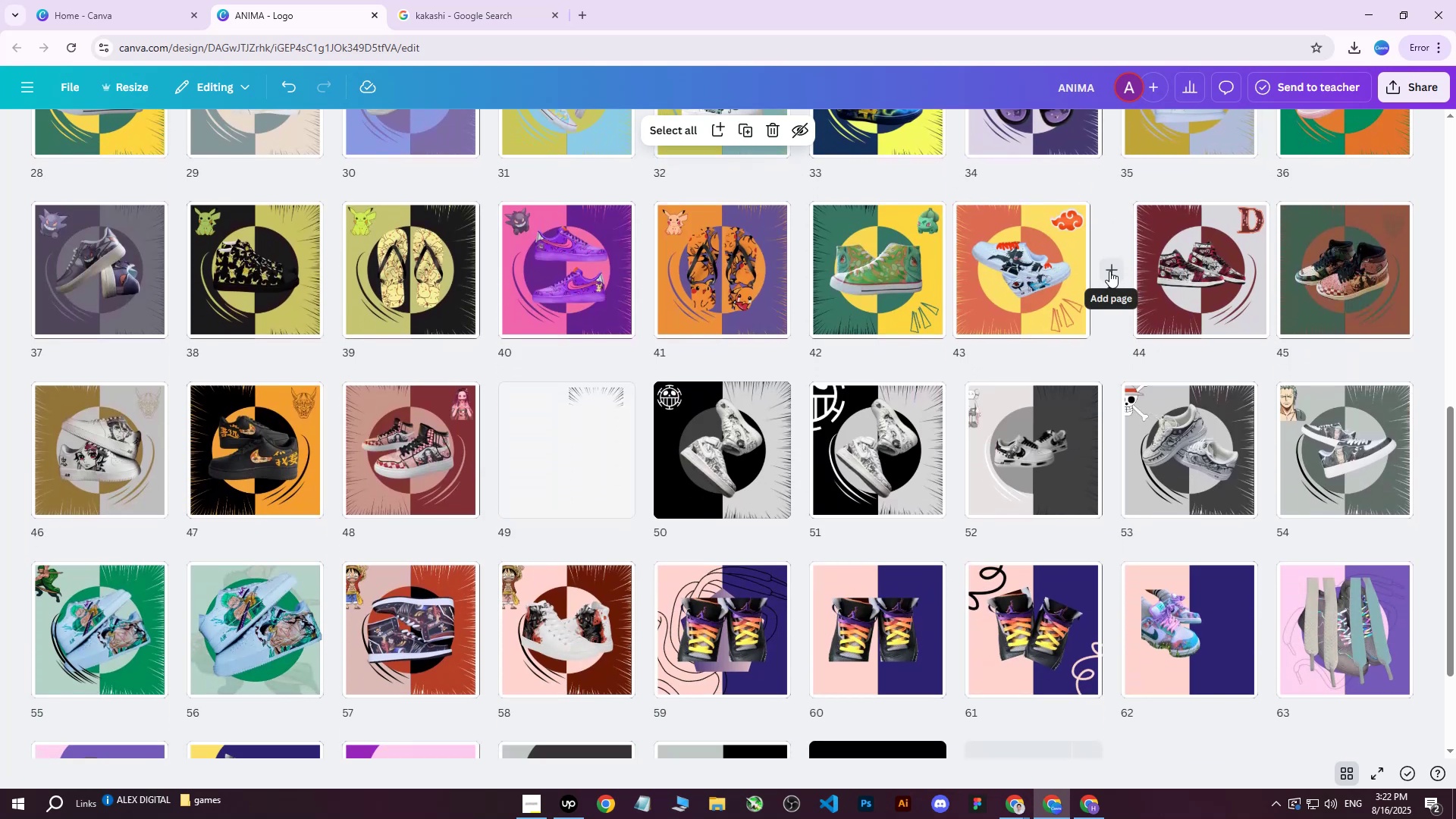 
scroll: coordinate [633, 576], scroll_direction: down, amount: 4.0
 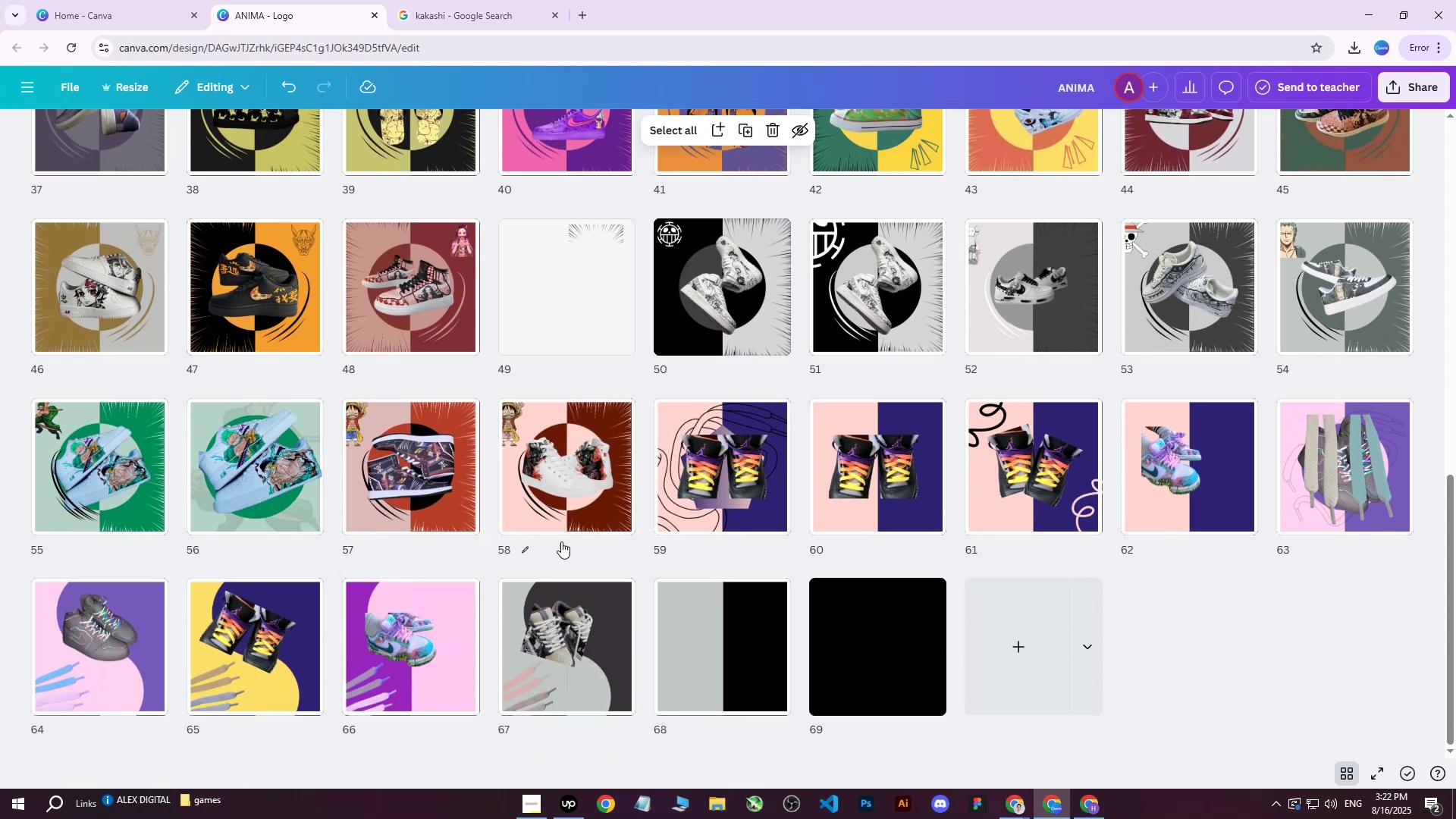 
scroll: coordinate [447, 435], scroll_direction: up, amount: 1.0
 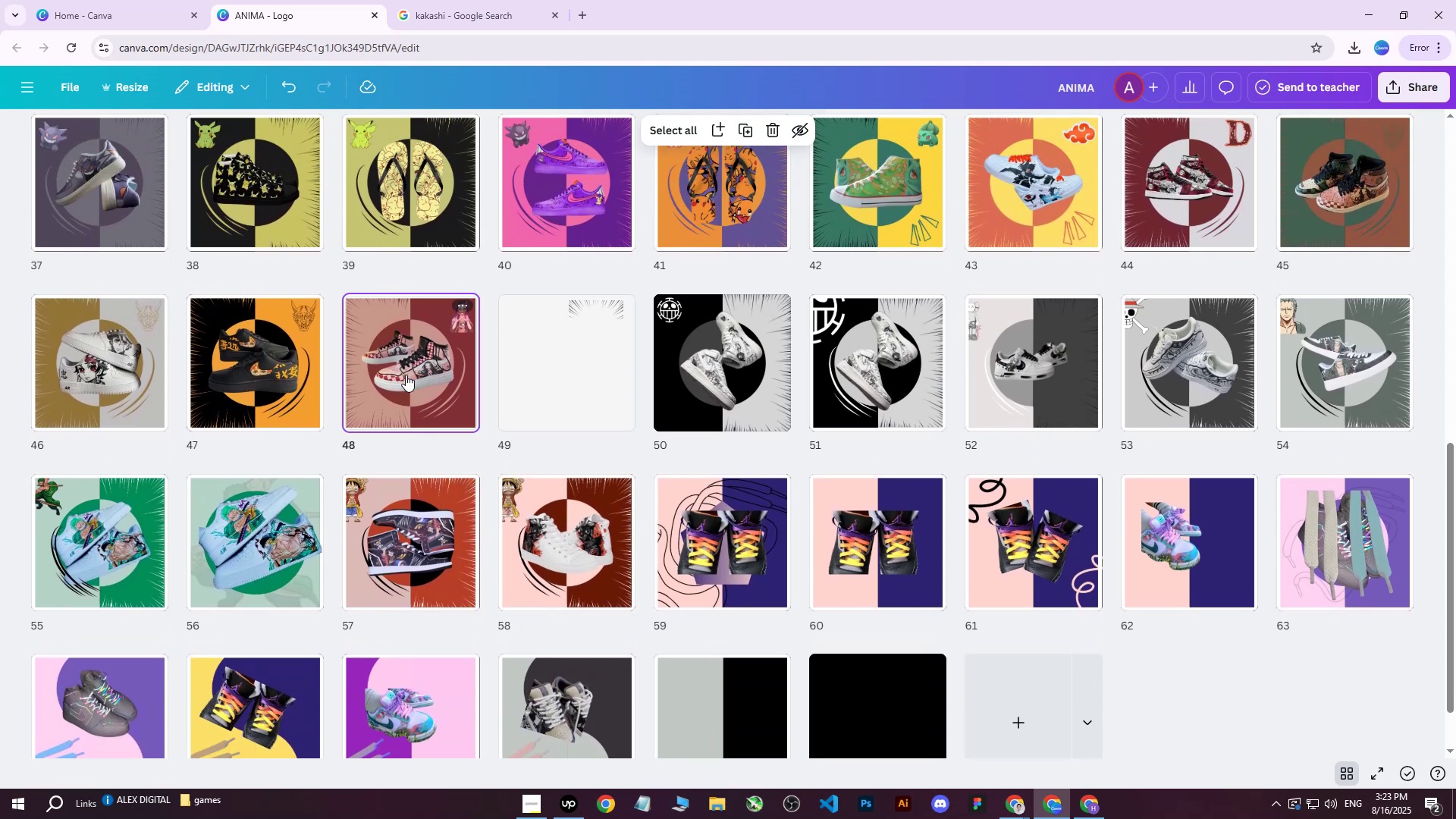 
double_click([406, 375])
 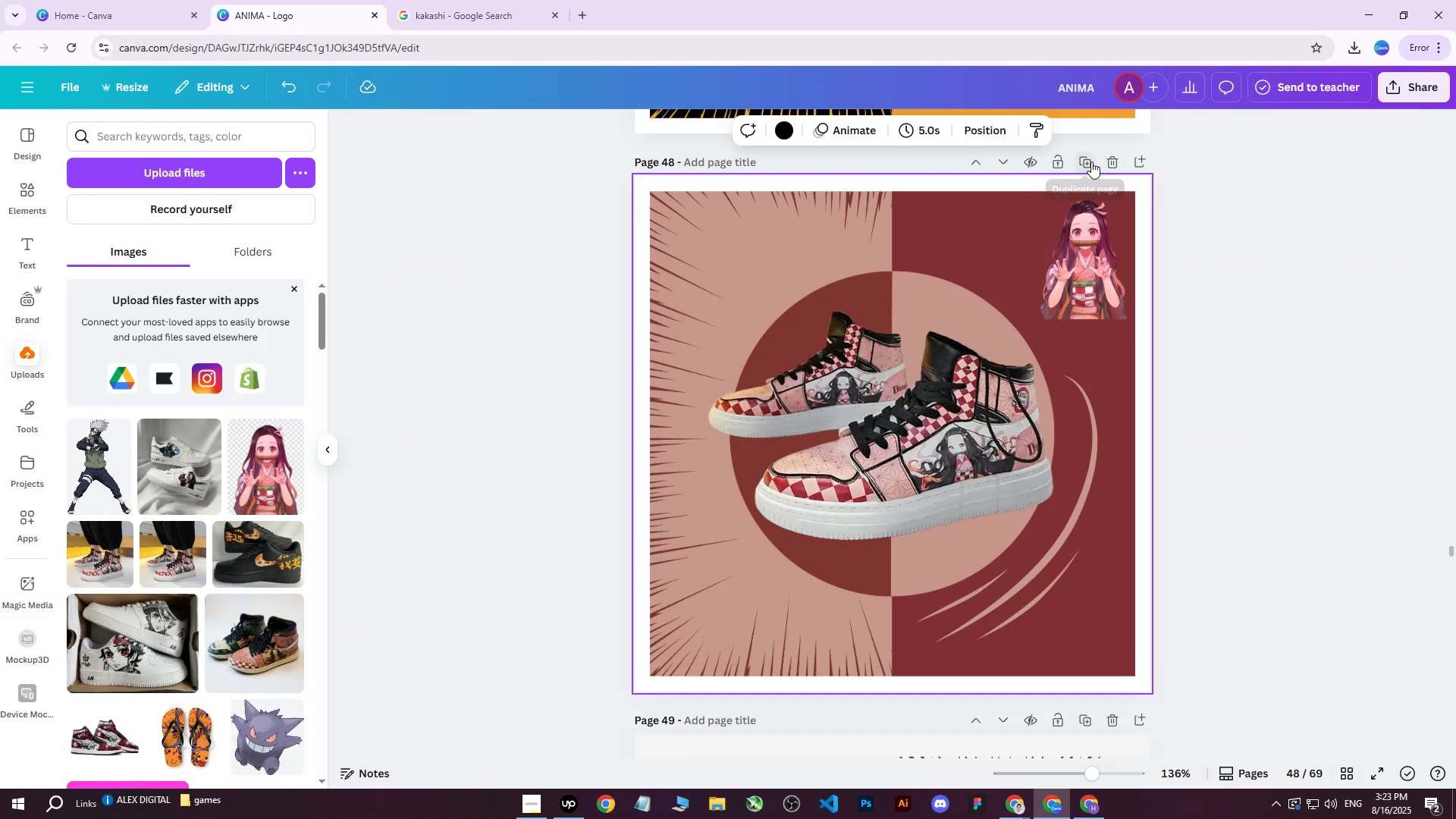 
left_click([1091, 162])
 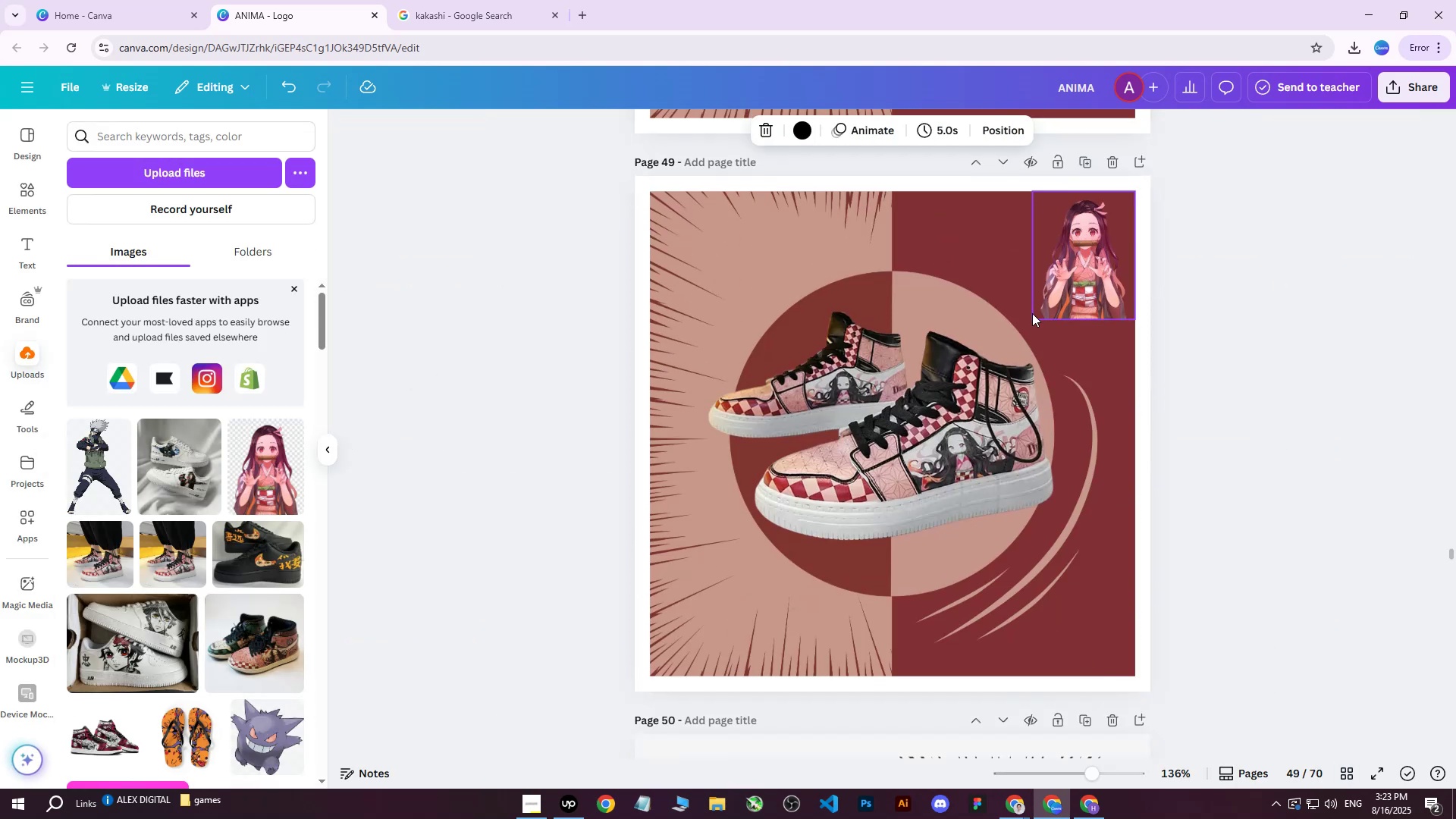 
left_click([956, 394])
 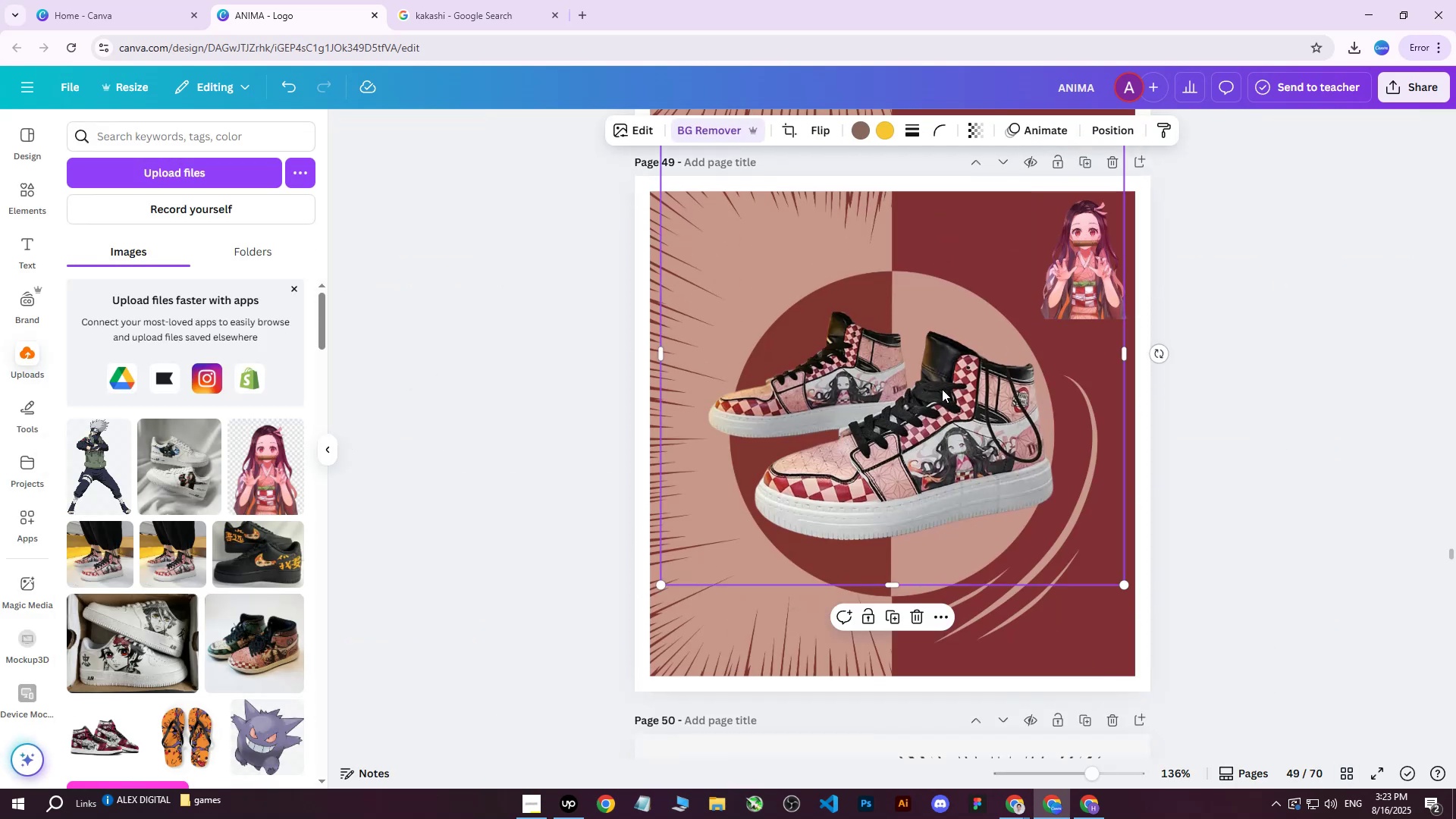 
key(Delete)
 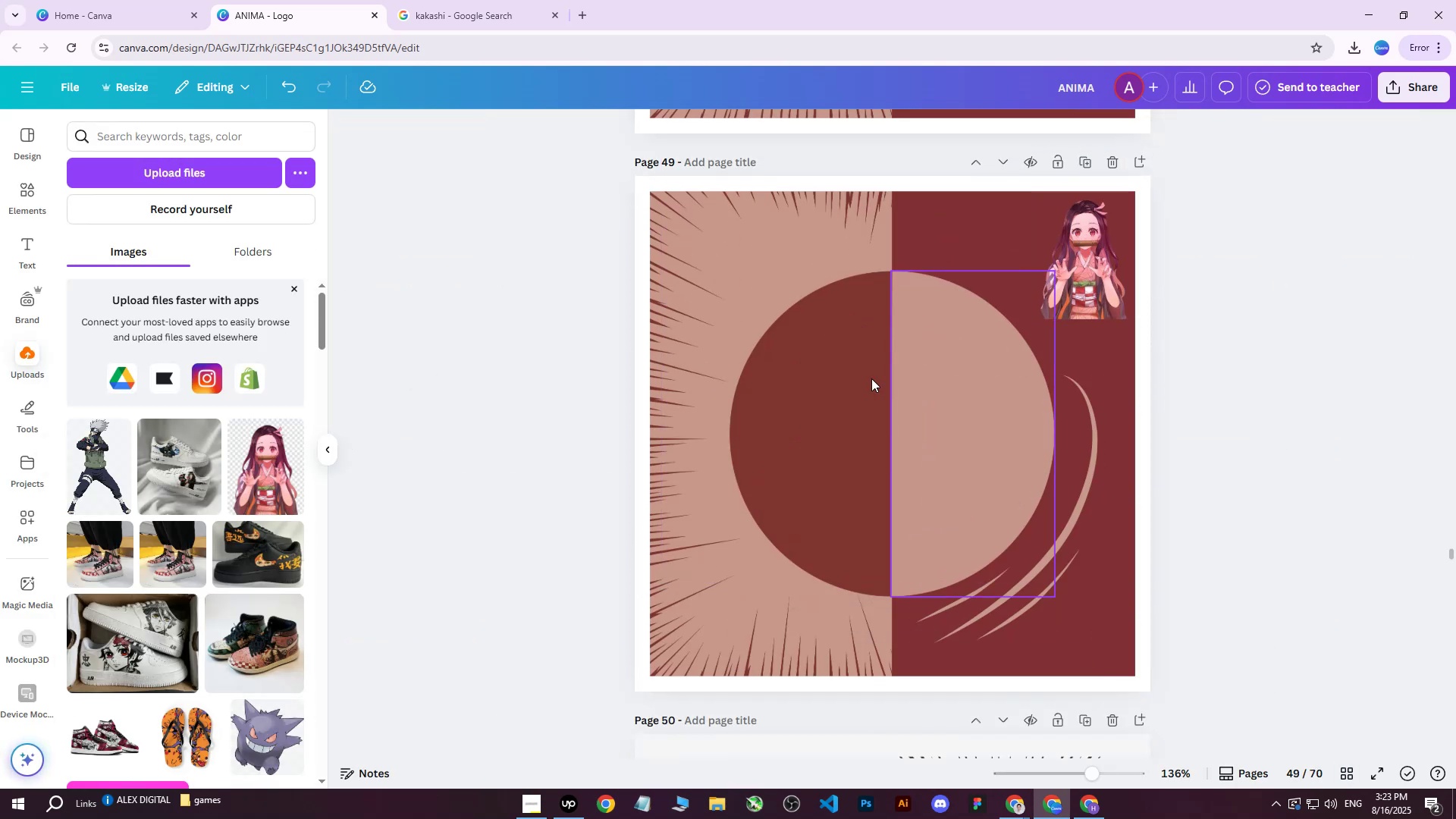 
key(ArrowLeft)
 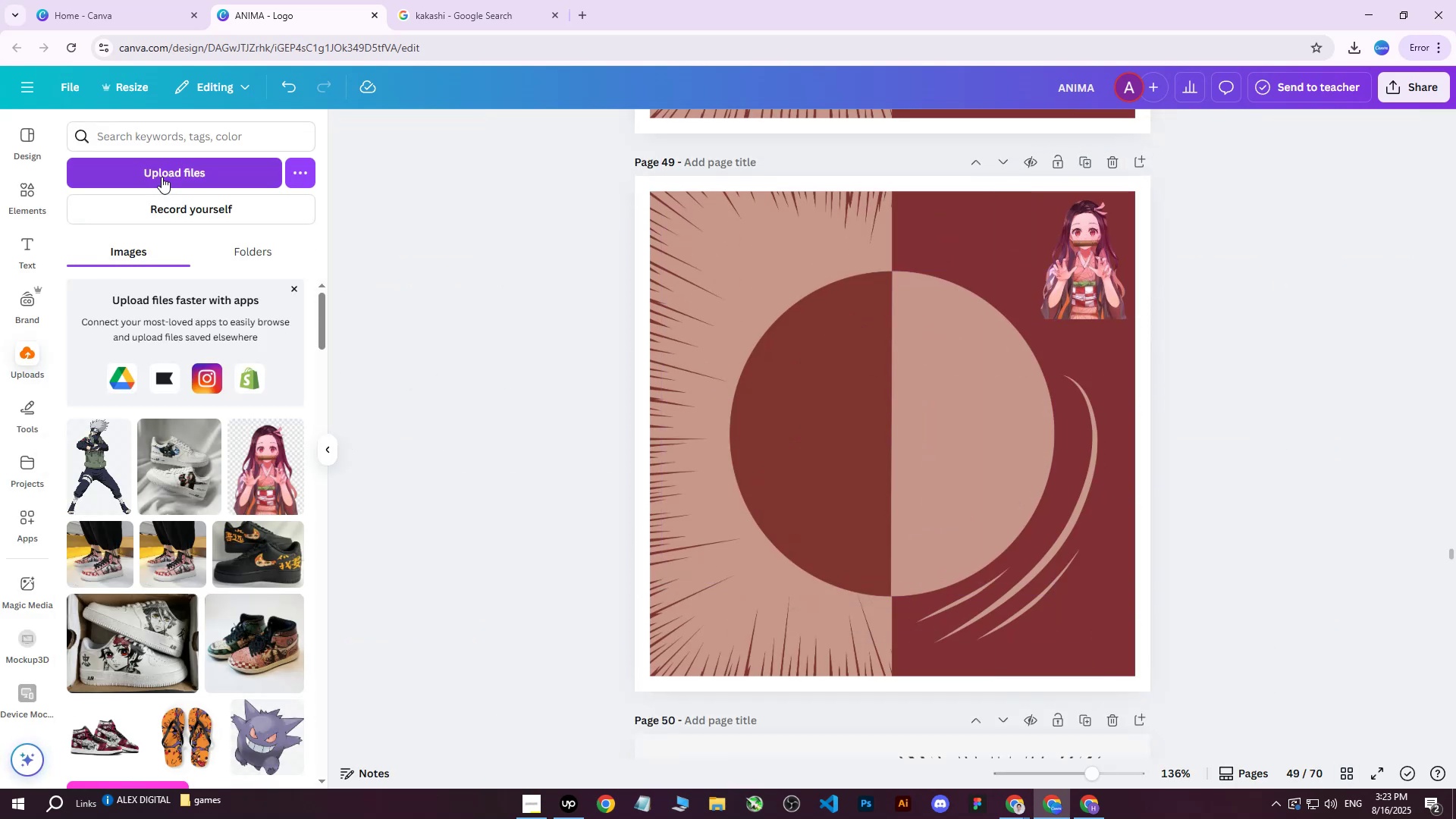 
left_click([162, 176])
 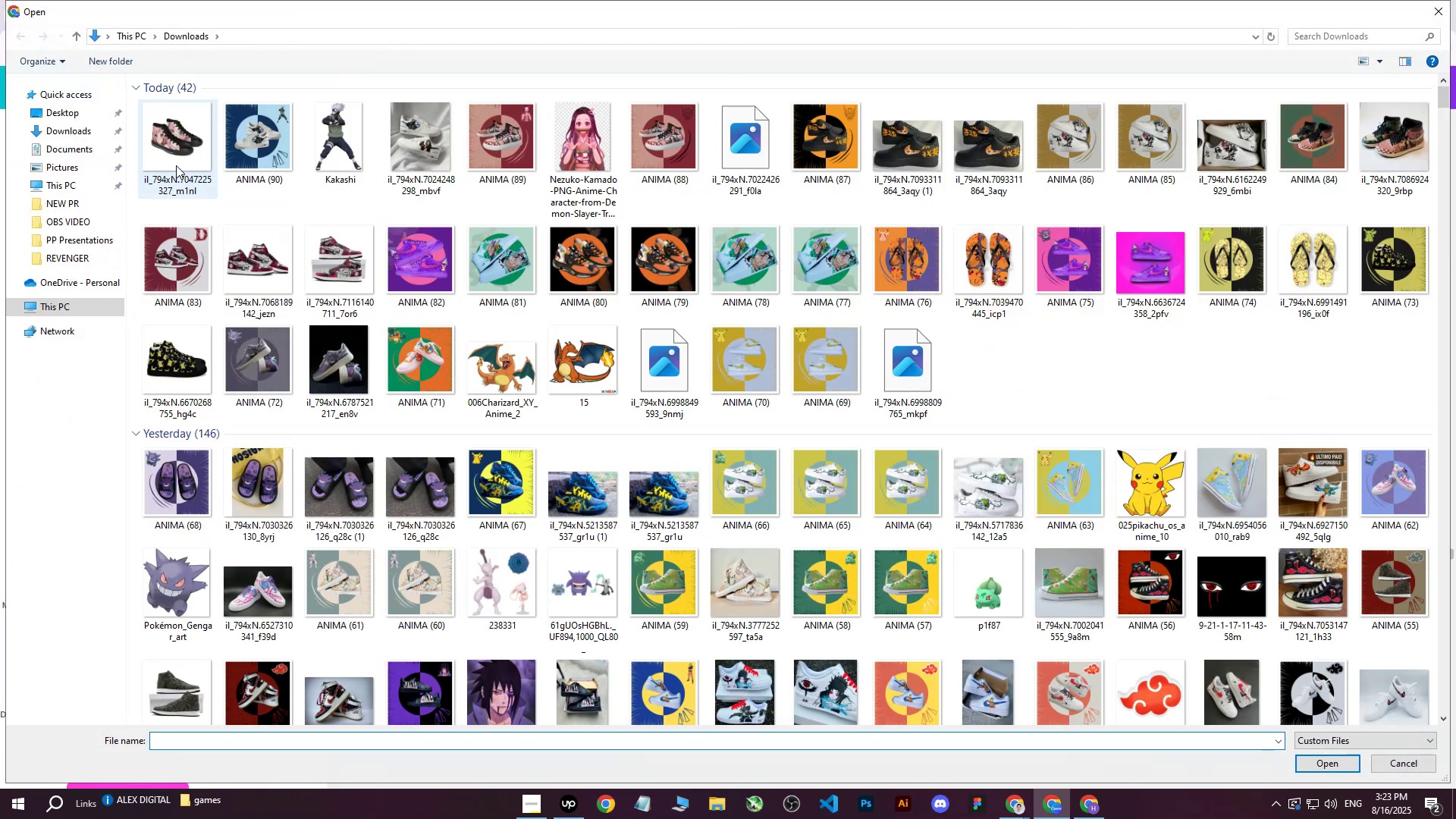 
left_click([177, 163])
 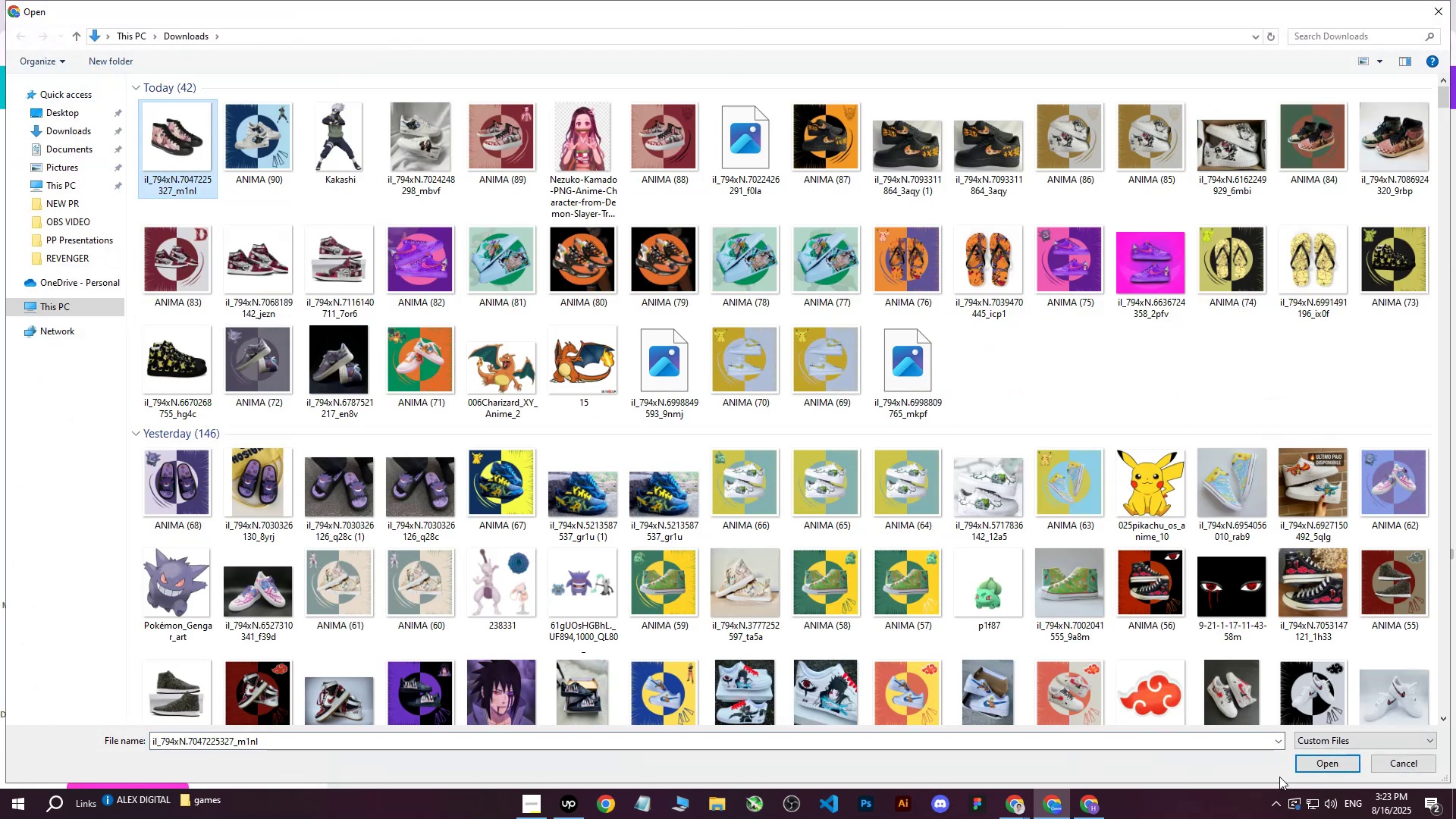 
left_click([1311, 761])
 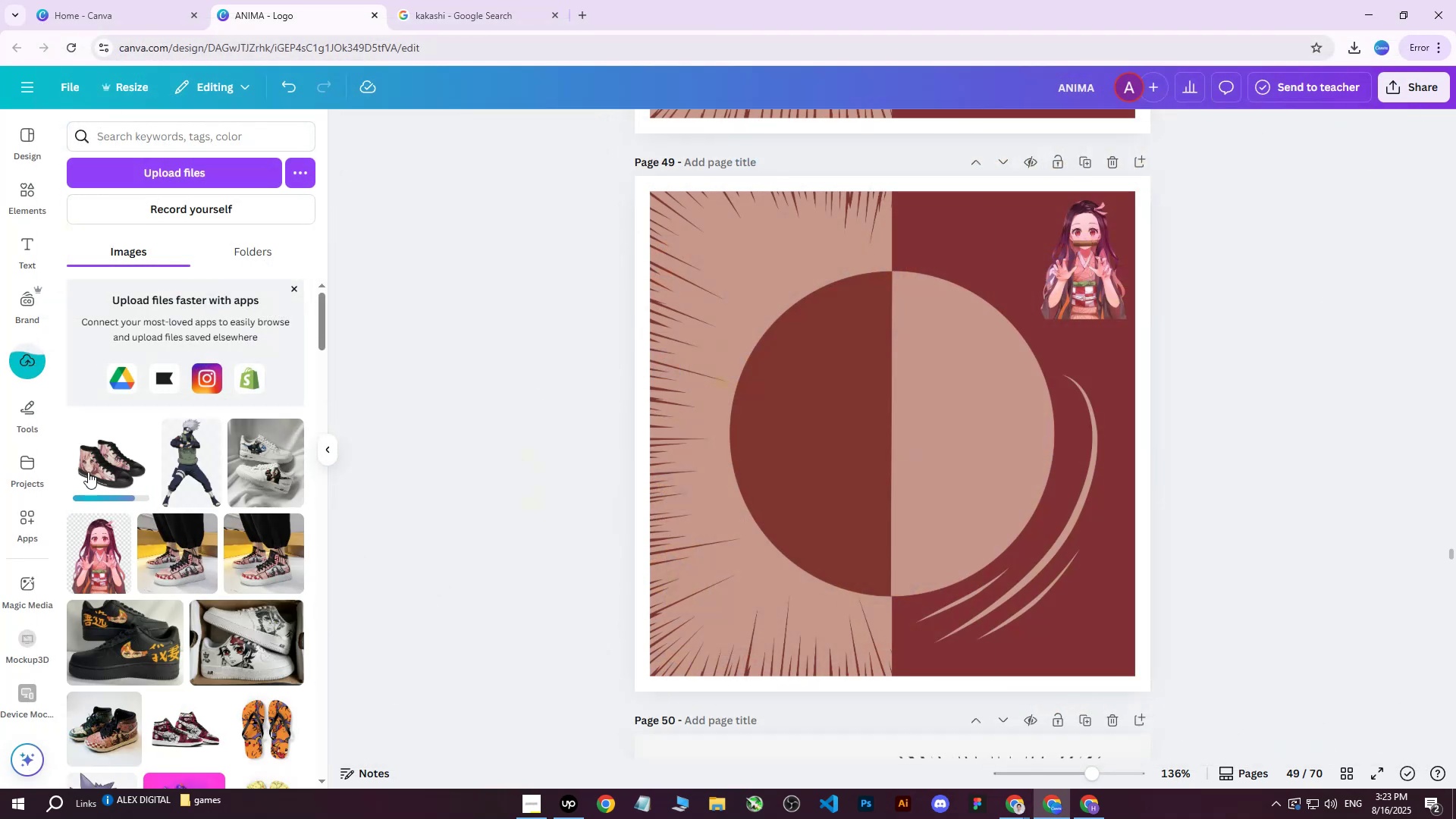 
left_click([89, 472])
 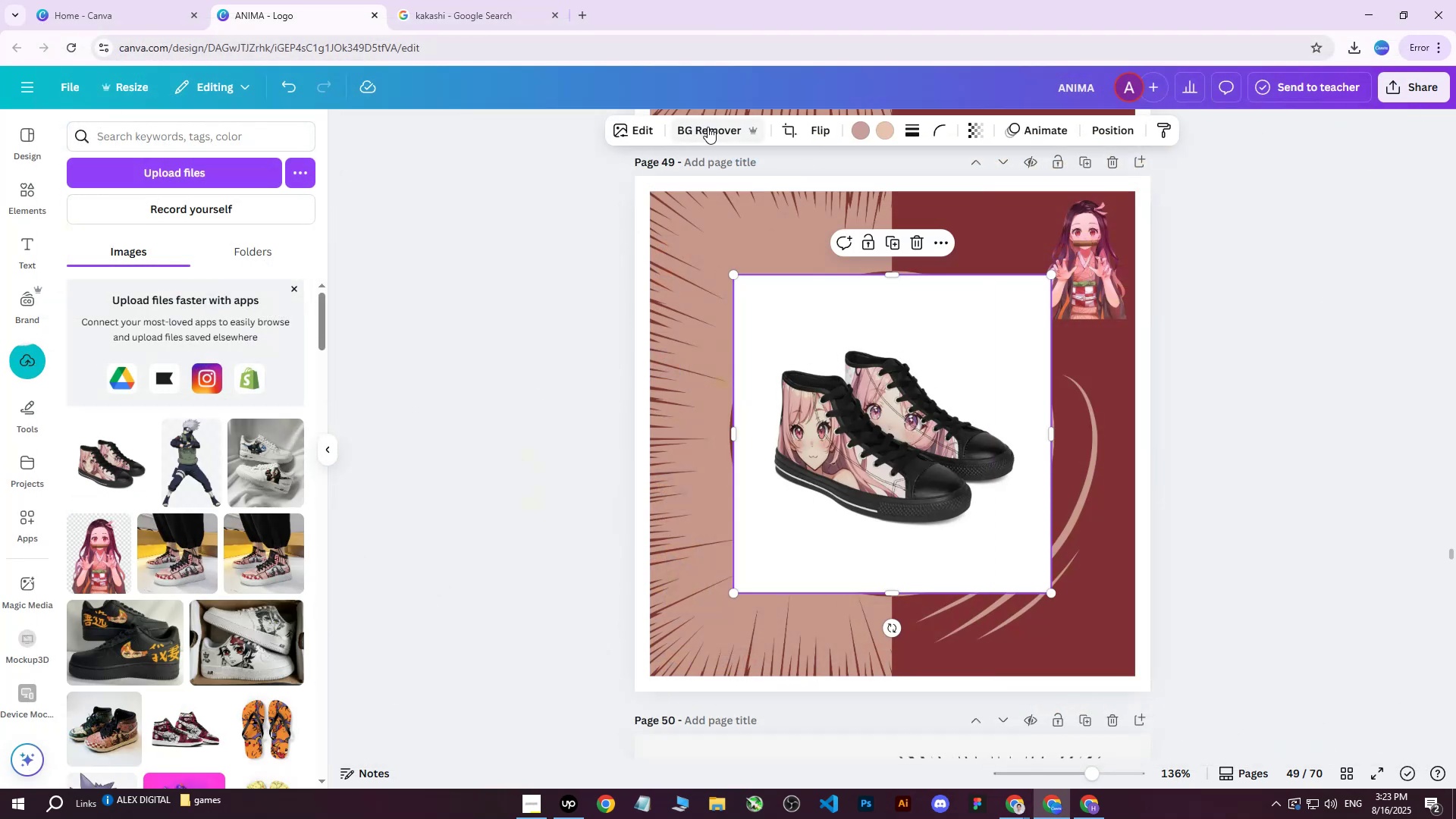 
left_click([714, 127])
 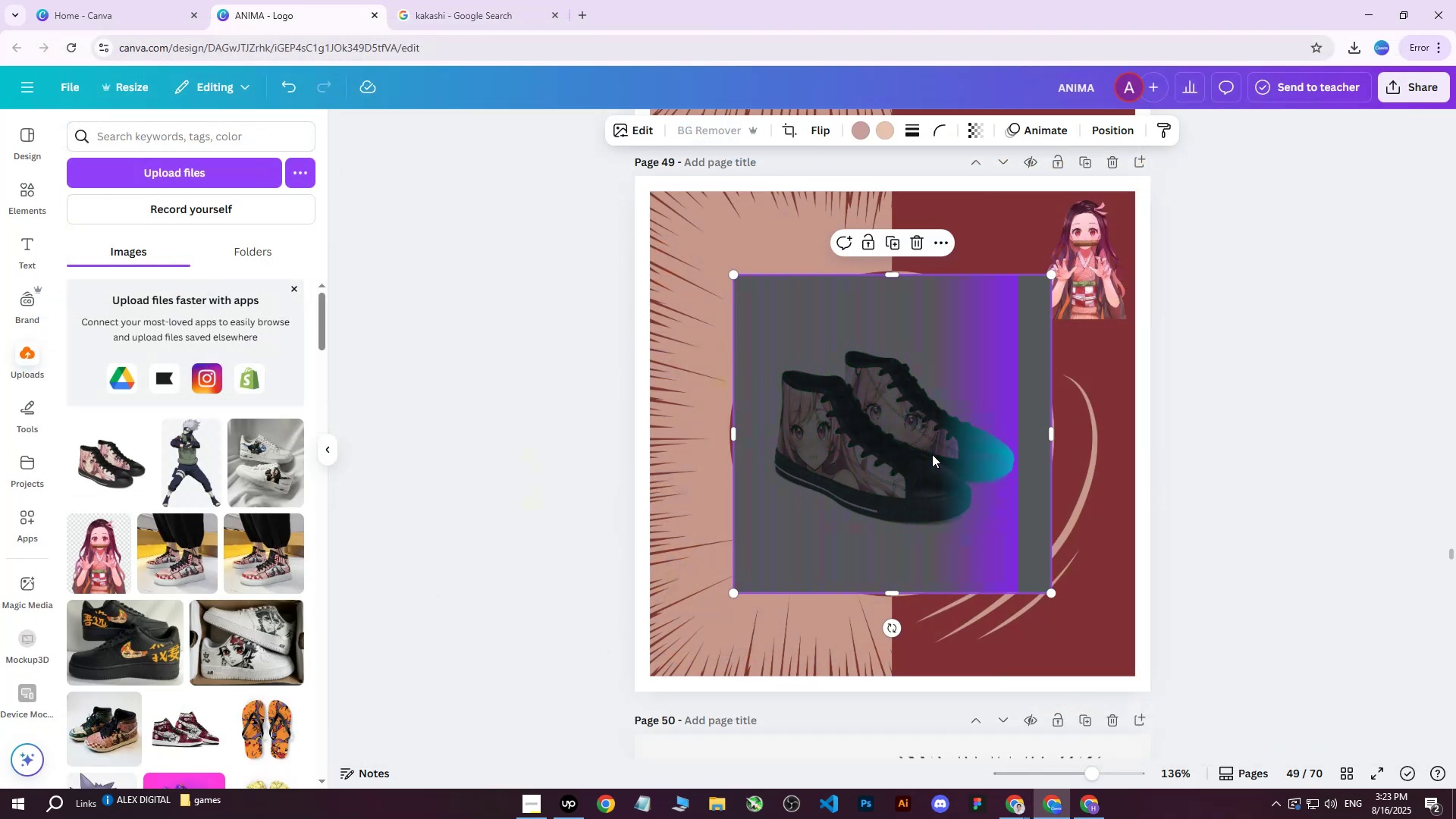 
scroll: coordinate [1000, 479], scroll_direction: up, amount: 1.0
 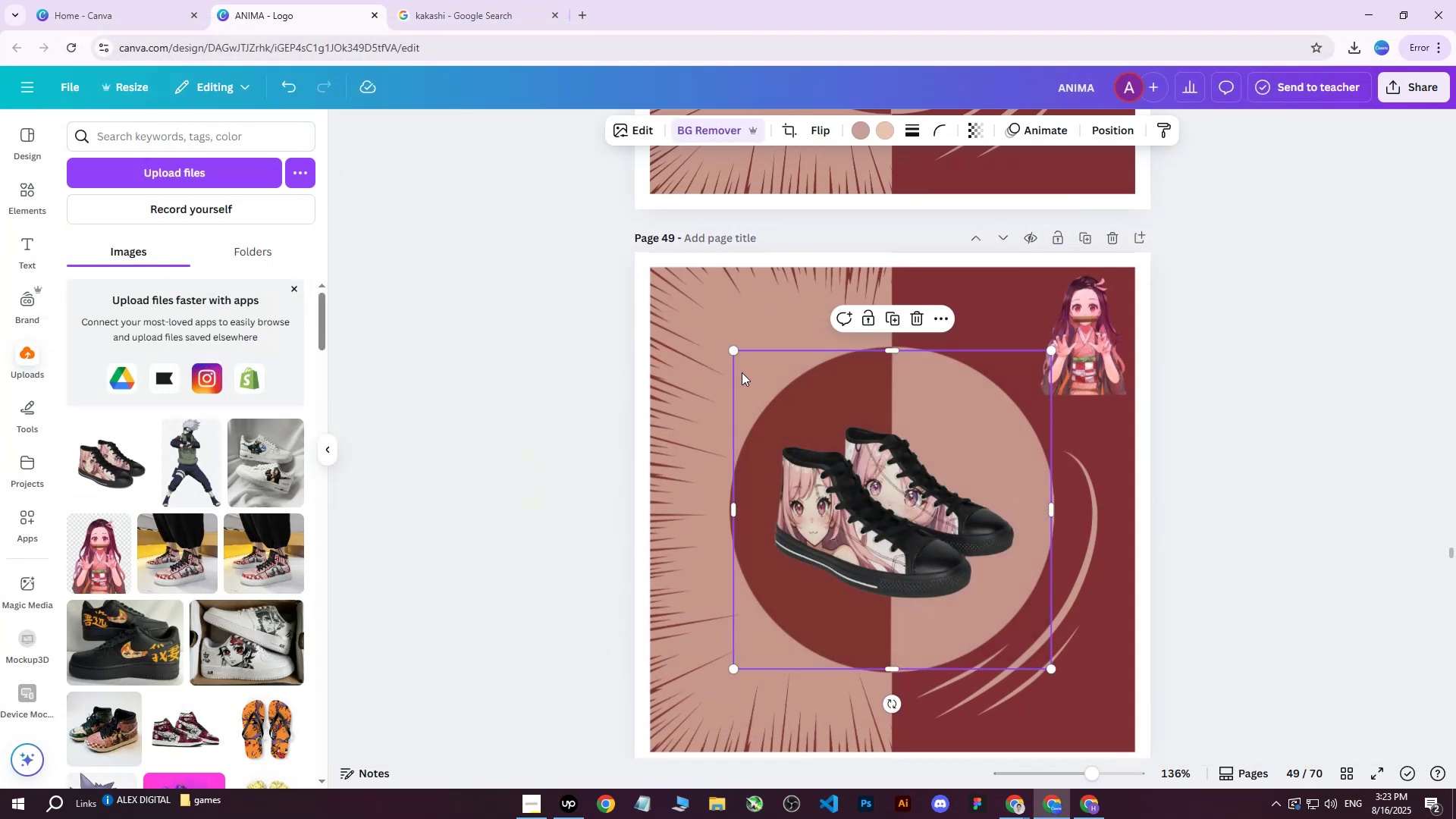 
left_click_drag(start_coordinate=[729, 351], to_coordinate=[564, 250])
 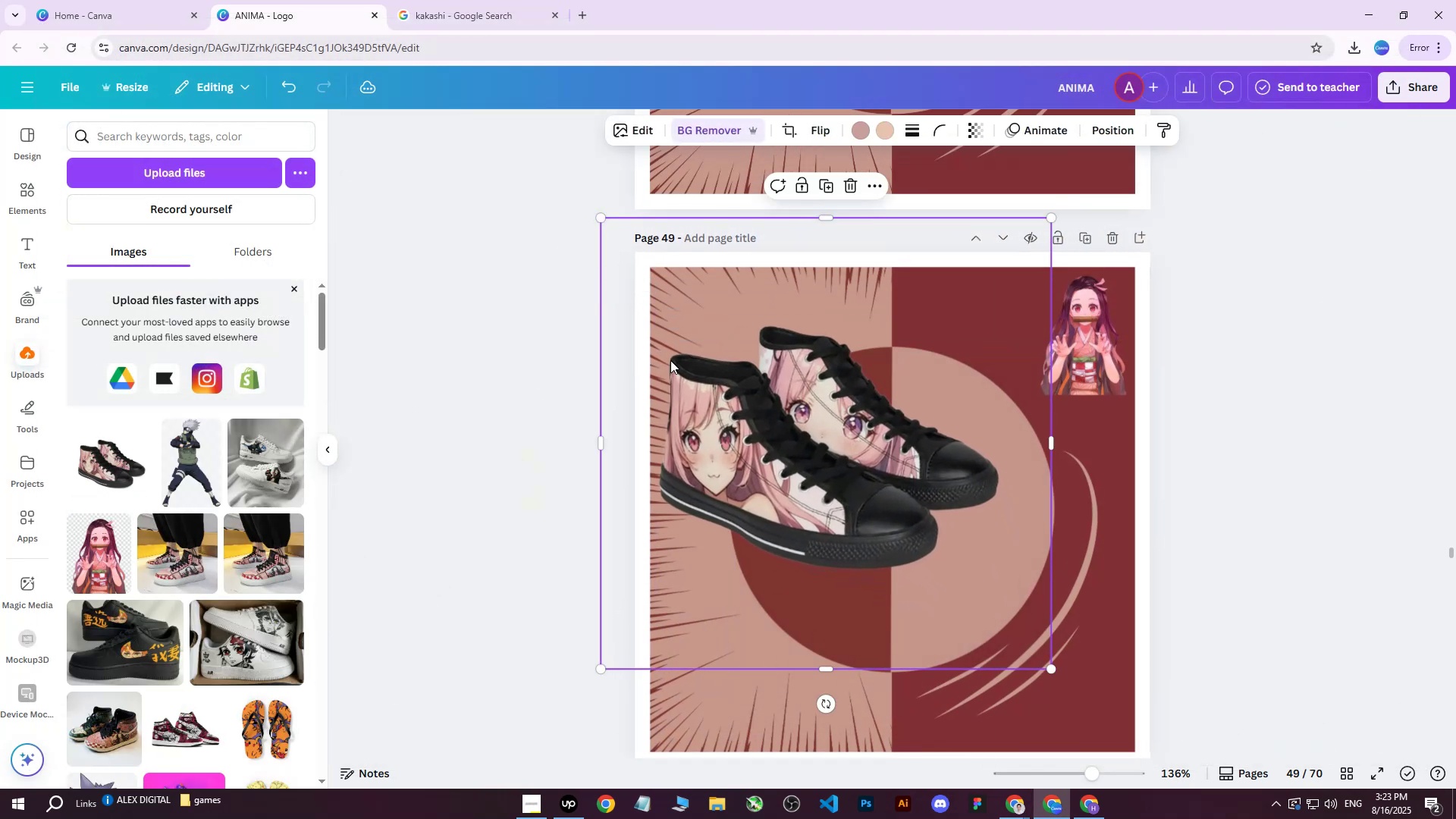 
left_click_drag(start_coordinate=[769, 438], to_coordinate=[837, 498])
 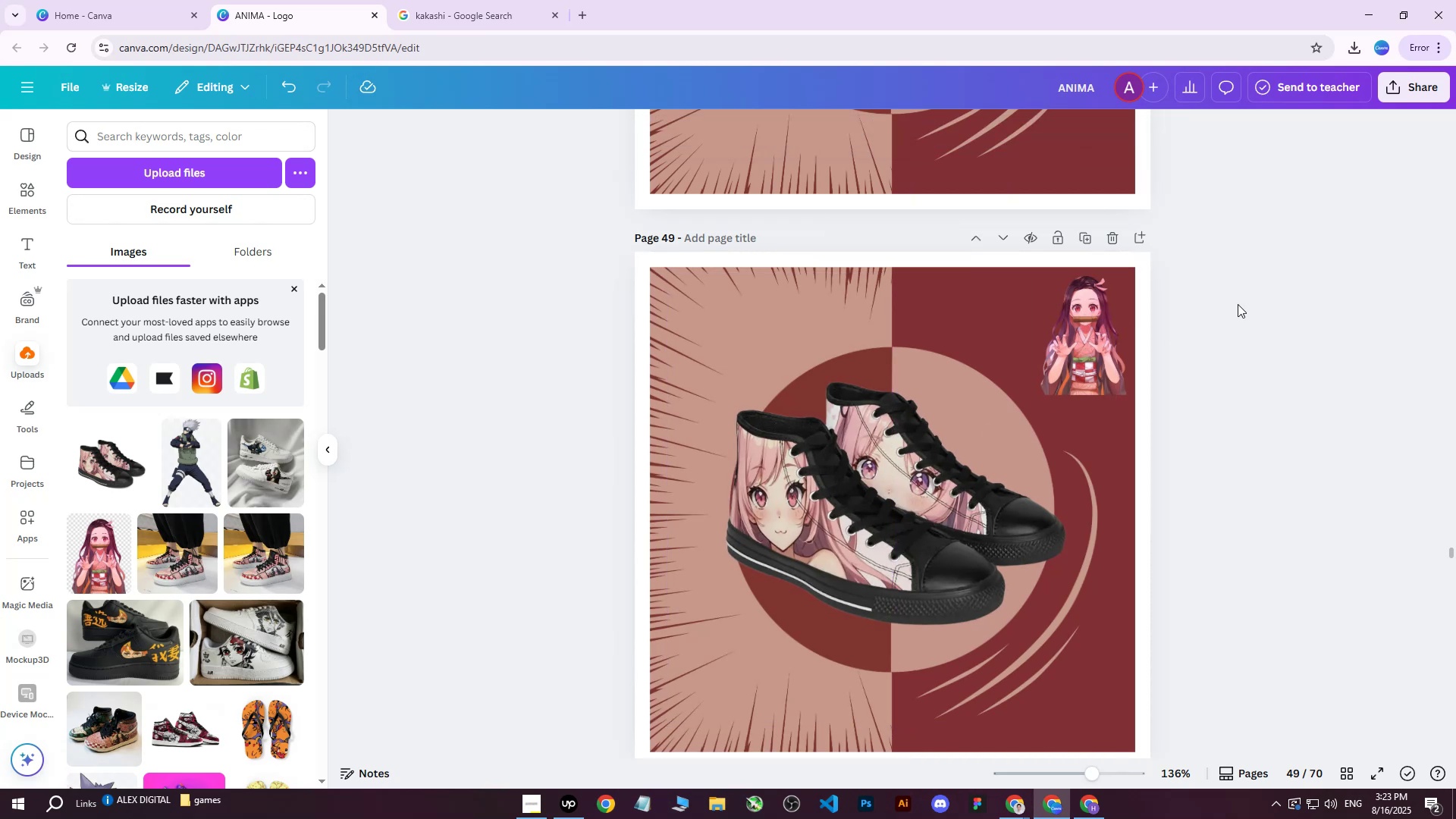 
double_click([1087, 347])
 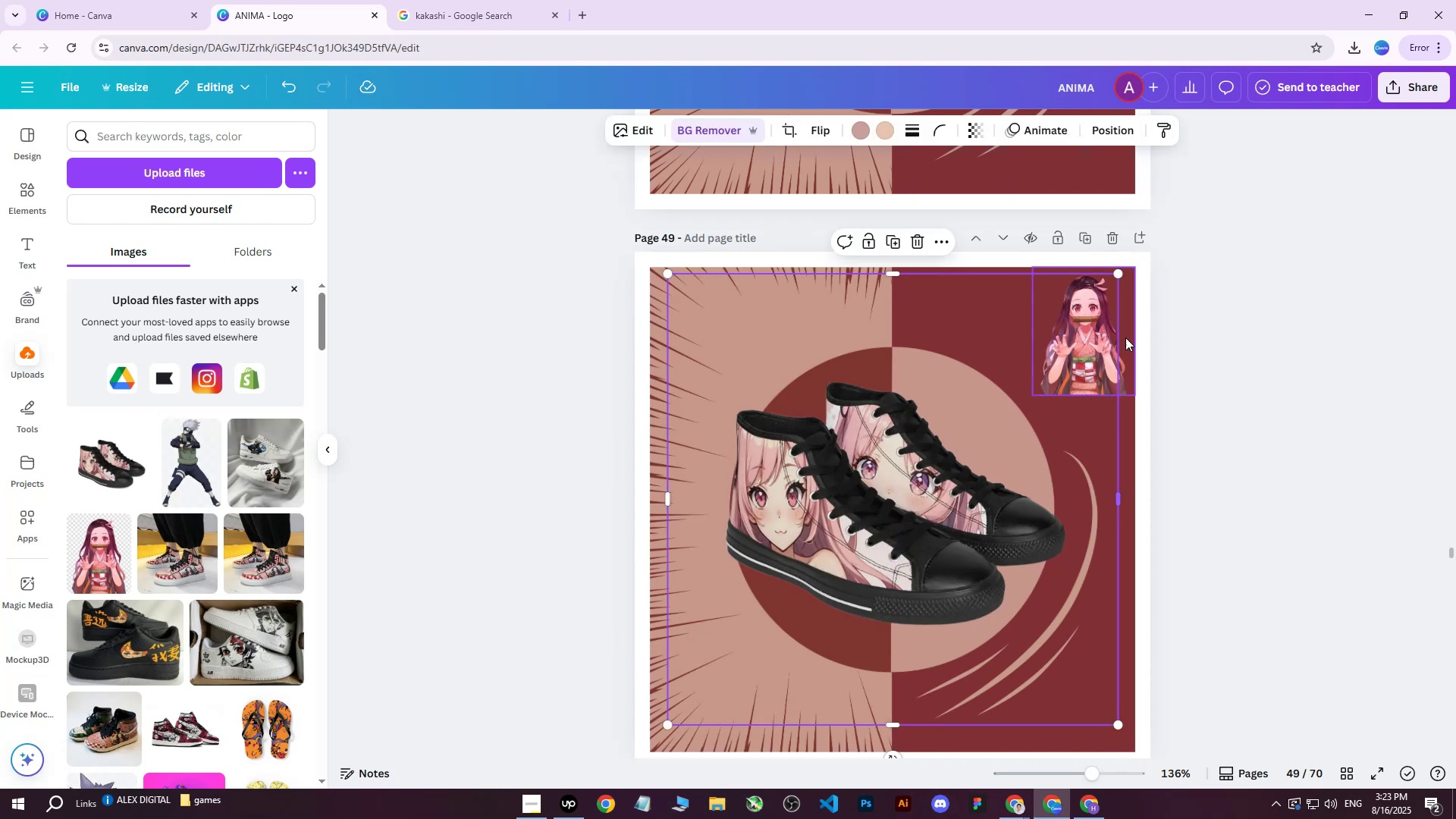 
left_click([1126, 337])
 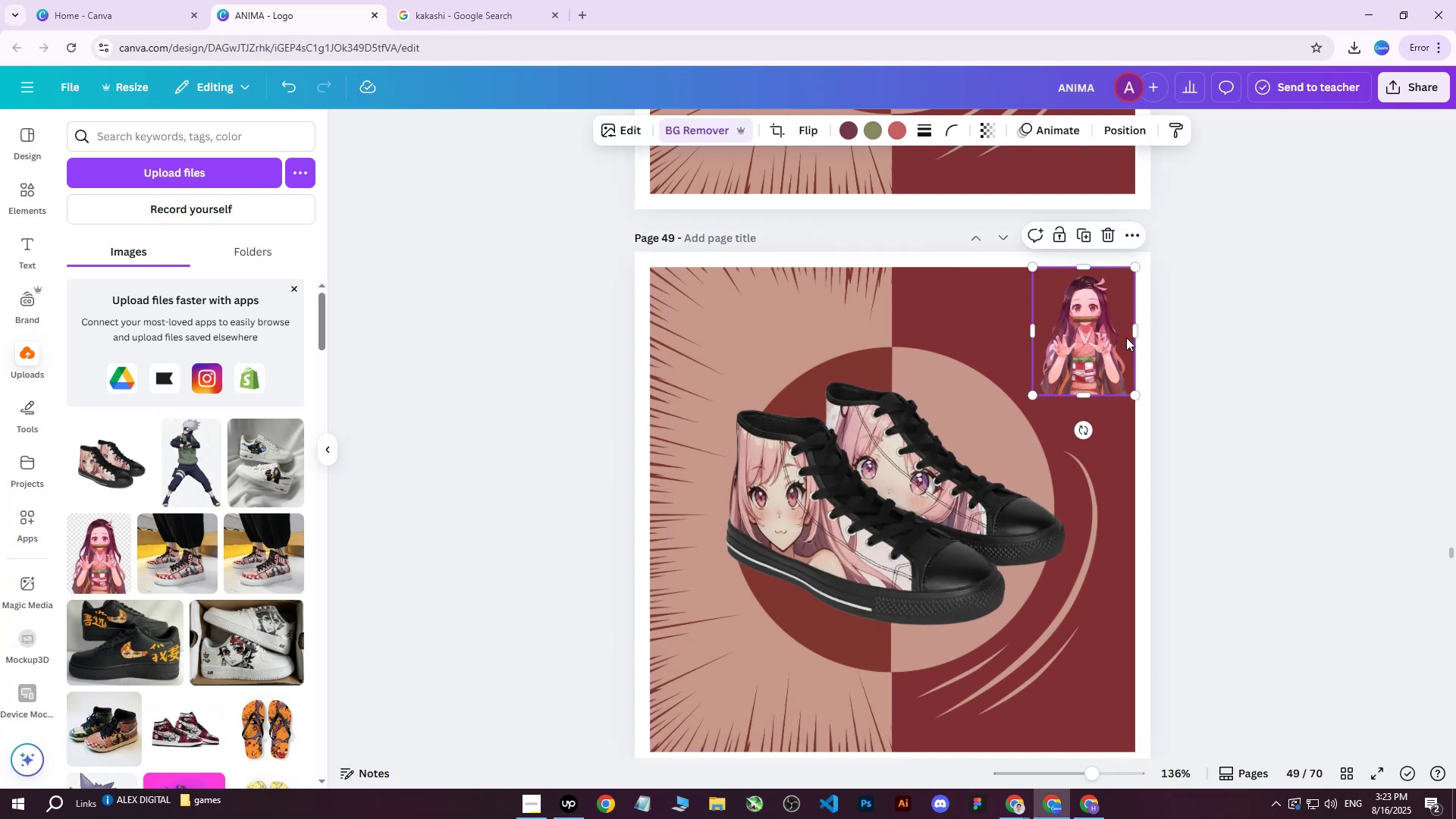 
key(Delete)
 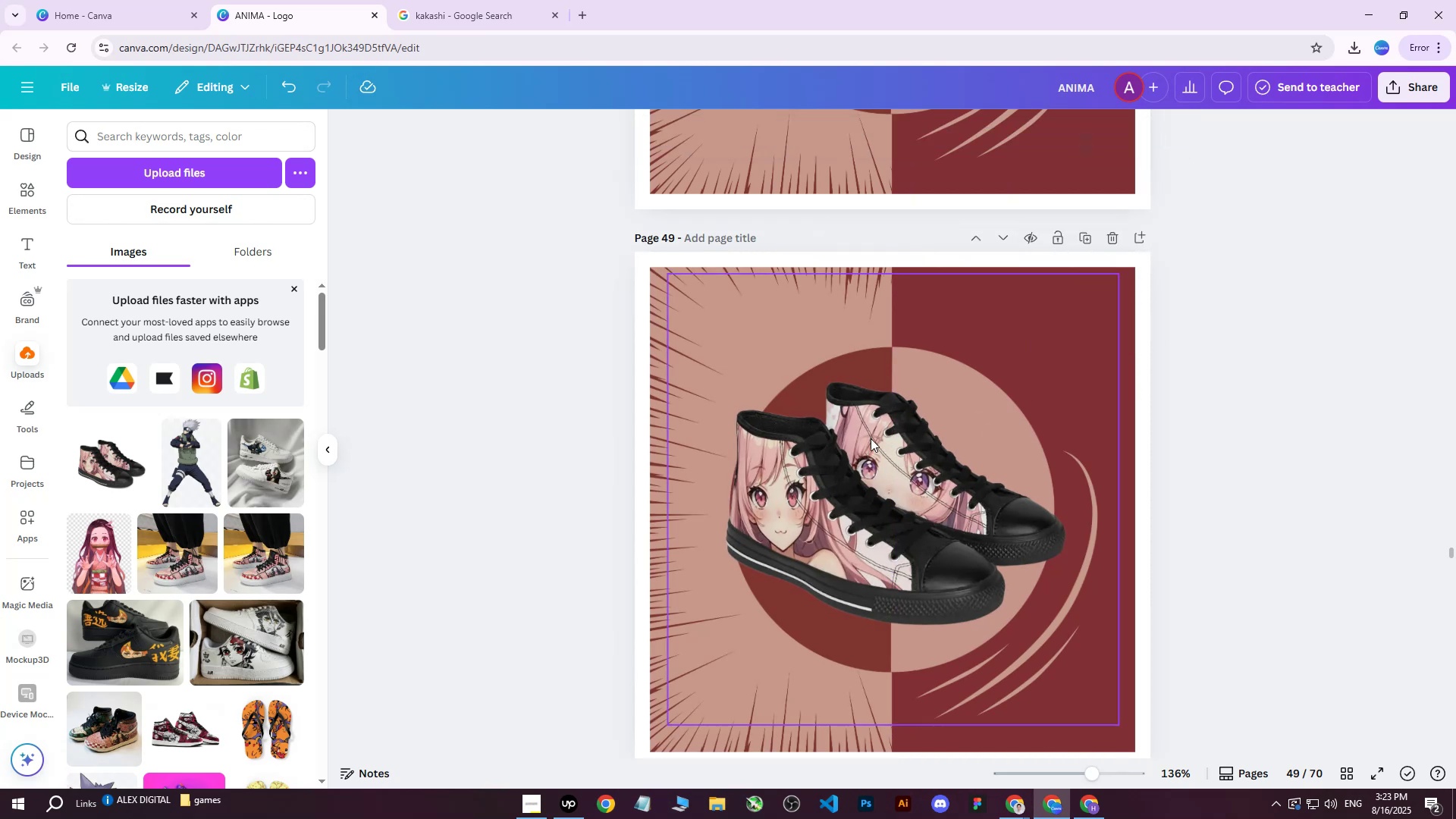 
left_click([871, 438])
 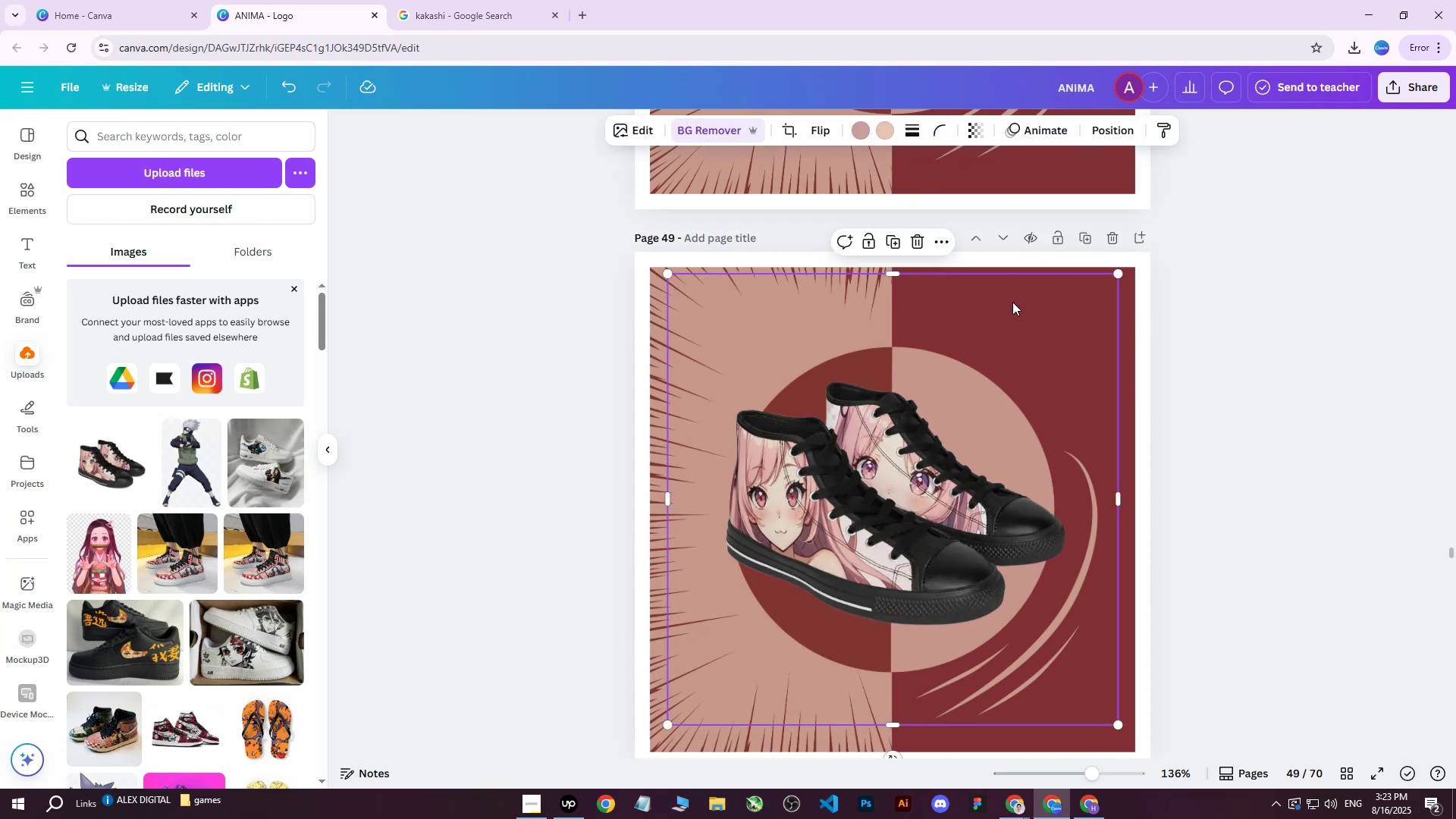 
left_click([1106, 137])
 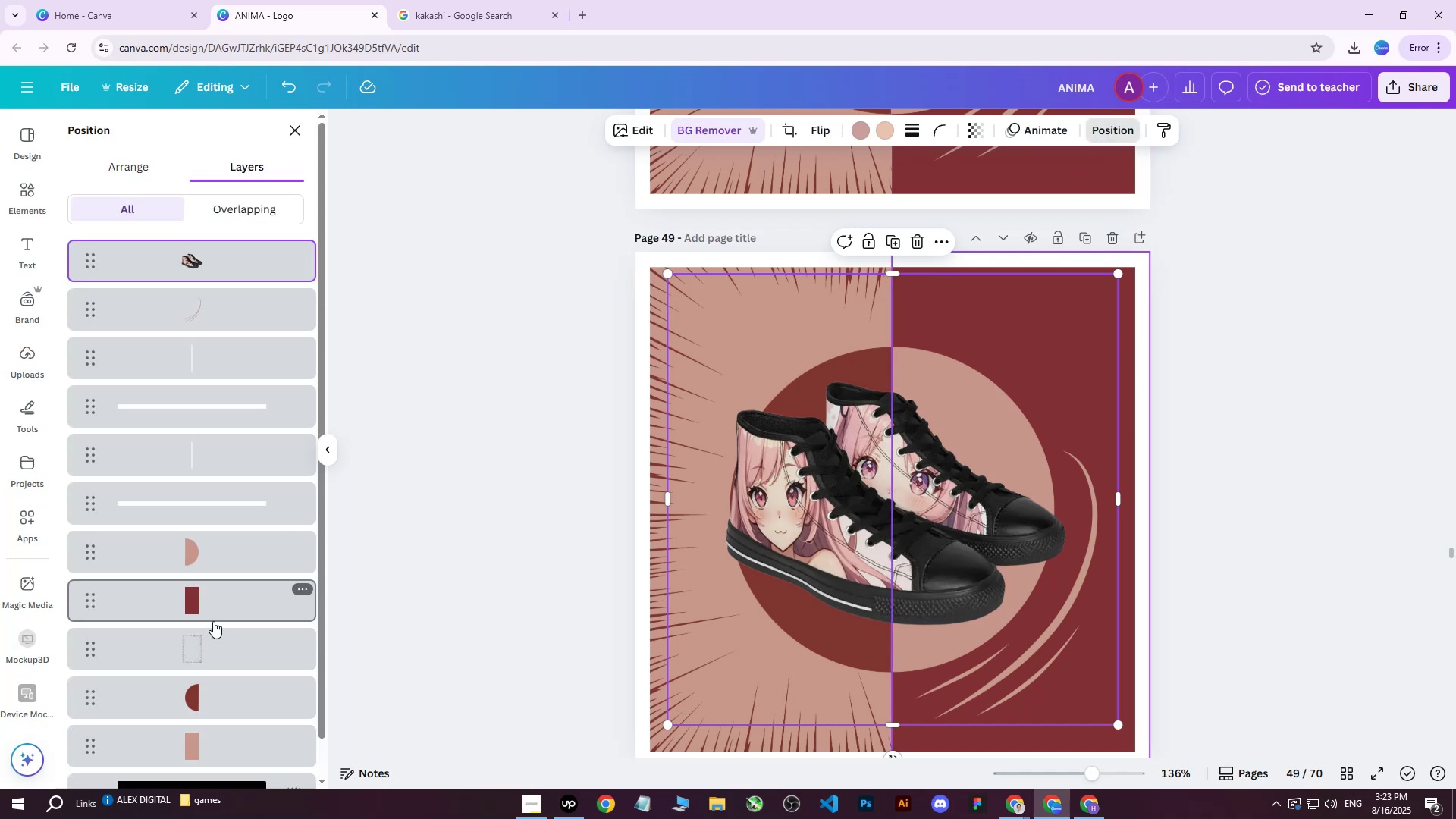 
left_click([215, 603])
 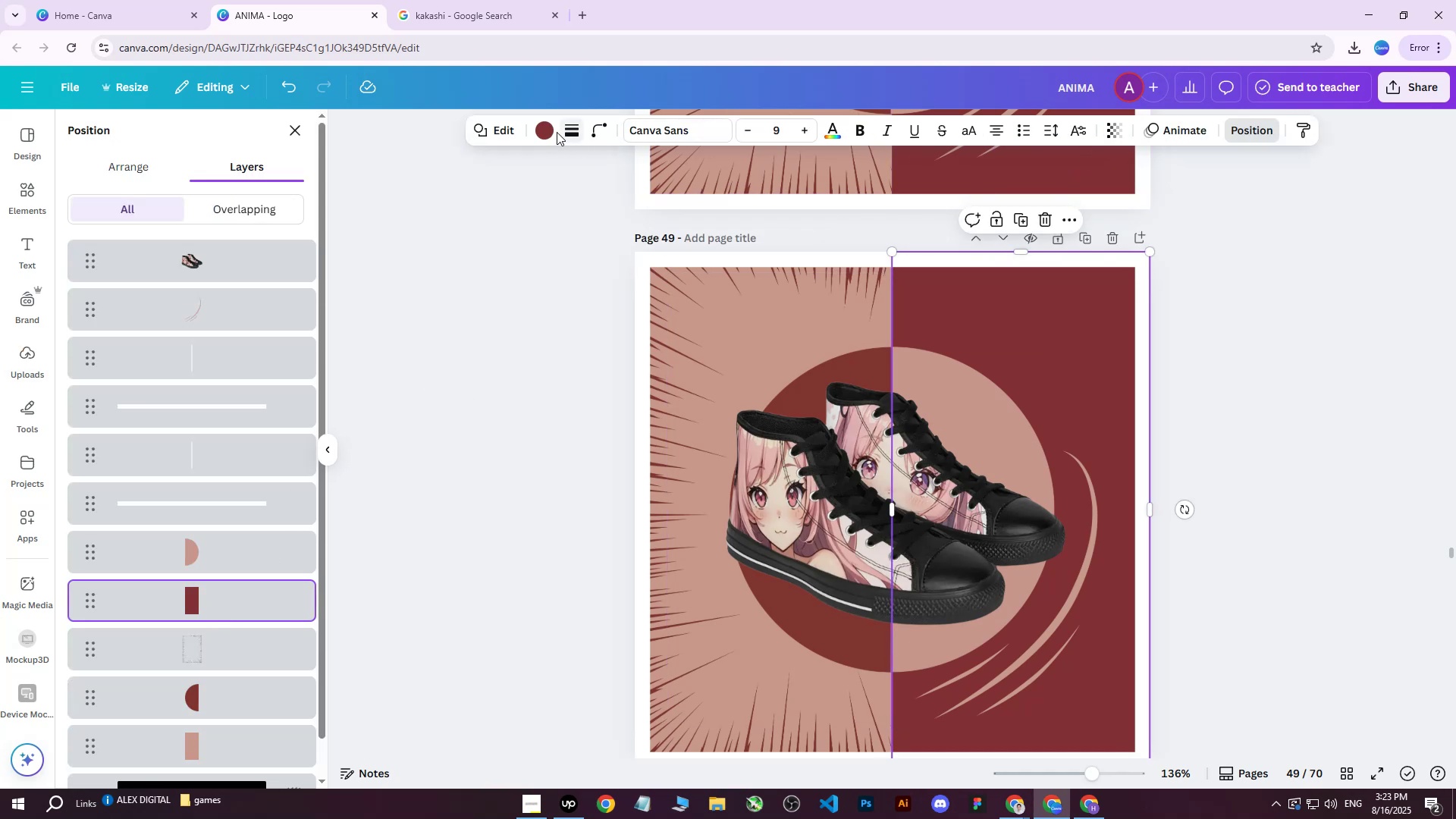 
double_click([547, 131])
 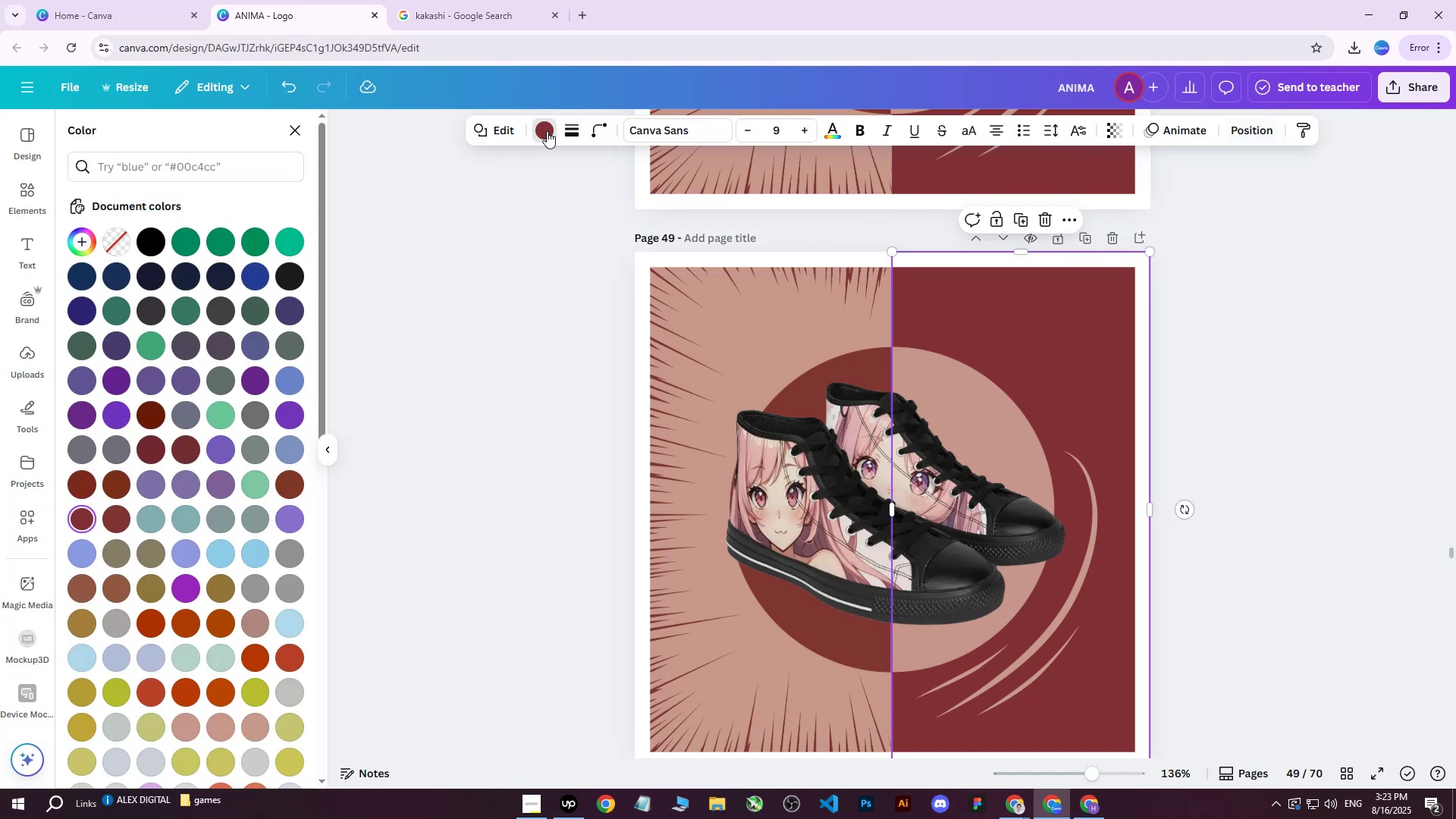 
triple_click([547, 131])
 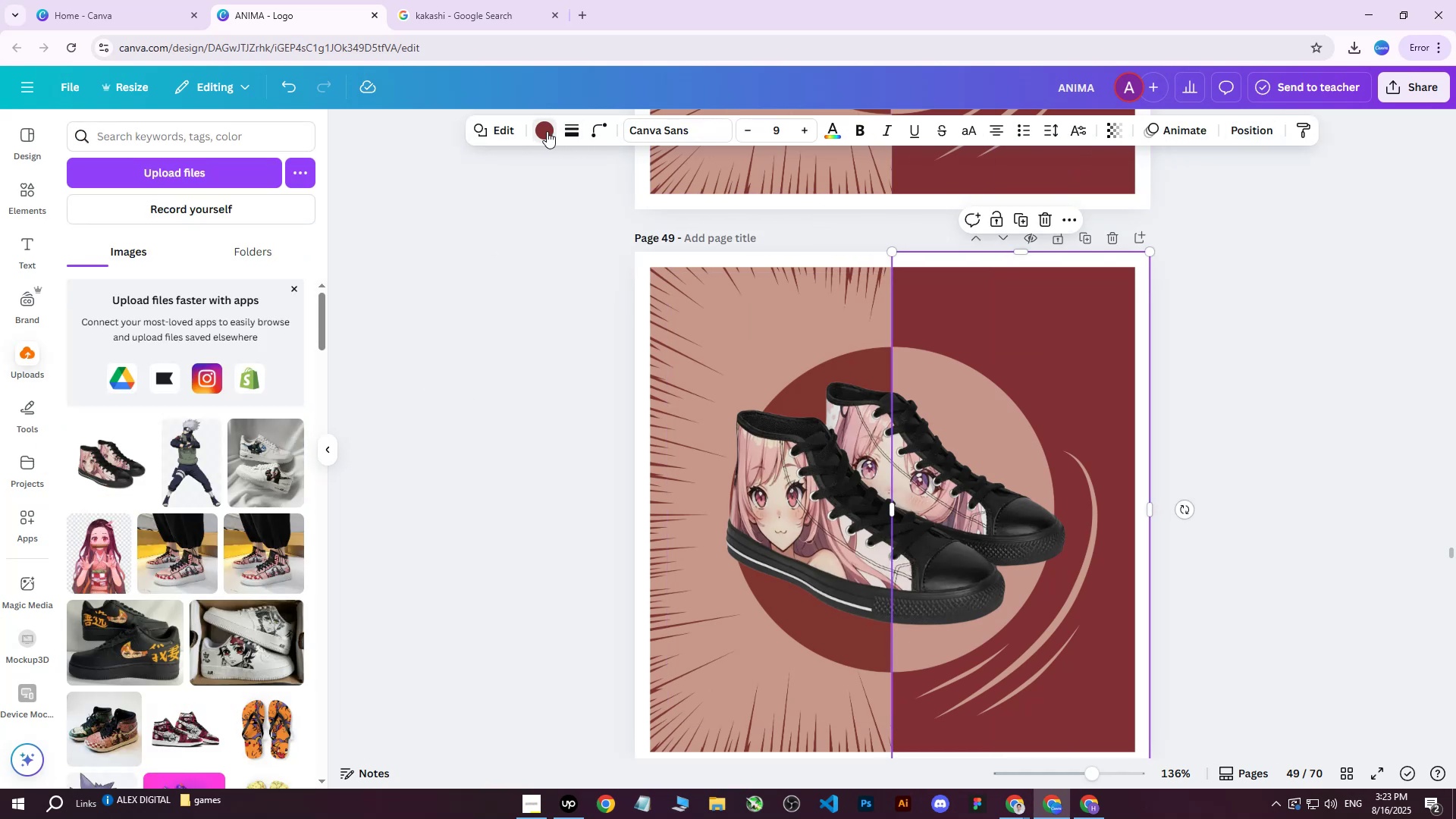 
triple_click([547, 131])
 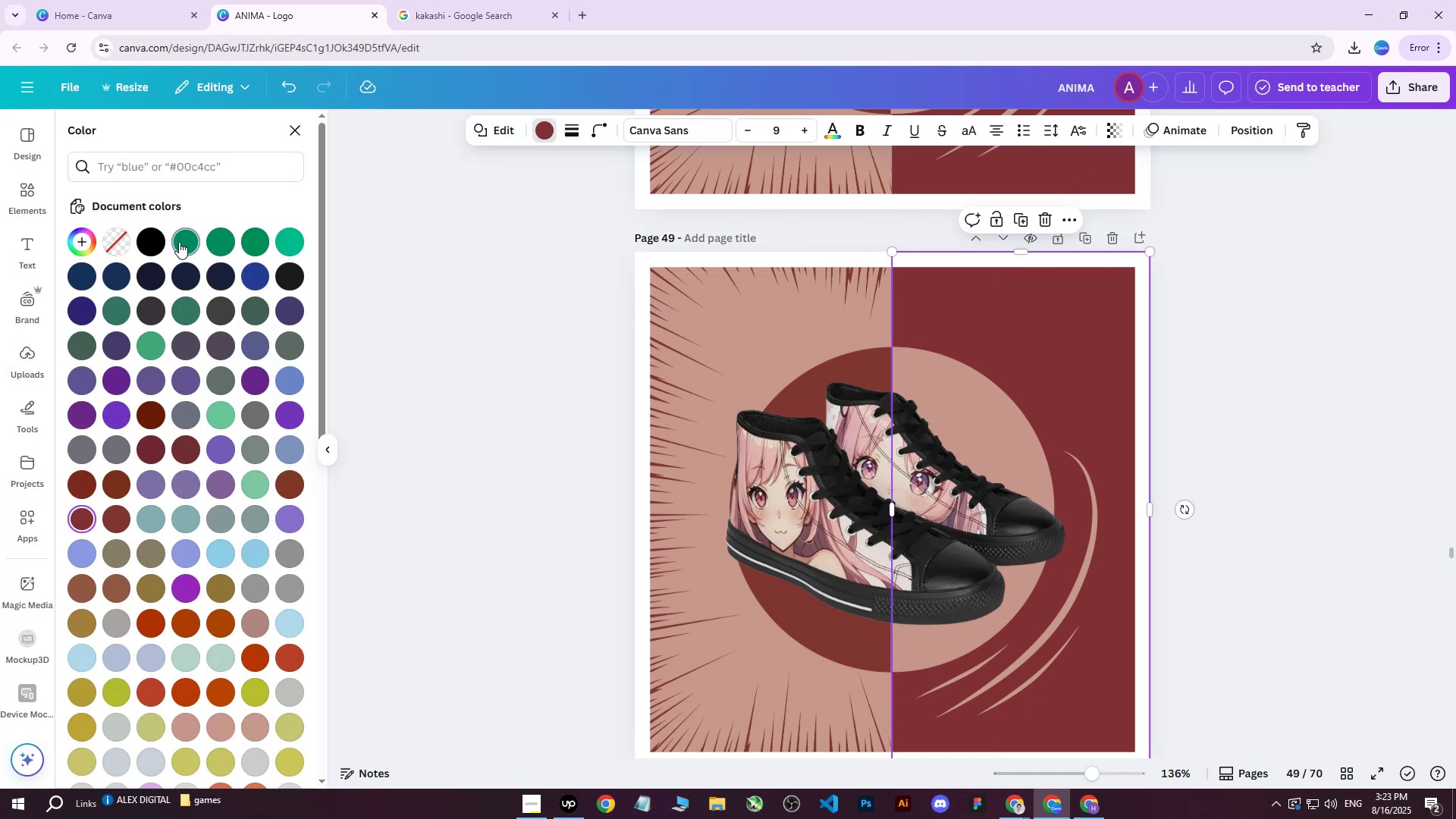 
double_click([179, 242])
 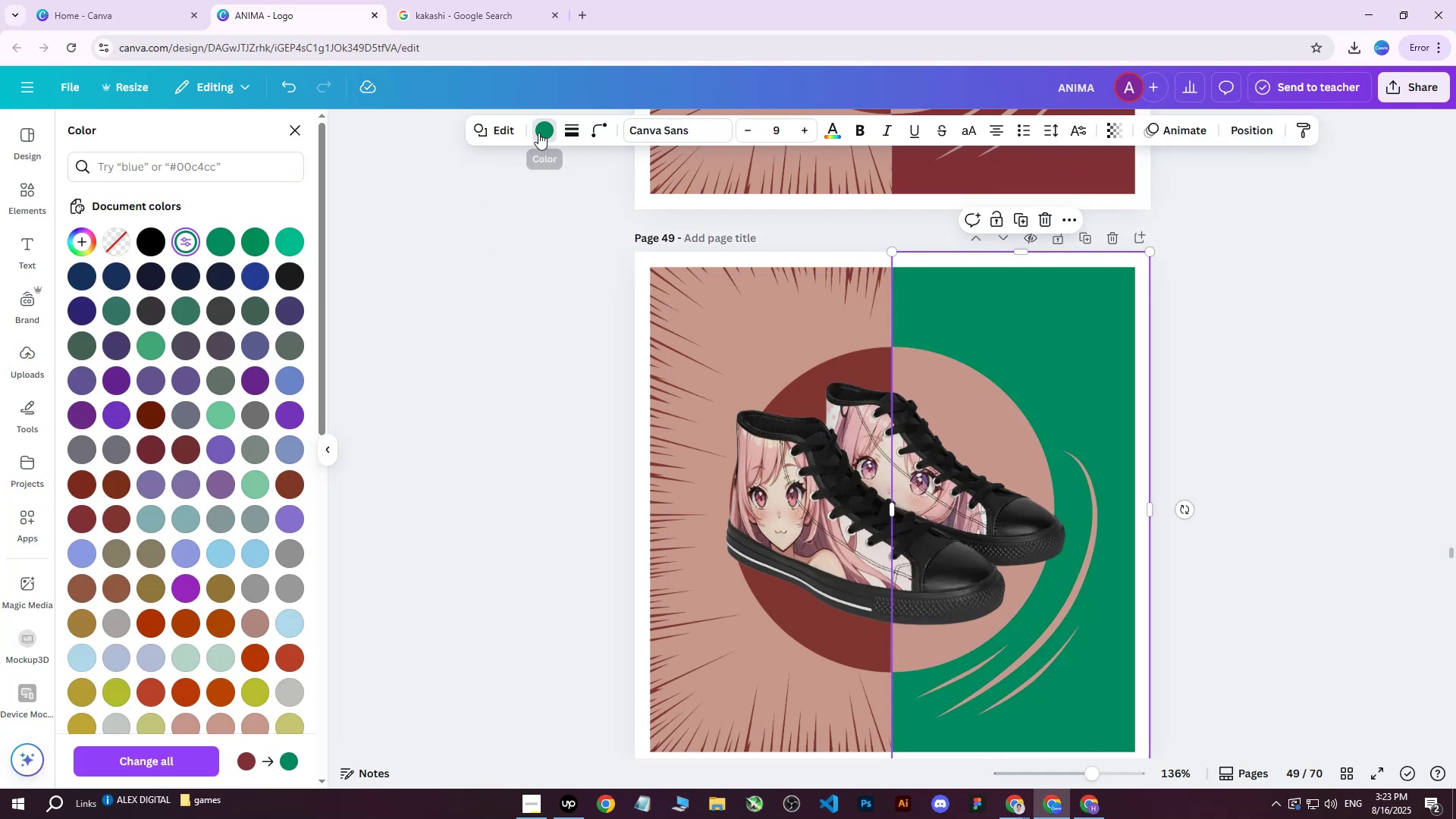 
left_click([190, 247])
 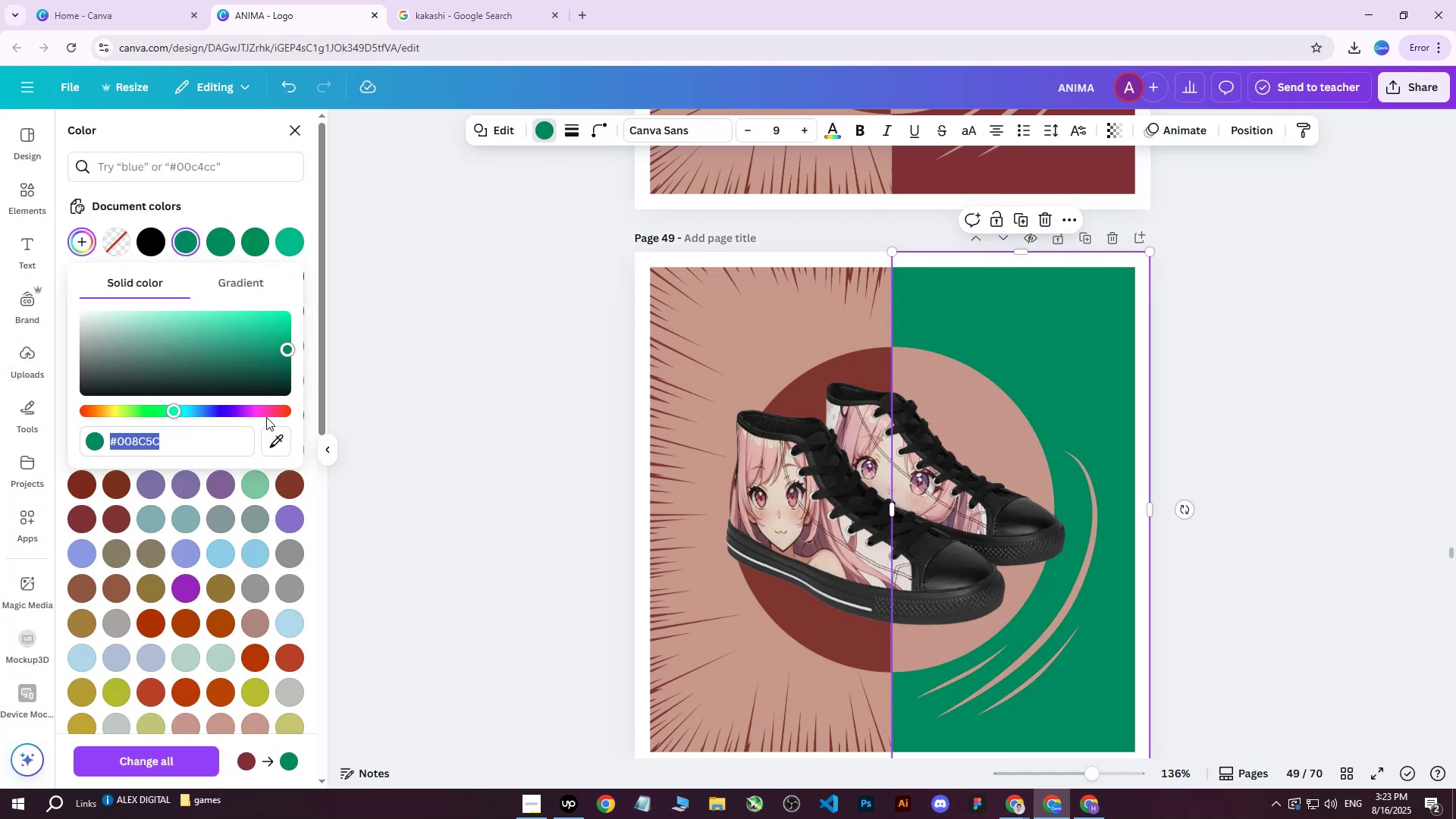 
left_click([279, 450])
 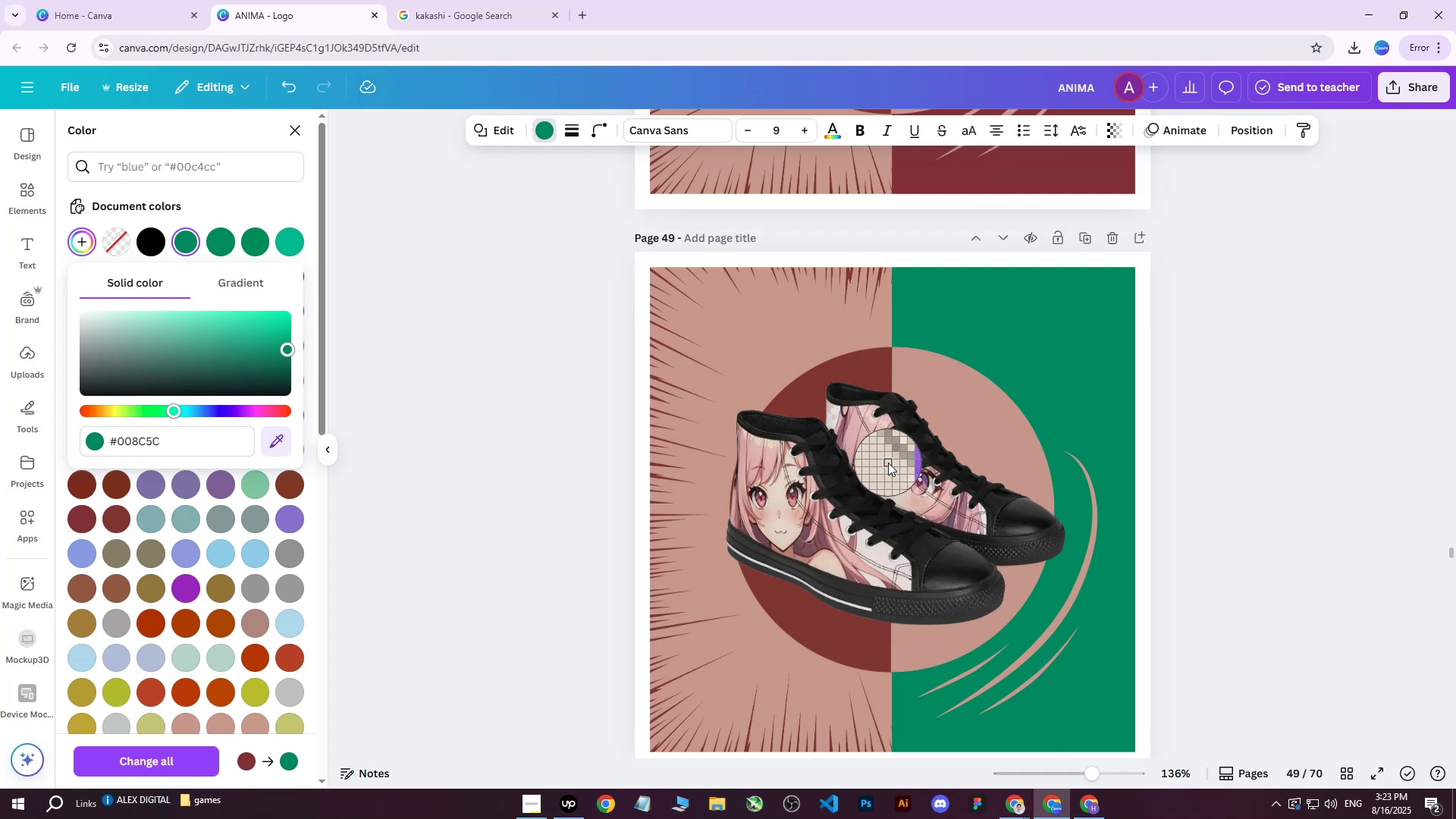 
left_click([886, 463])
 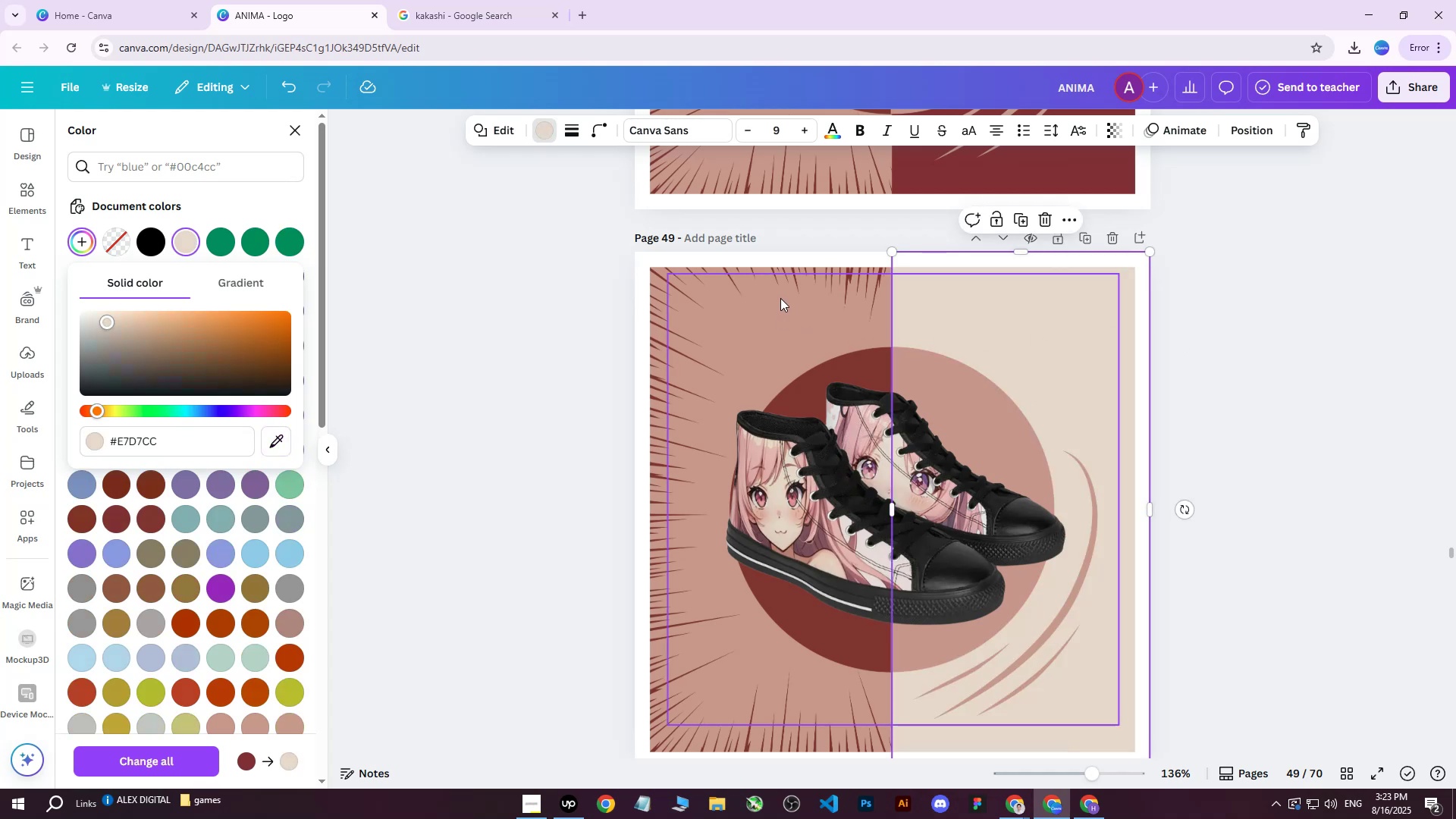 
left_click([1263, 130])
 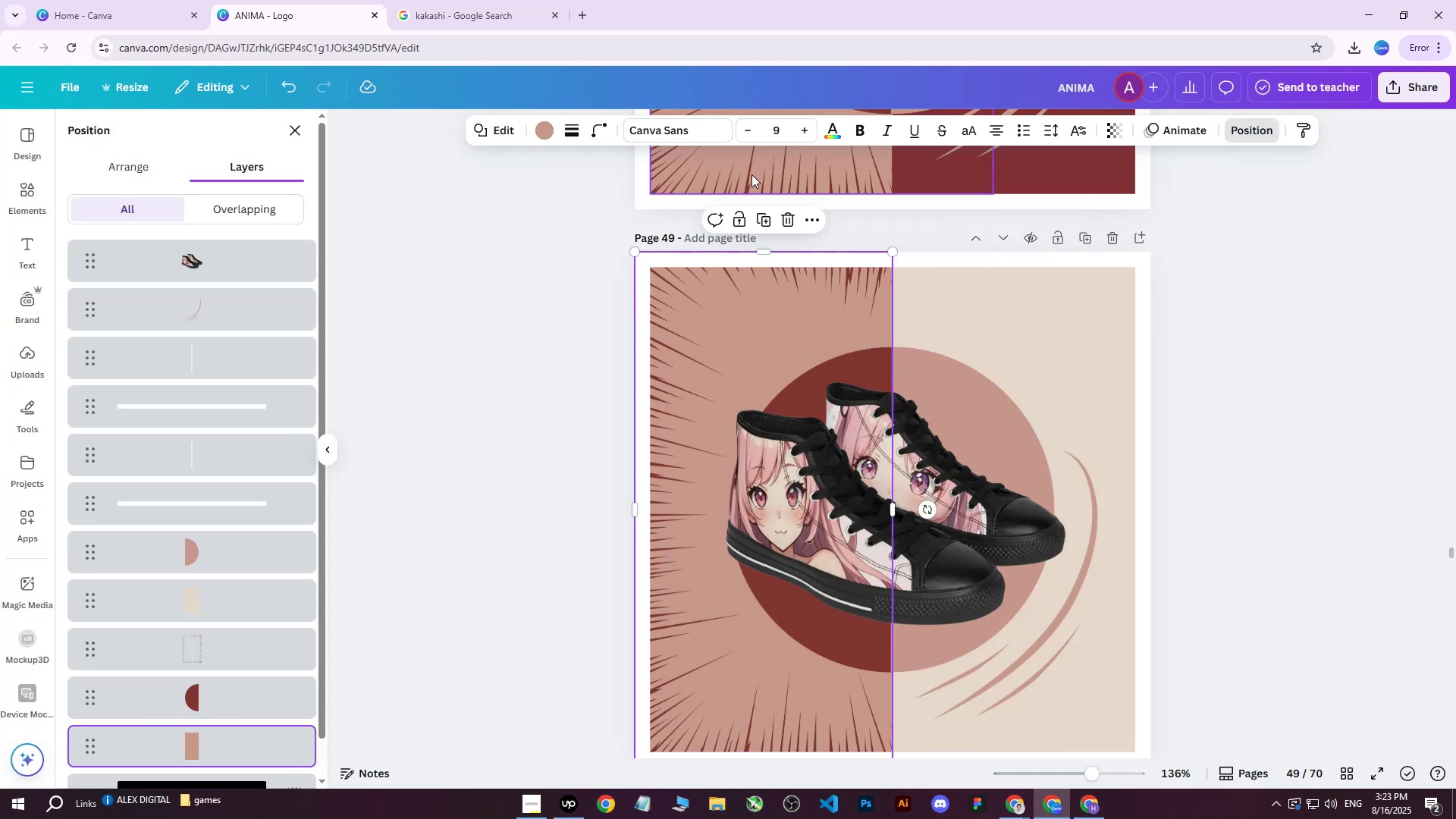 
left_click([541, 136])
 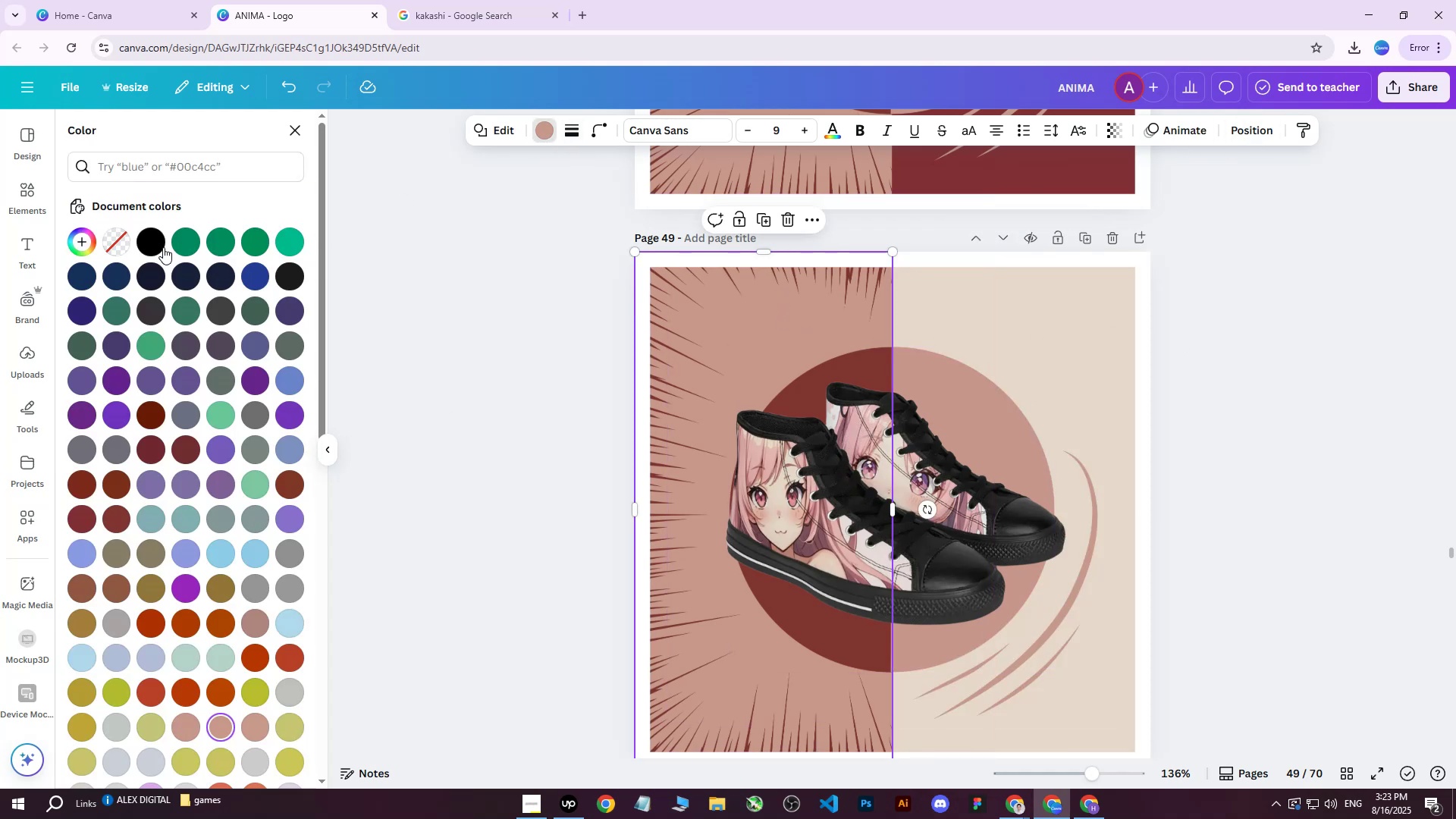 
left_click([177, 235])
 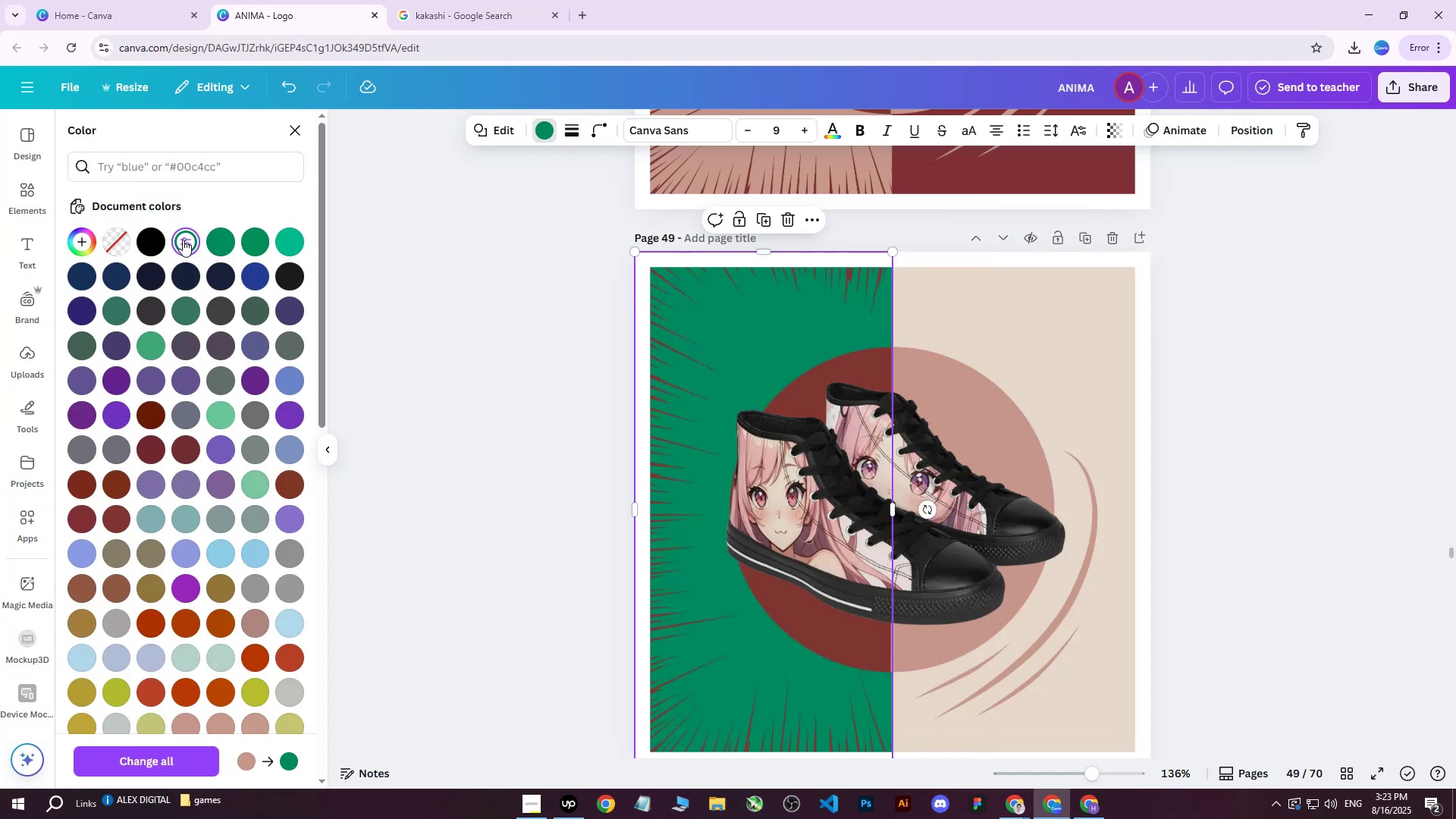 
triple_click([183, 240])
 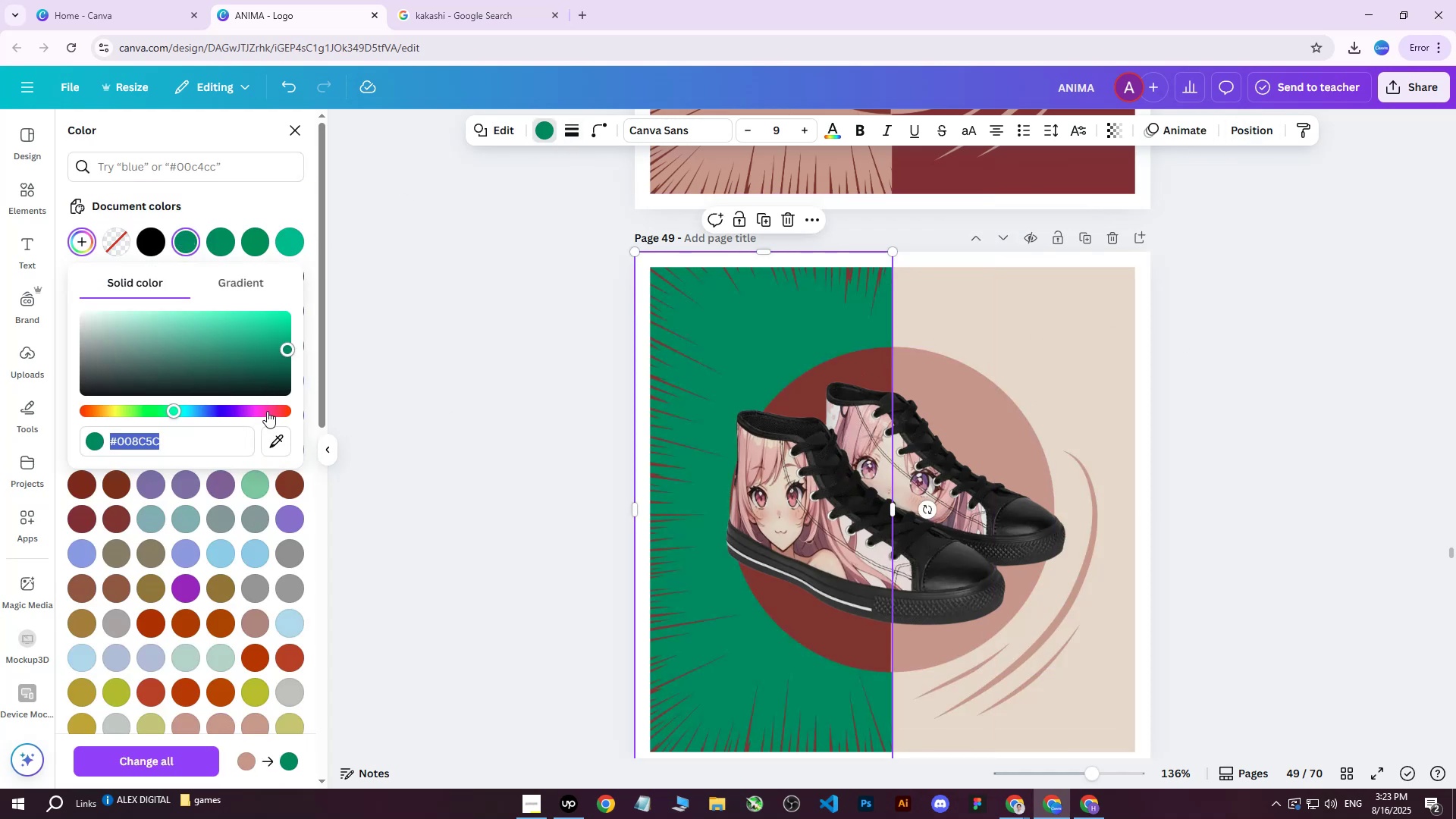 
left_click([275, 438])
 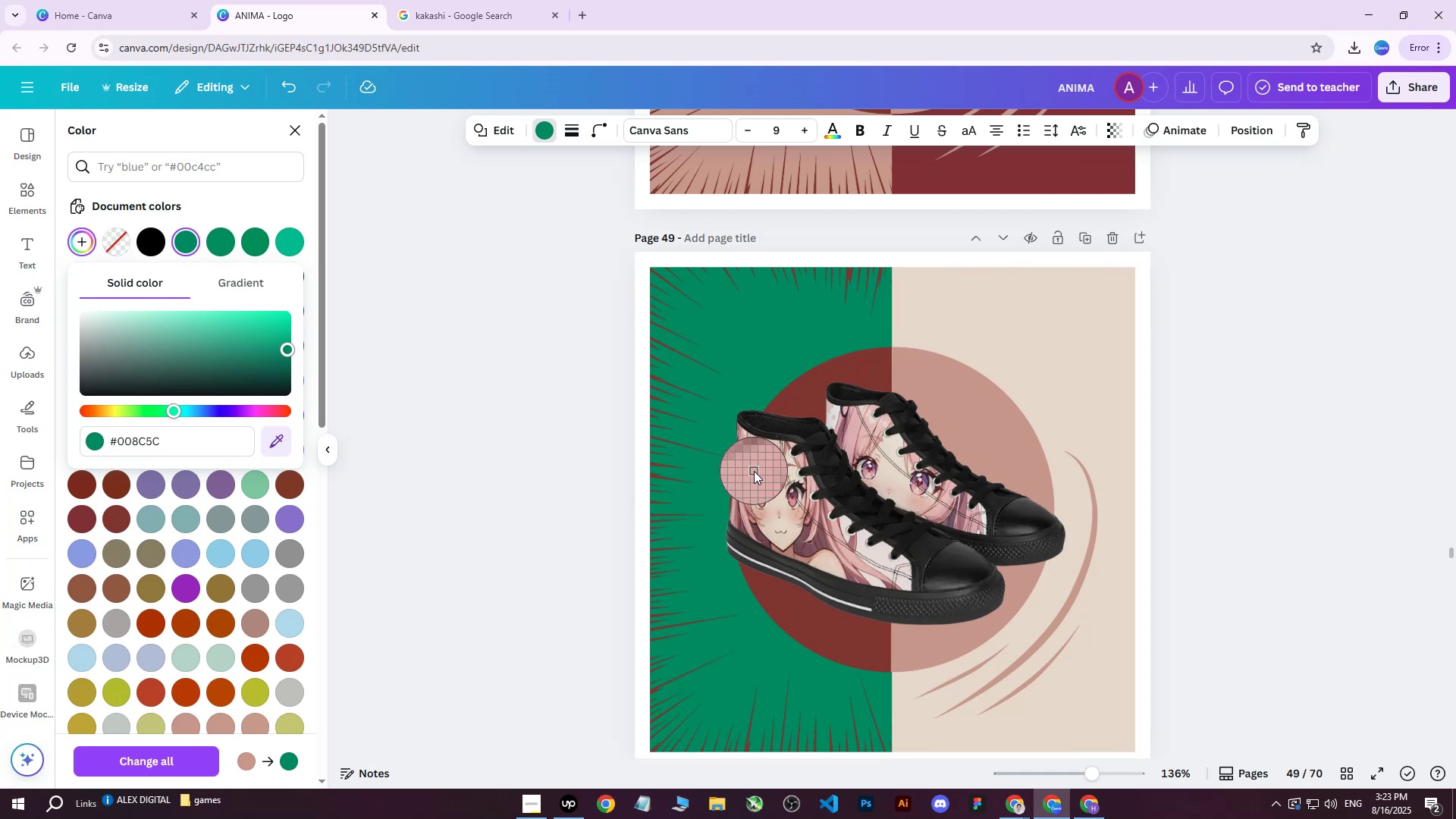 
left_click([754, 471])
 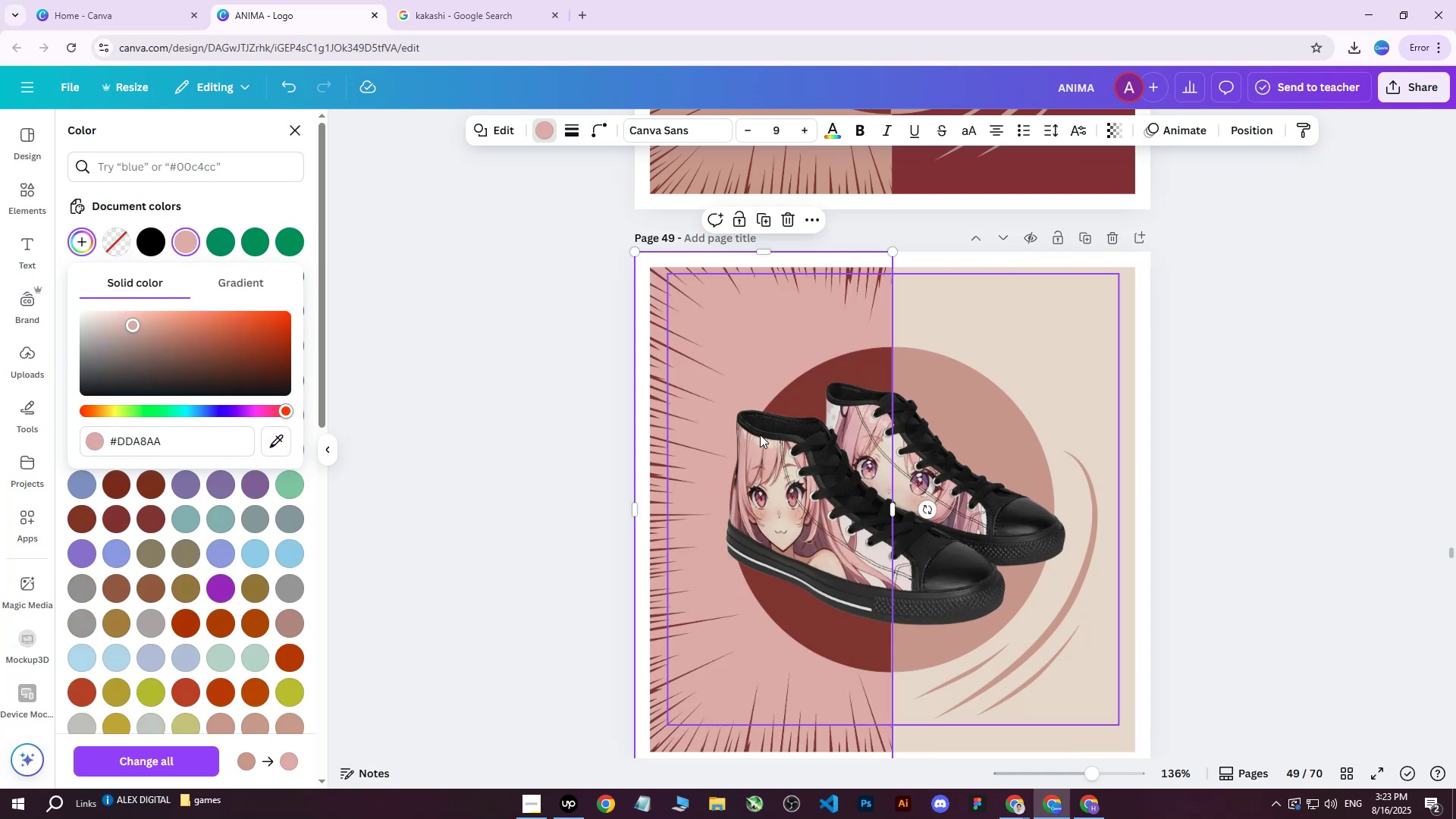 
wait(8.5)
 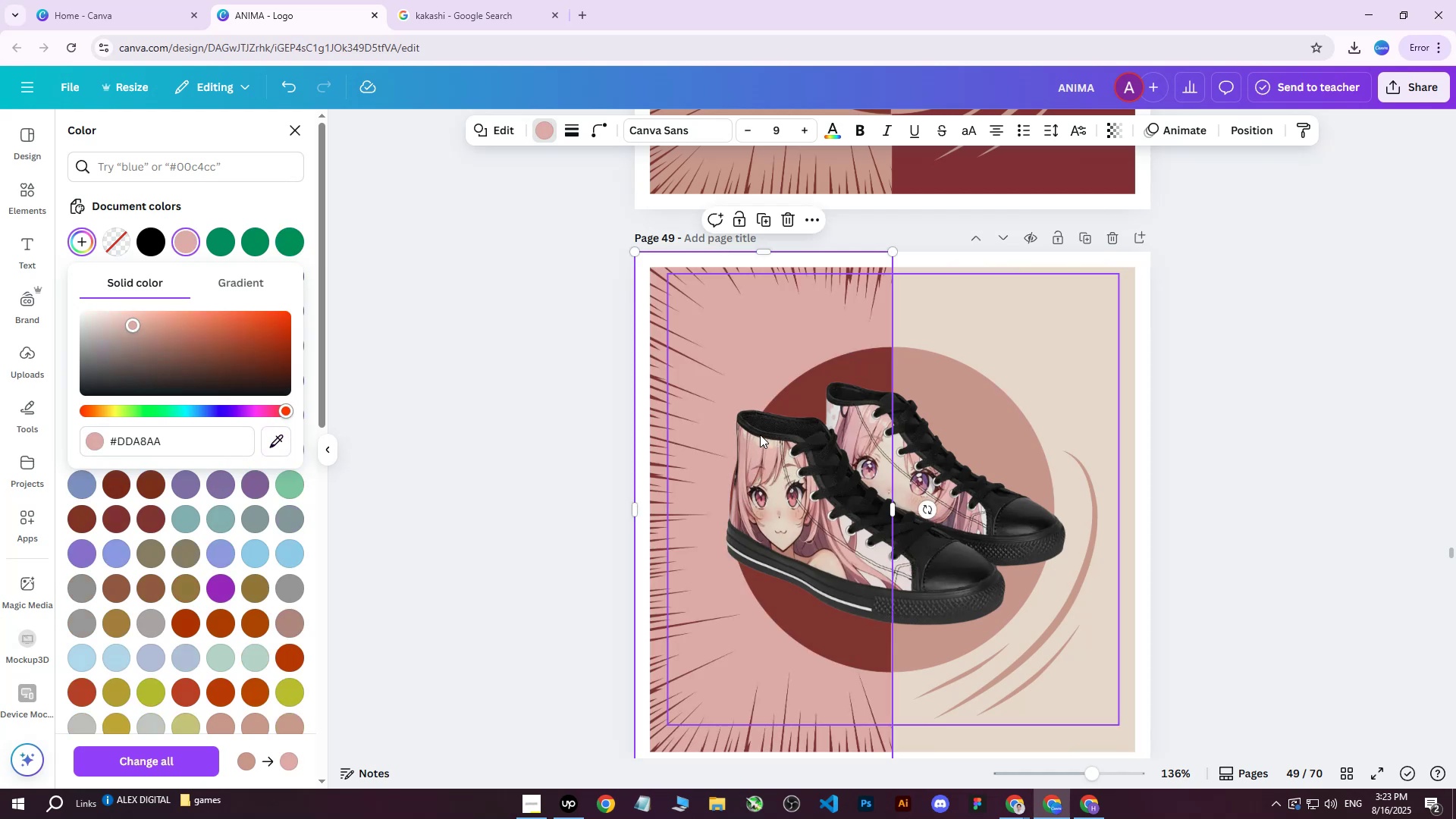 
left_click([1238, 130])
 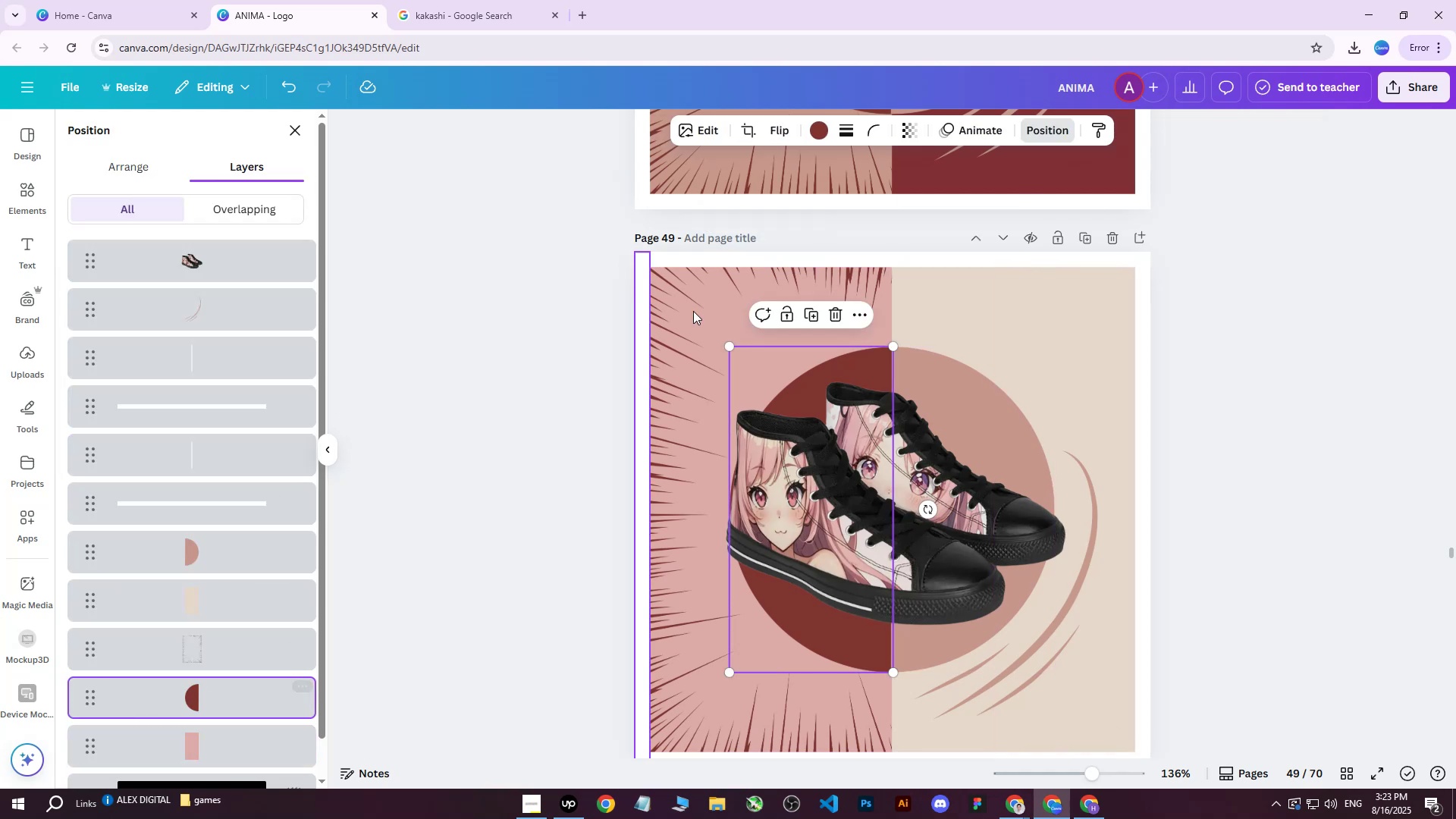 
left_click([825, 133])
 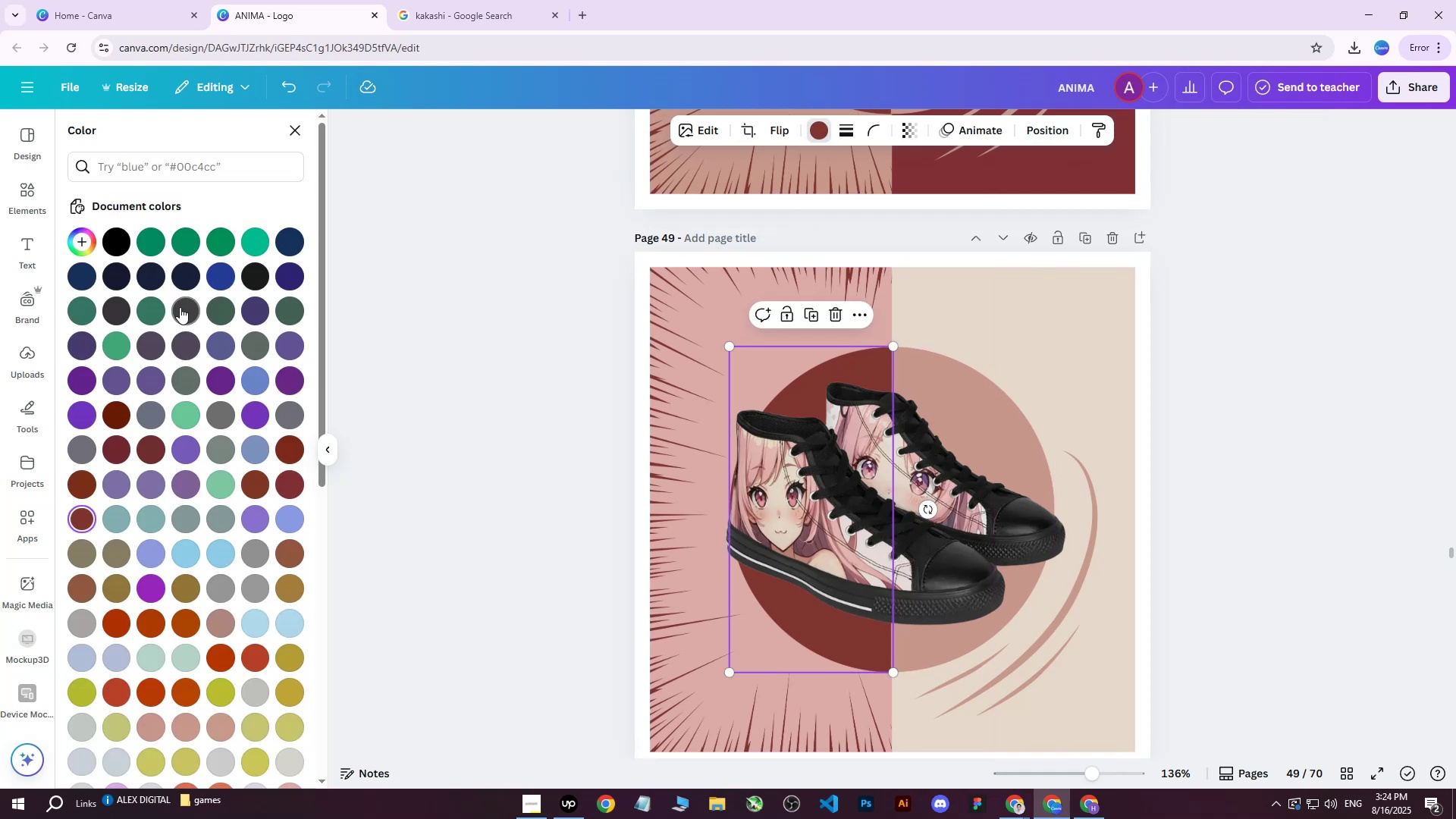 
double_click([180, 312])
 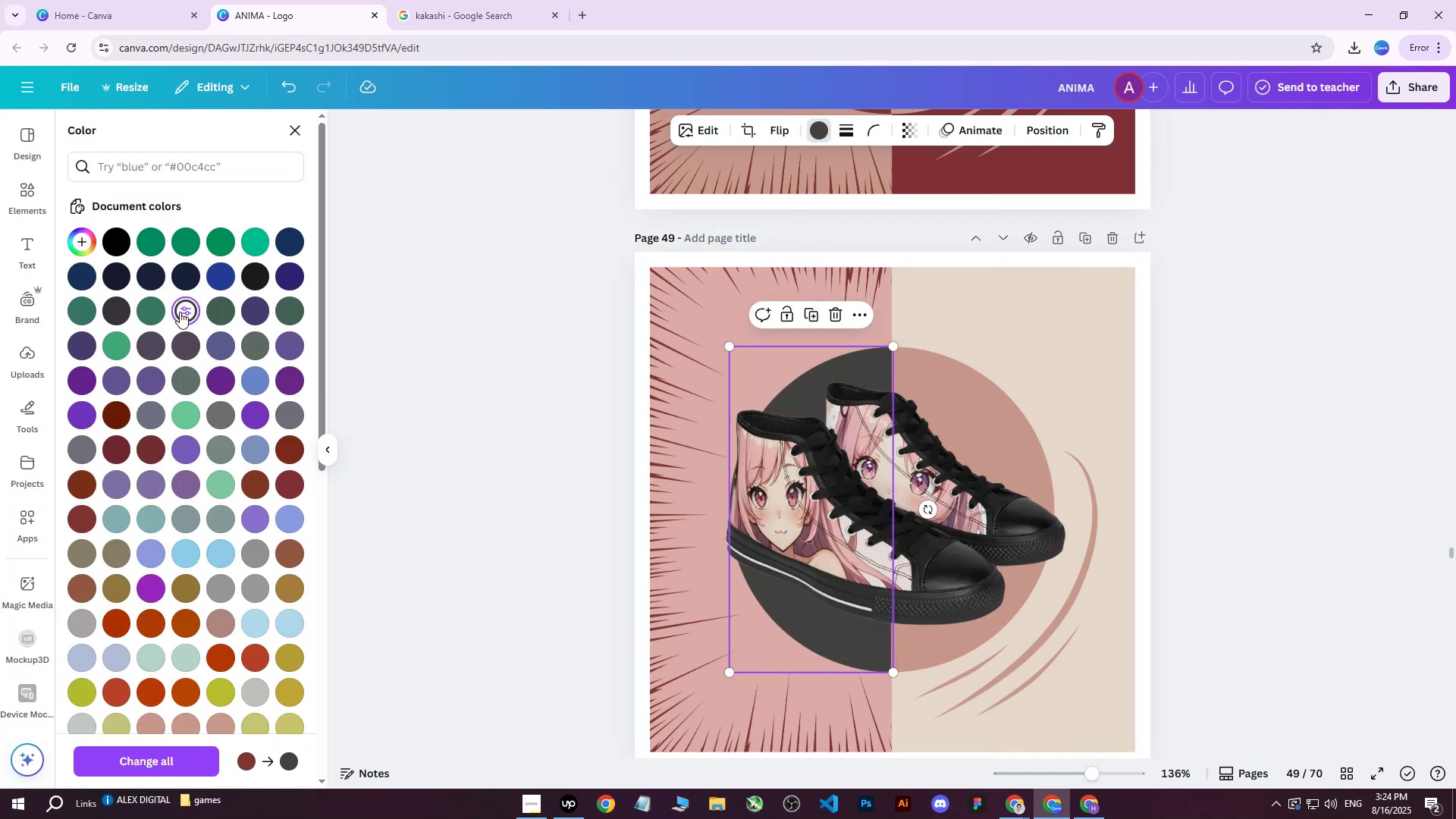 
triple_click([180, 312])
 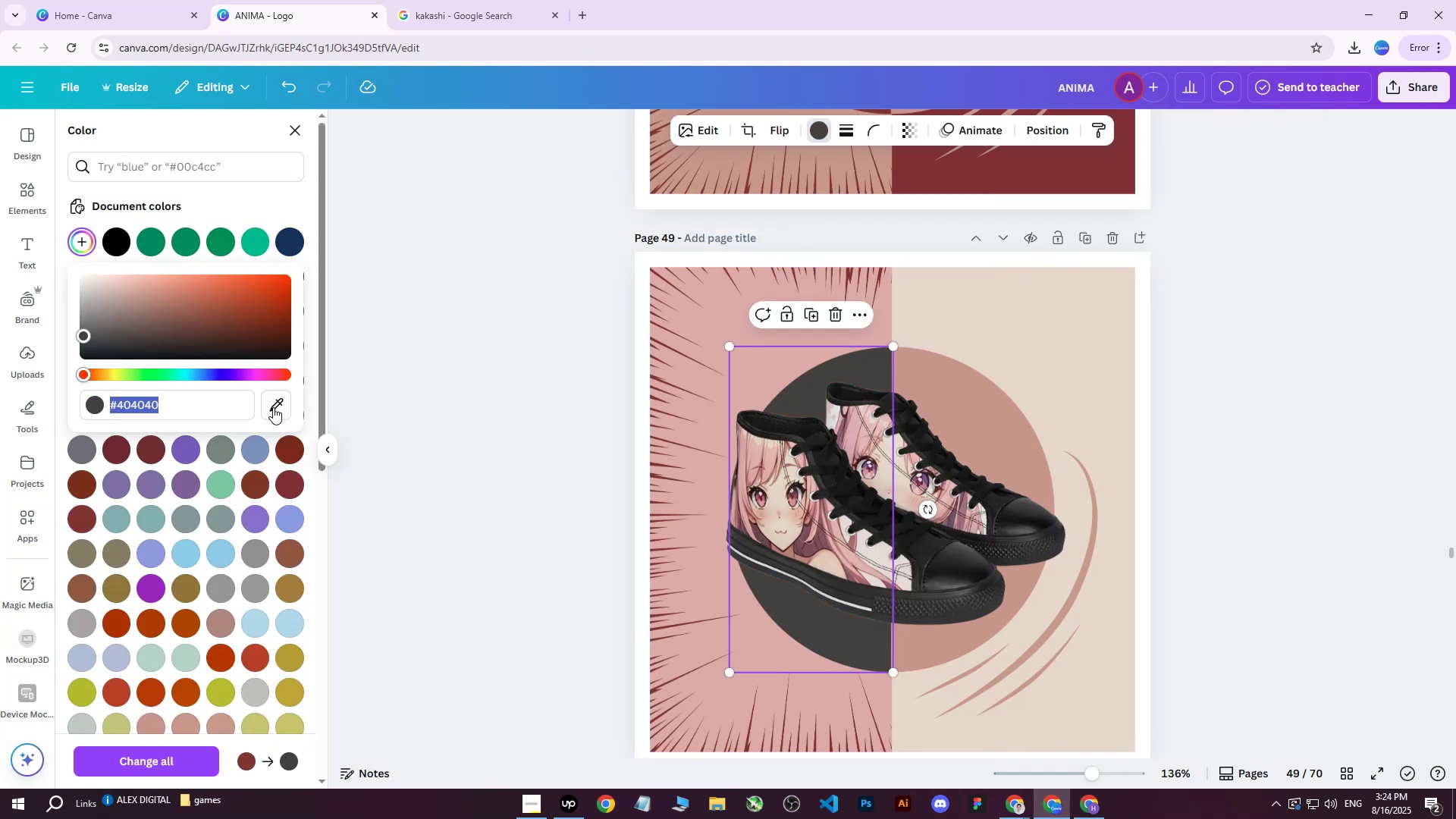 
left_click([268, 394])
 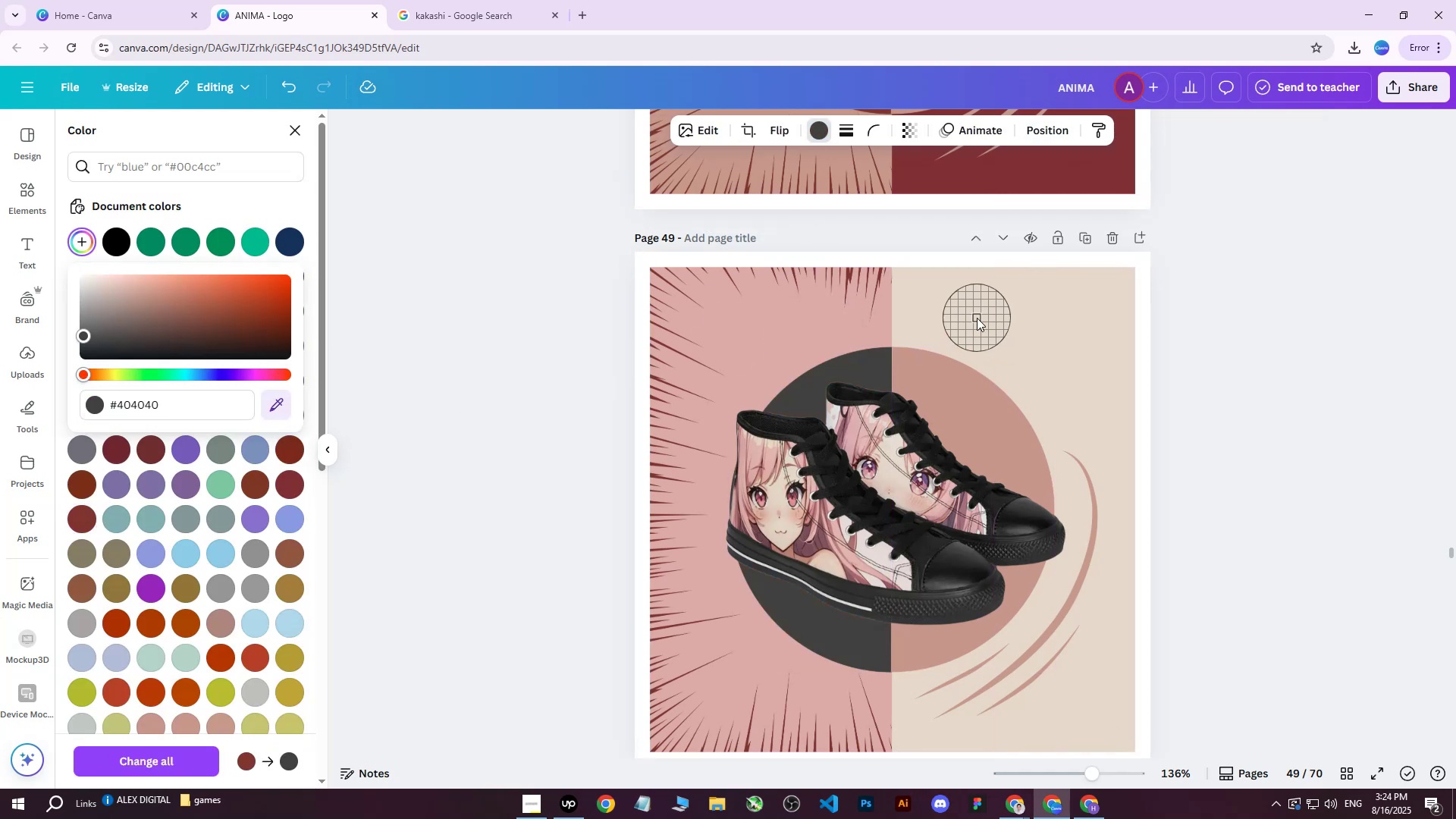 
left_click([983, 315])
 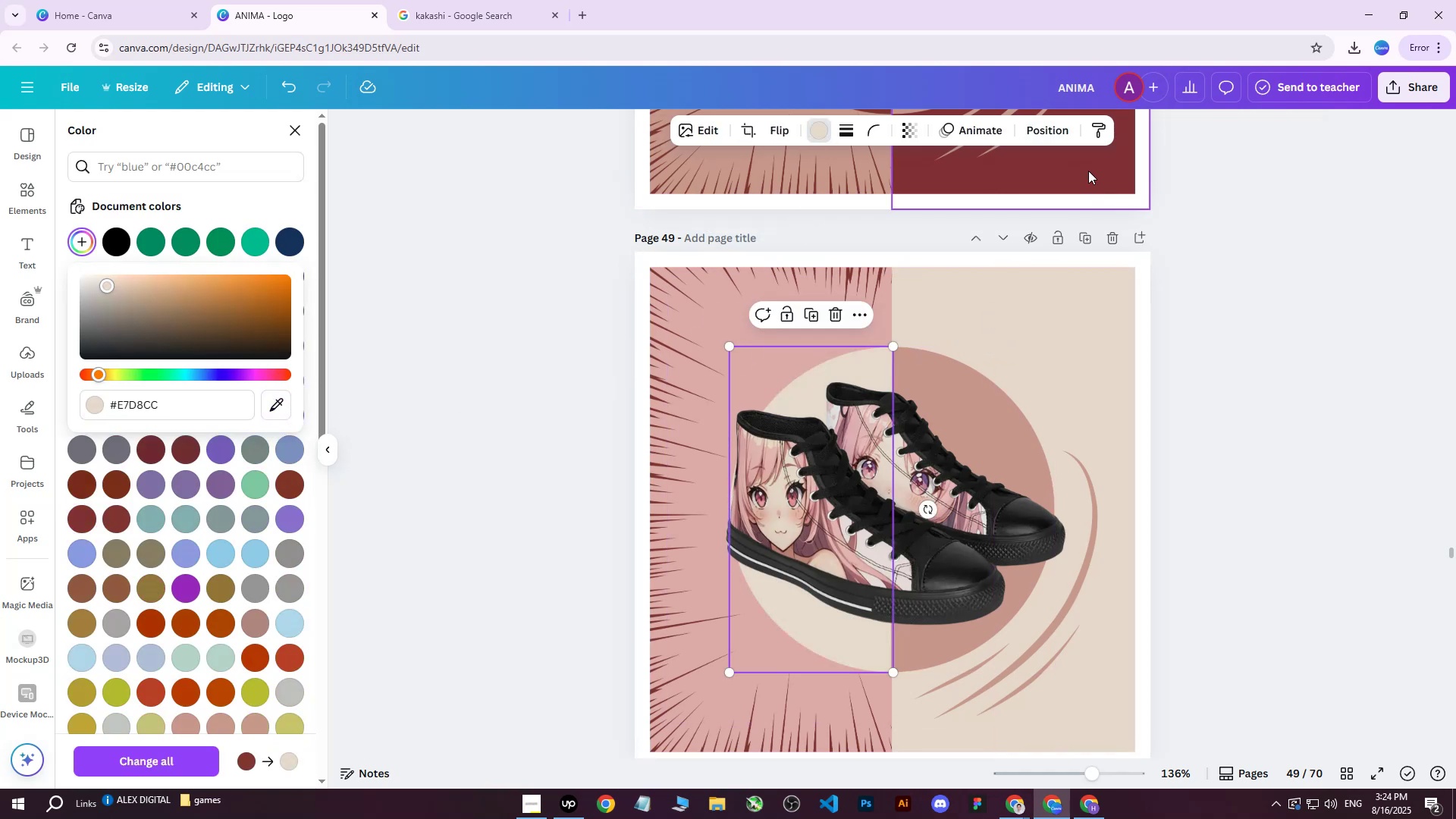 
left_click([1053, 127])
 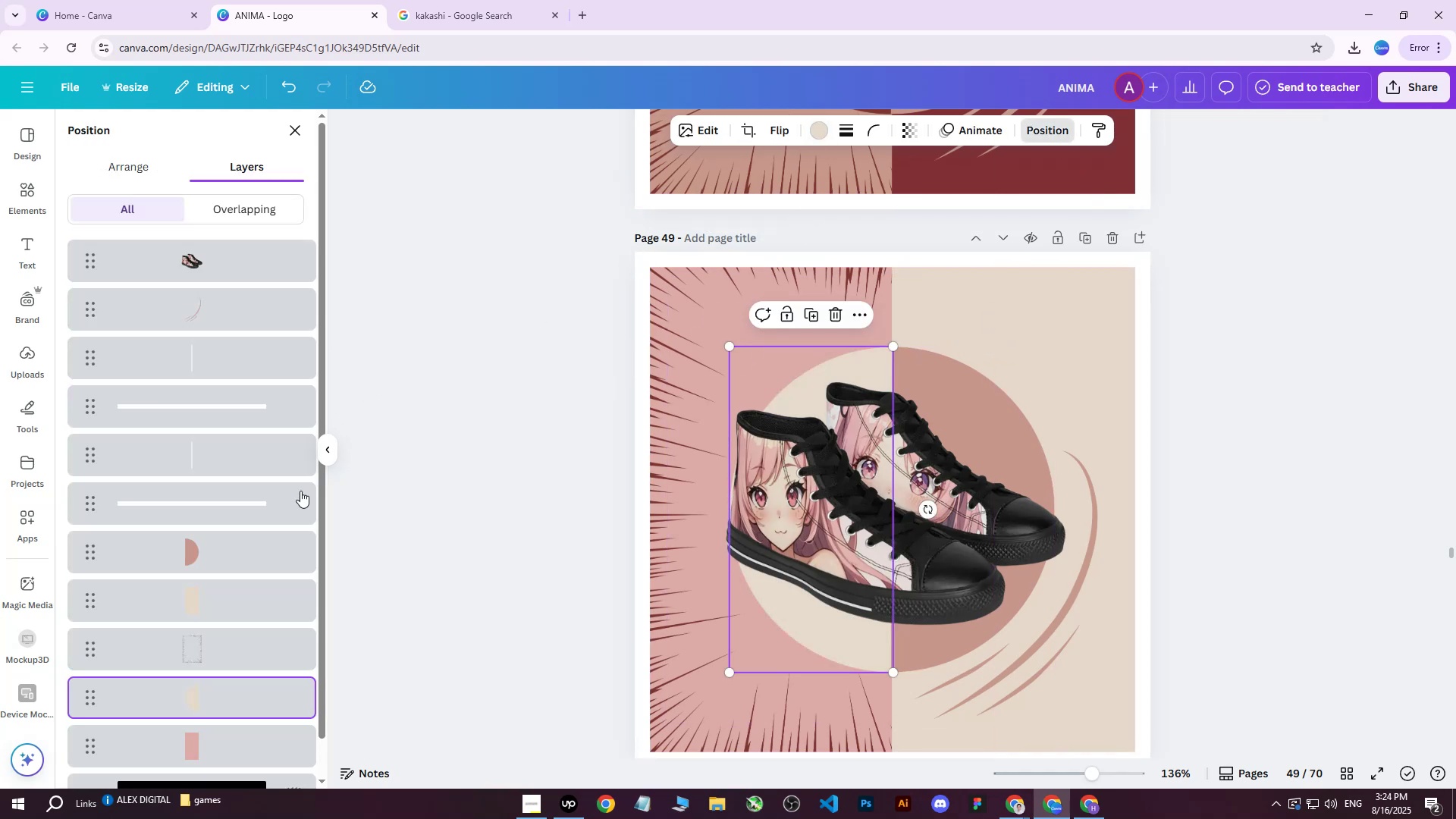 
scroll: coordinate [281, 533], scroll_direction: down, amount: 1.0
 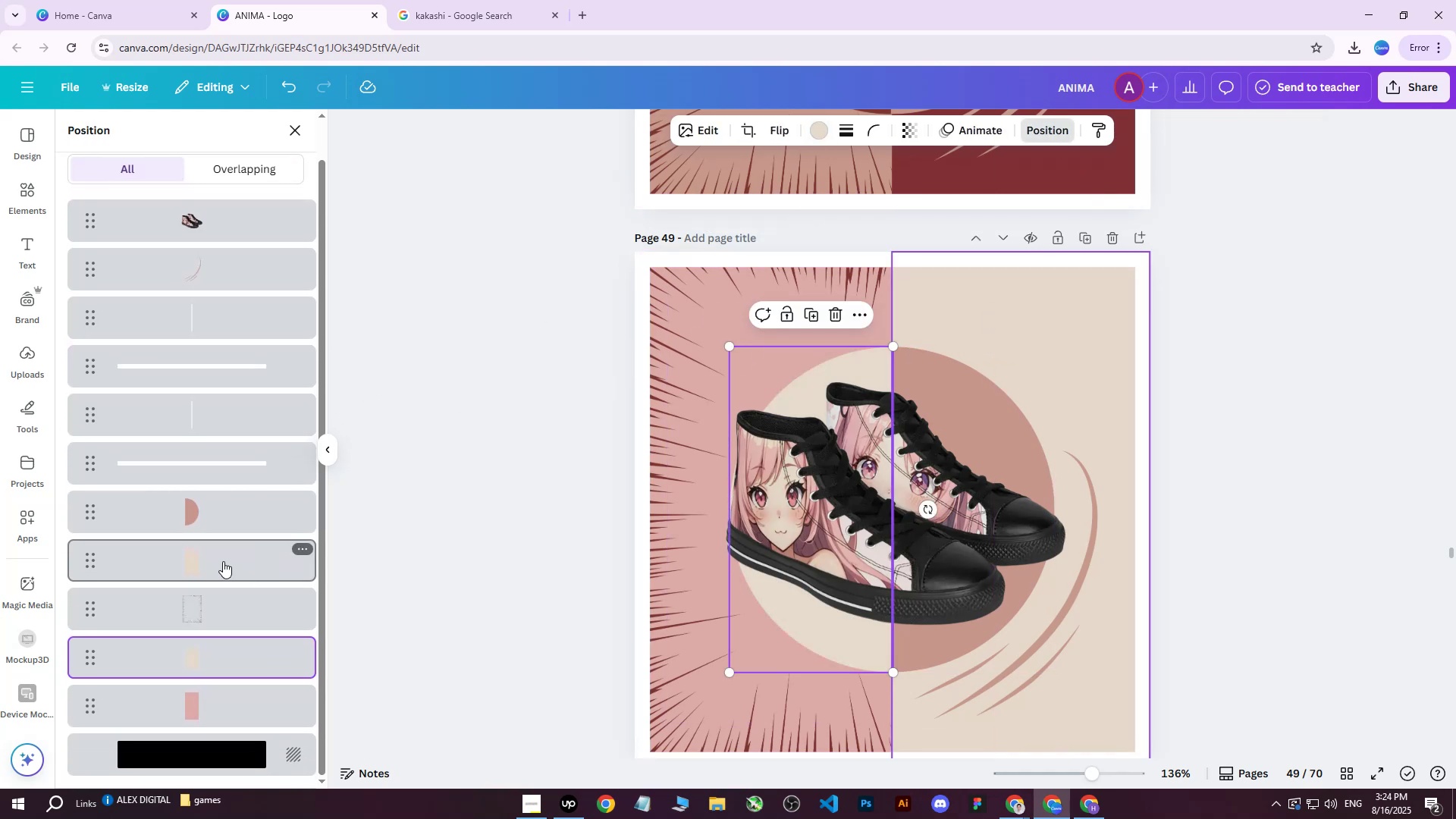 
left_click([209, 530])
 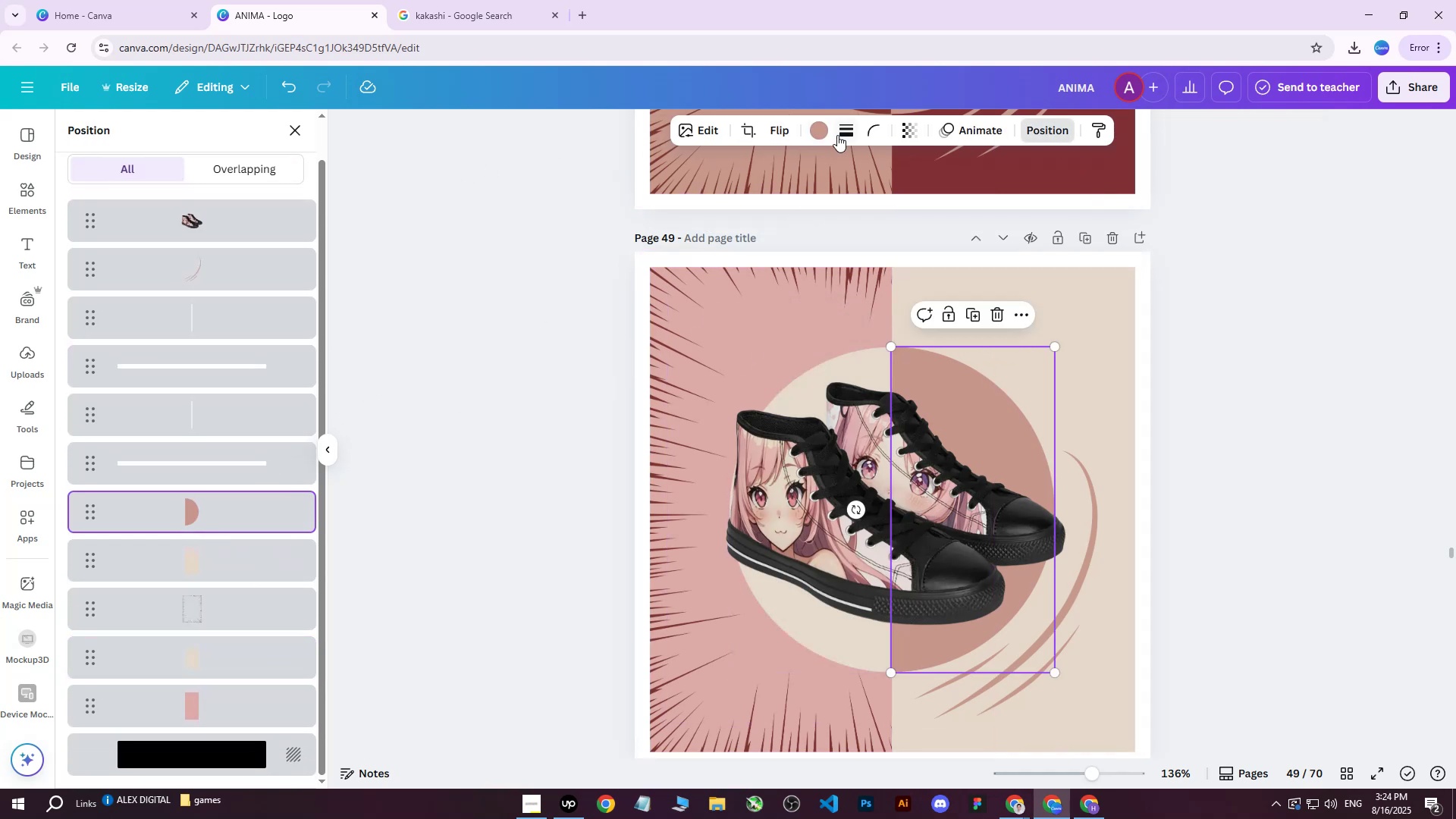 
left_click([817, 131])
 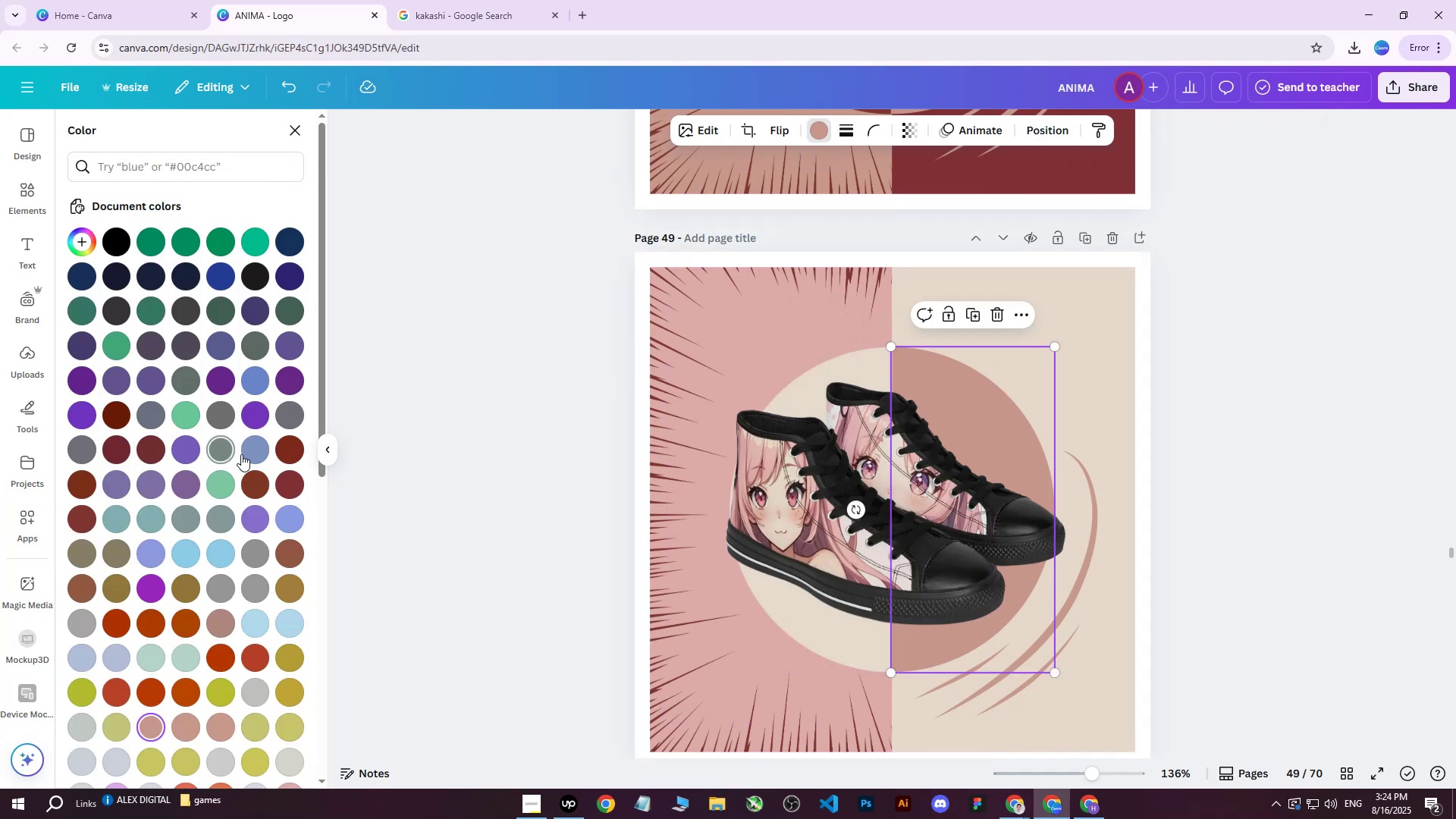 
double_click([247, 454])
 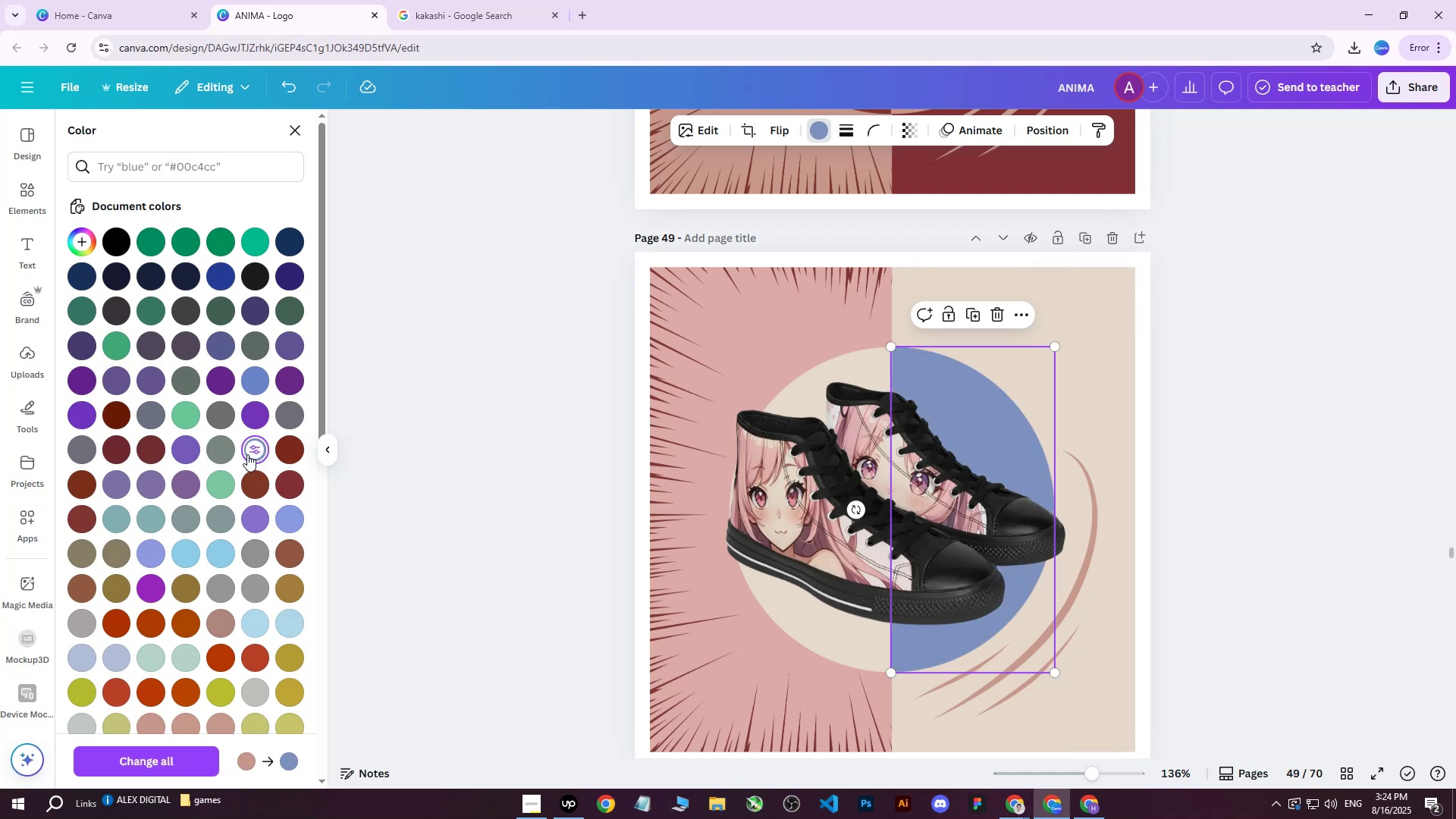 
triple_click([247, 454])
 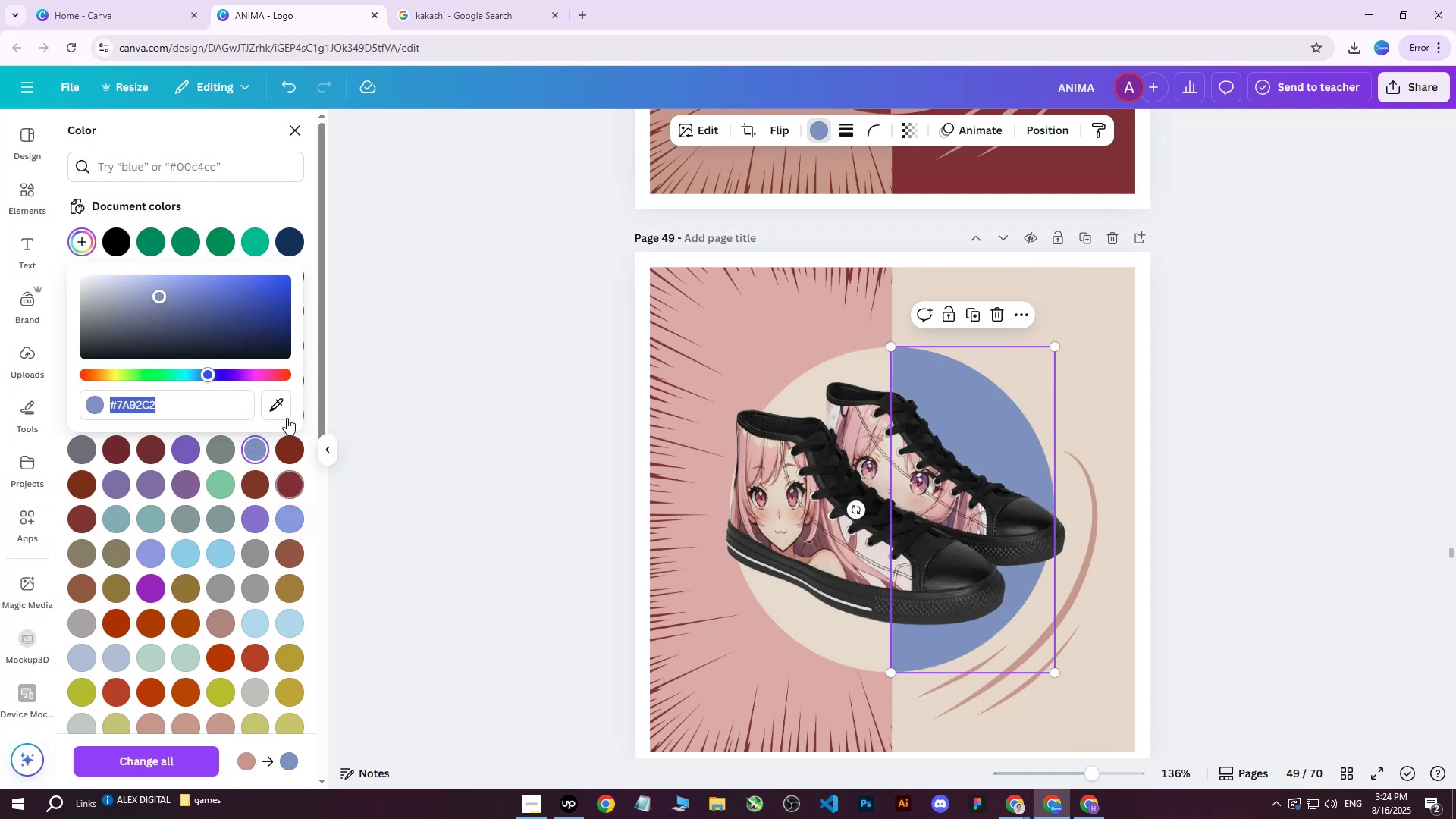 
left_click([281, 406])
 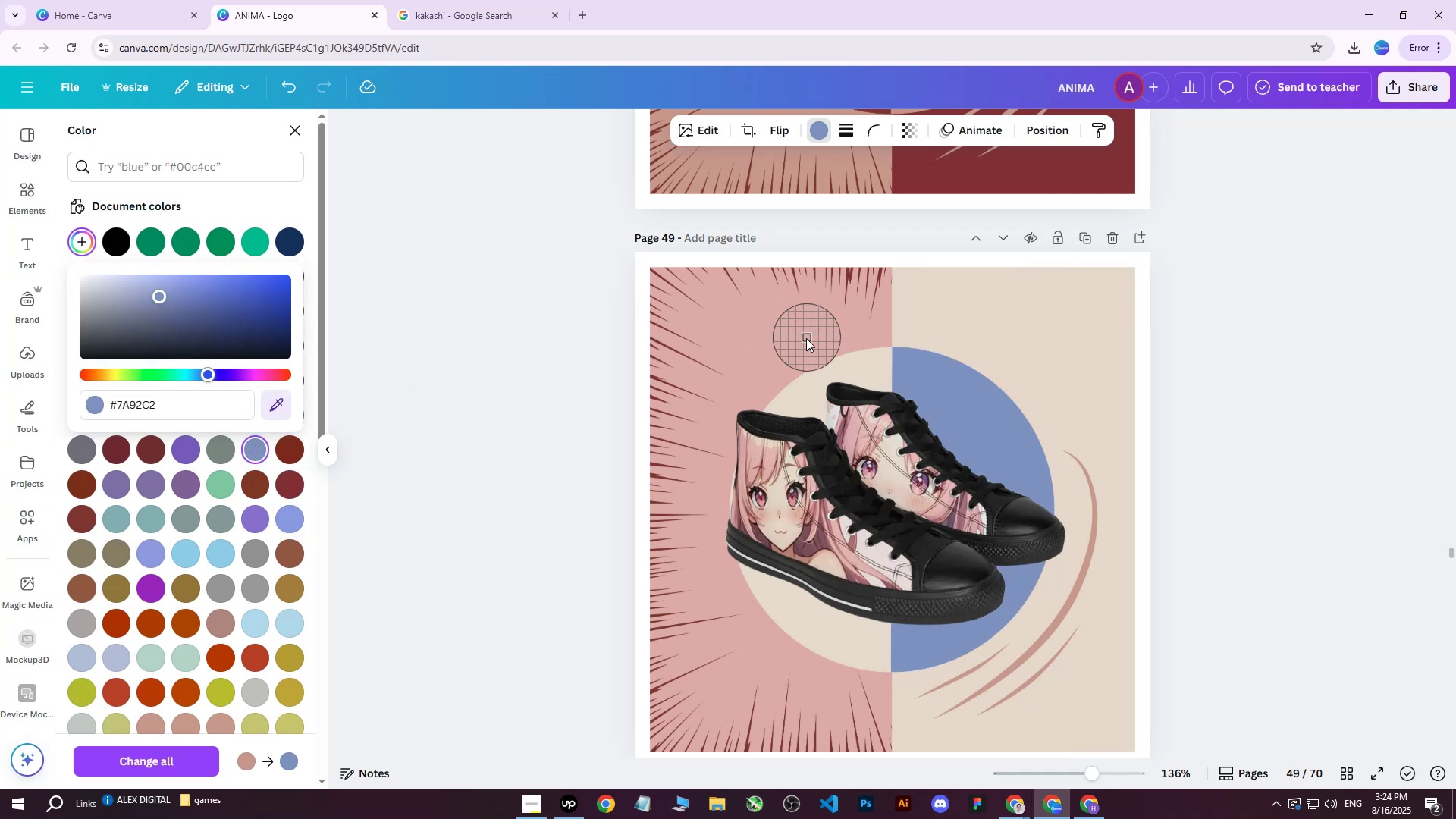 
left_click([797, 339])
 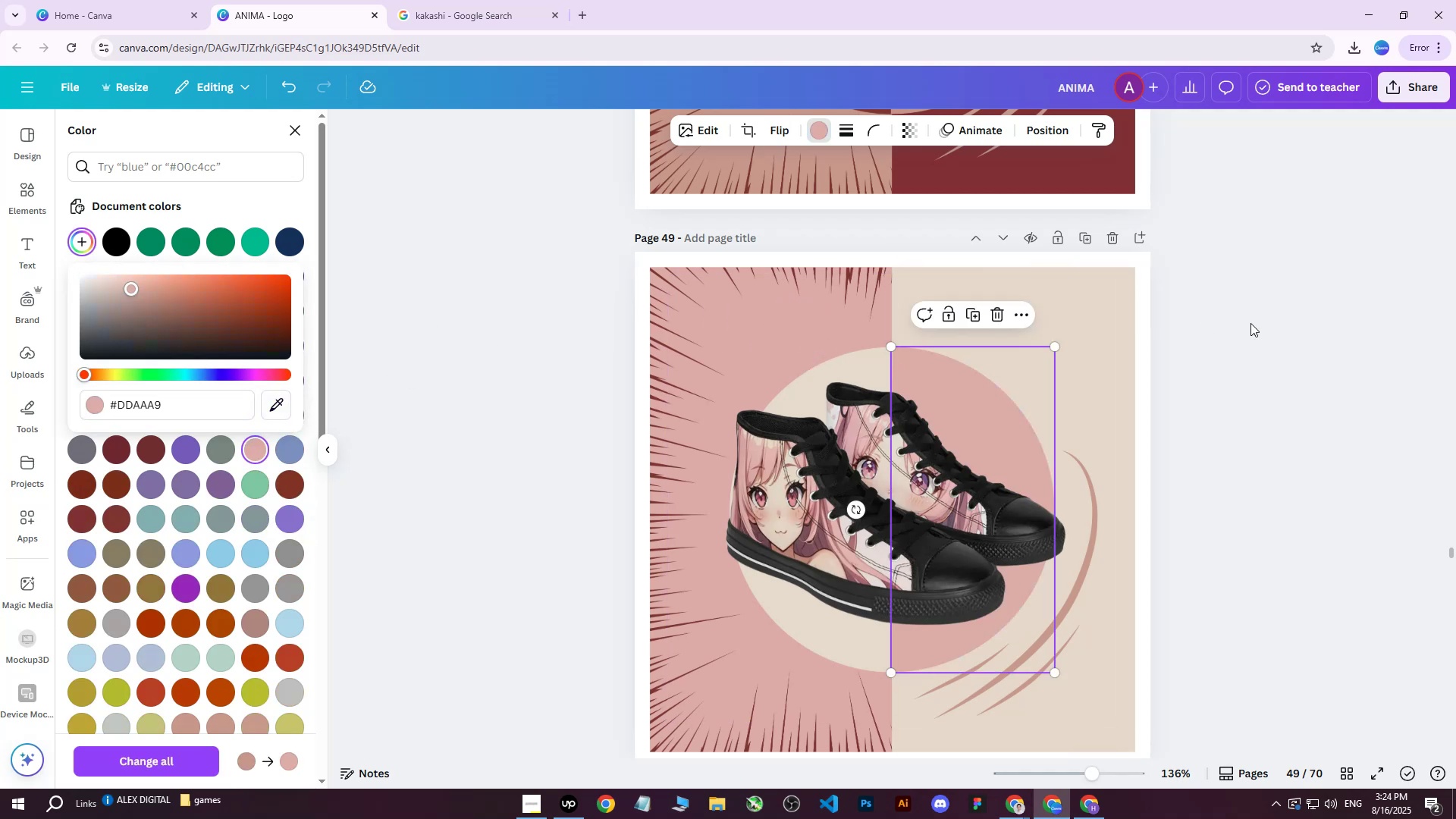 
left_click([1250, 322])
 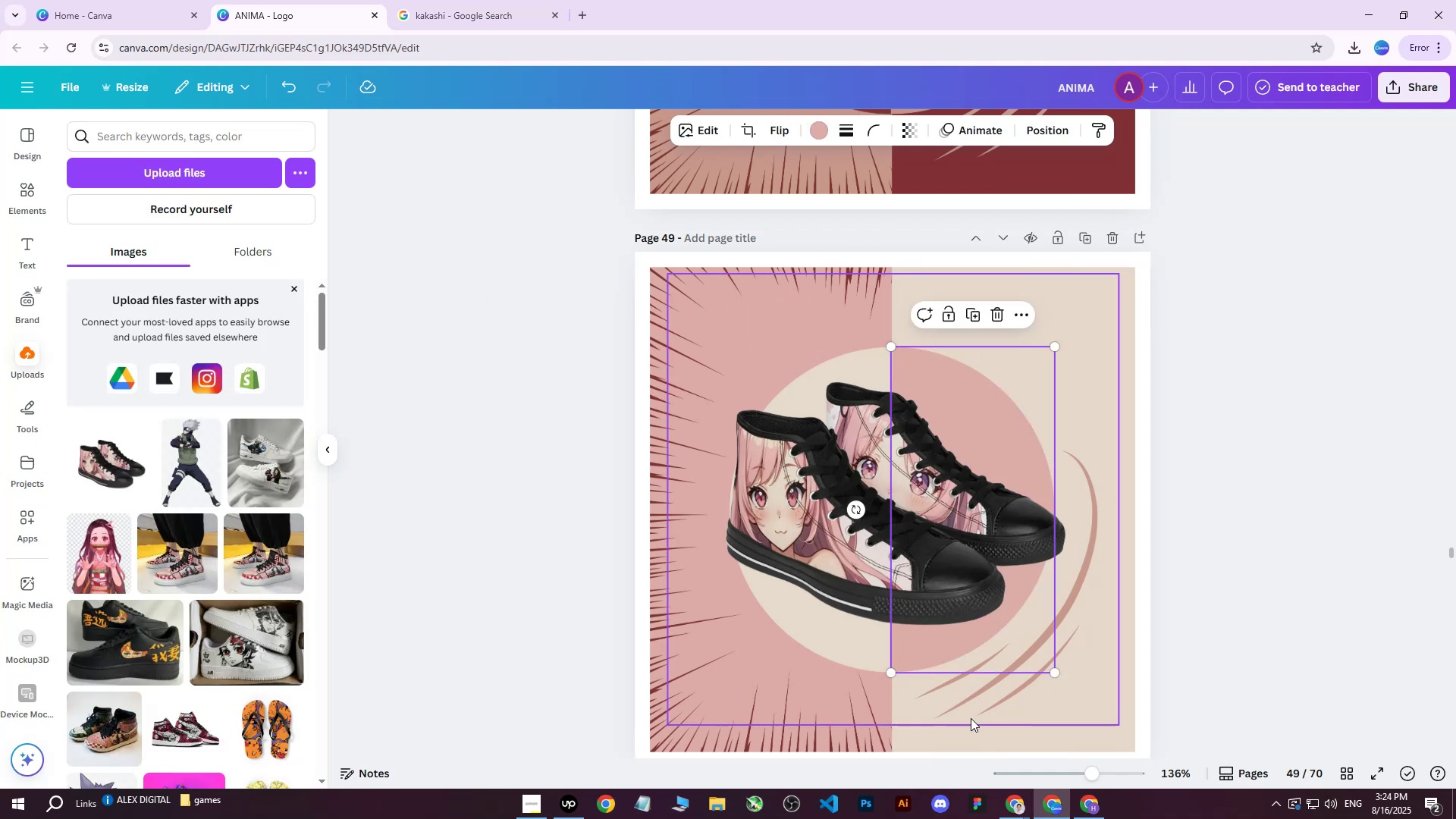 
left_click([1273, 540])
 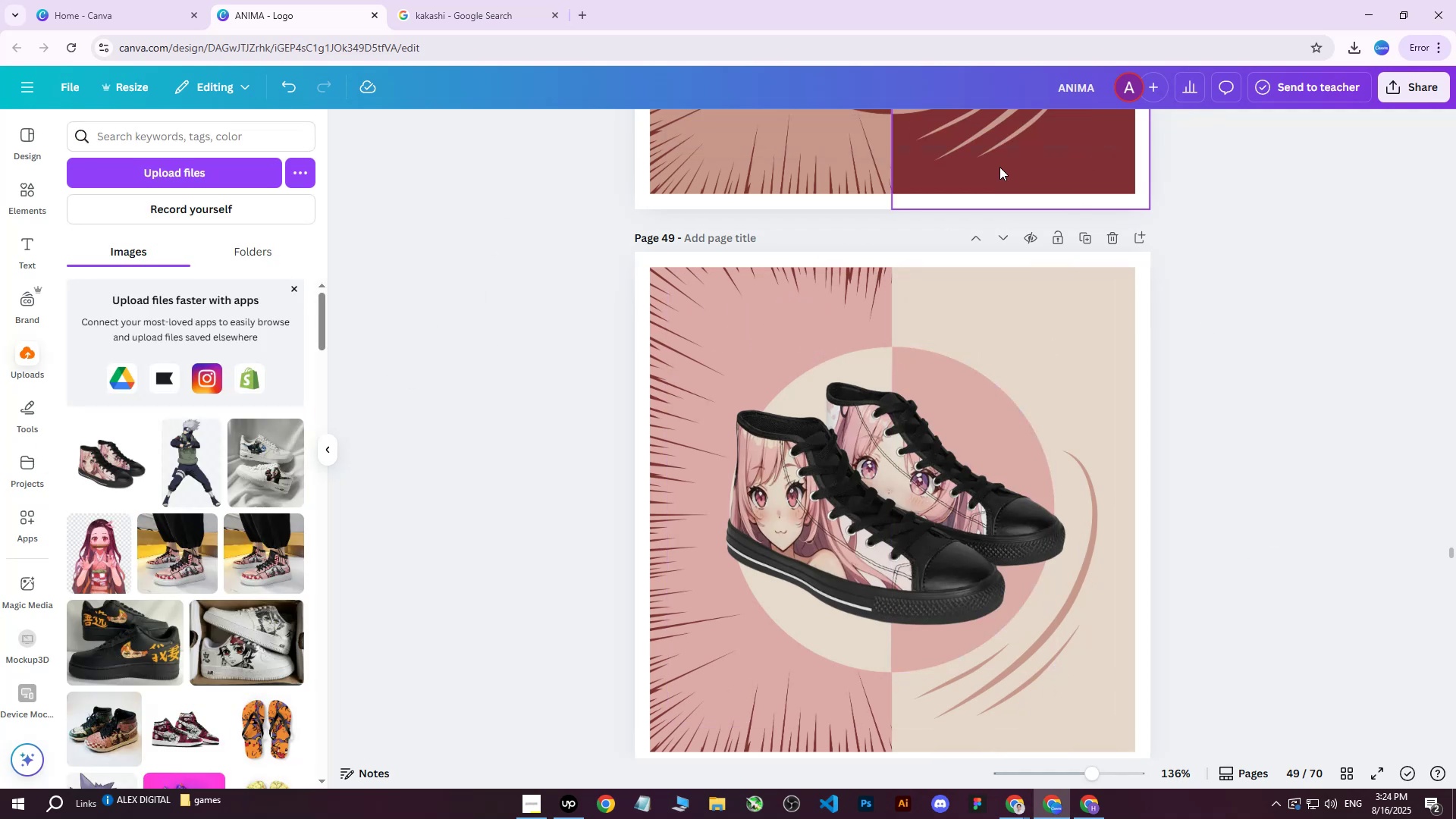 
left_click([858, 446])
 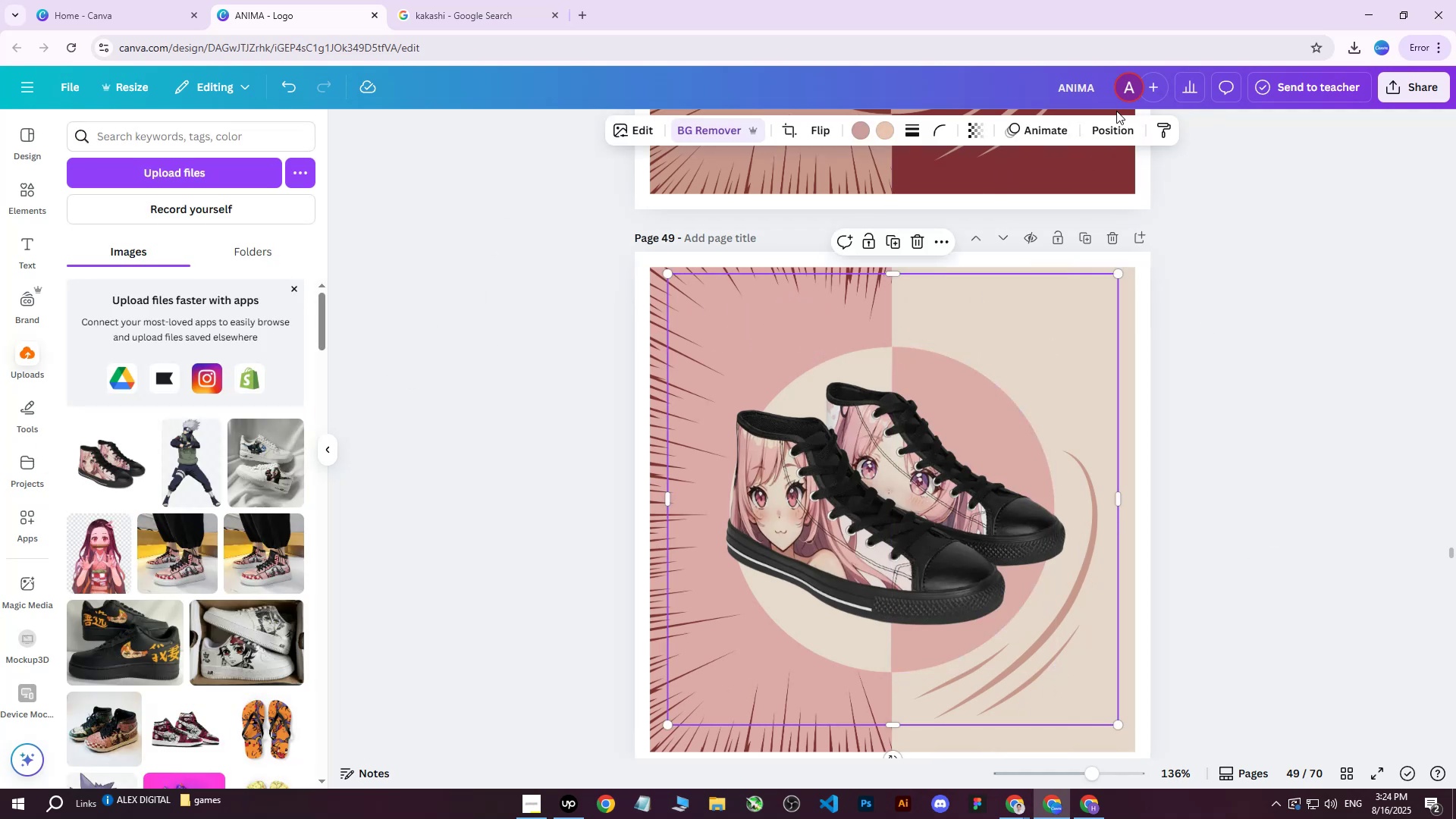 
left_click([1098, 130])
 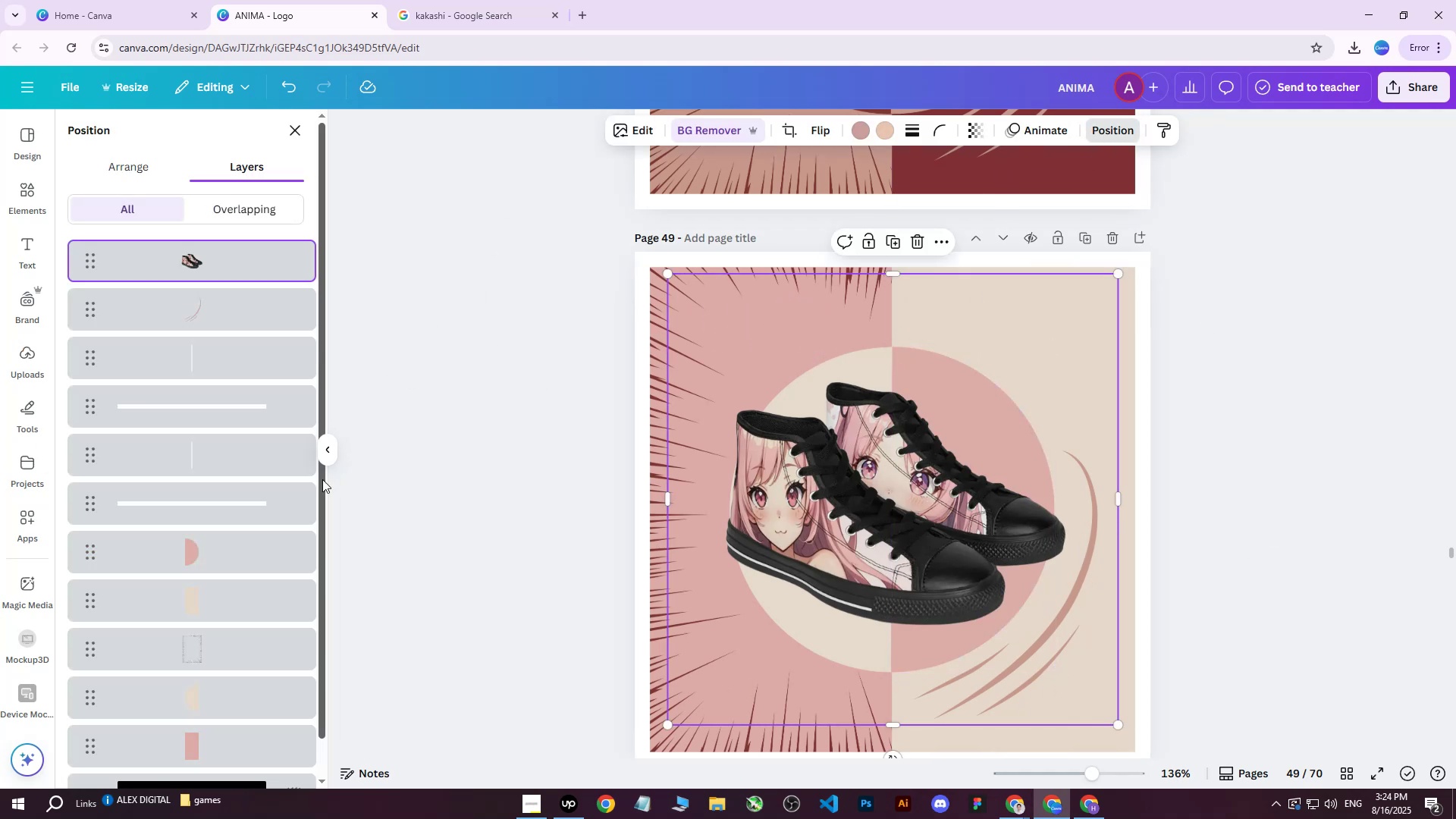 
scroll: coordinate [273, 531], scroll_direction: down, amount: 1.0
 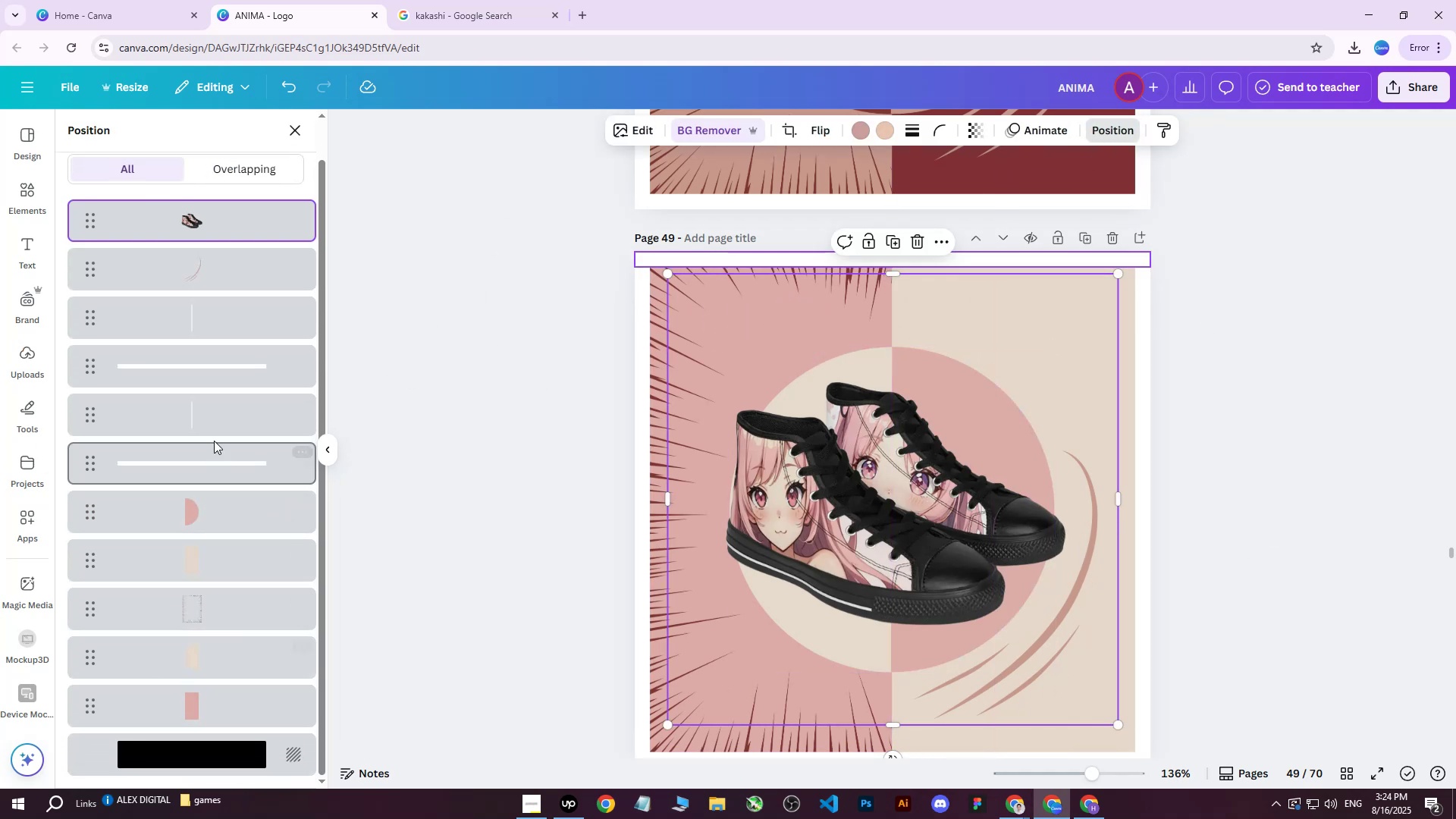 
left_click([212, 269])
 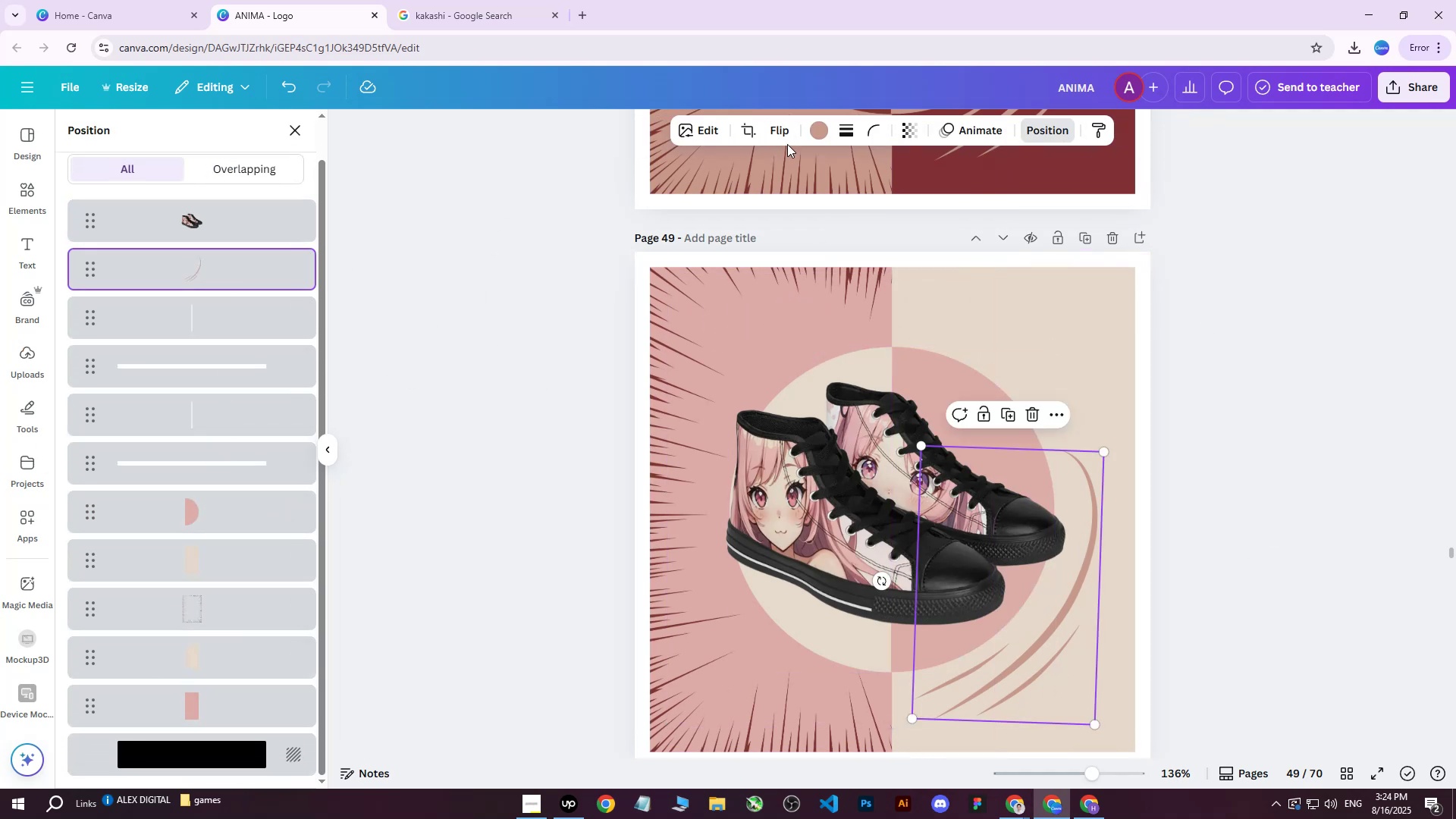 
left_click([825, 132])
 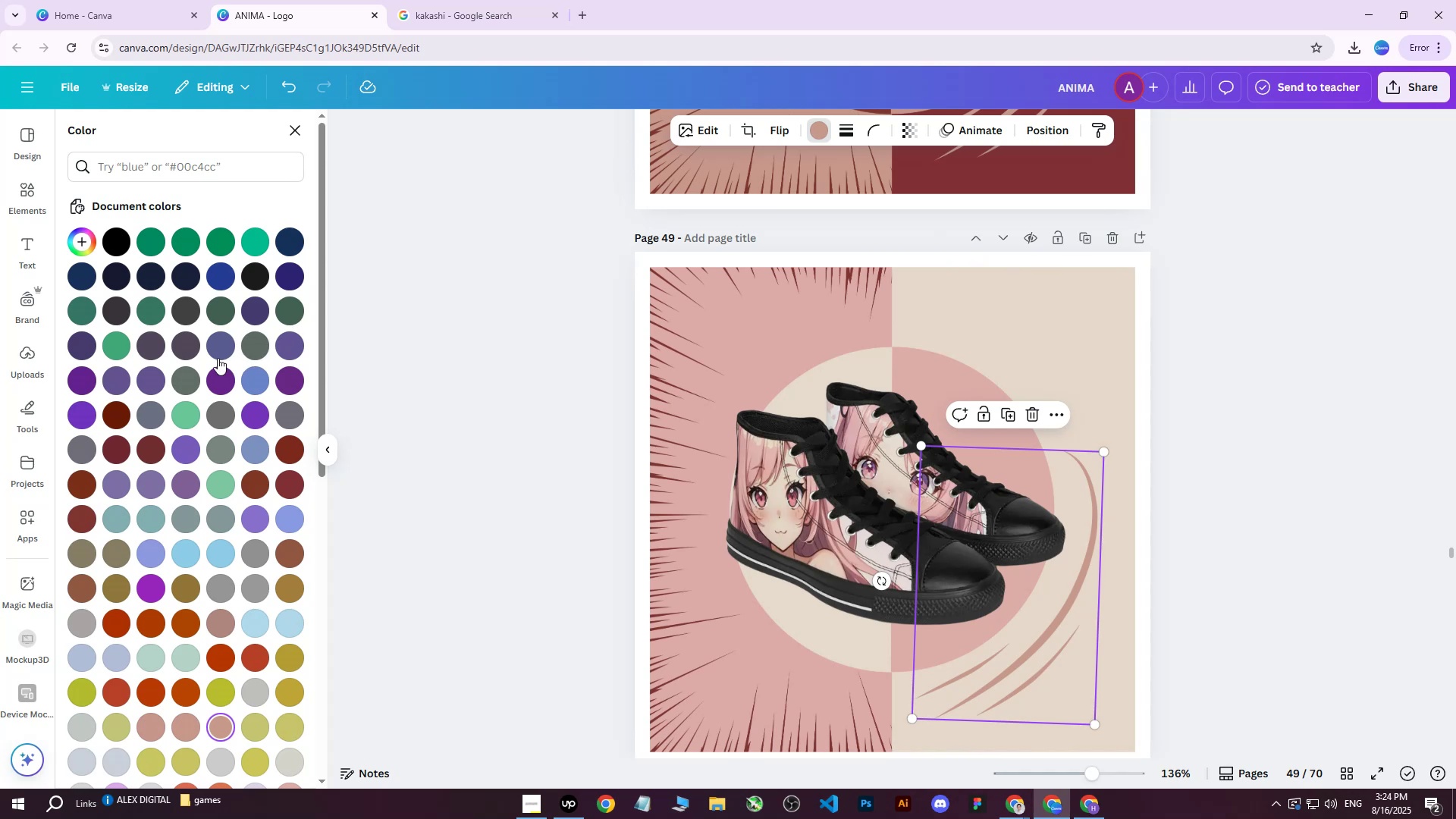 
double_click([218, 350])
 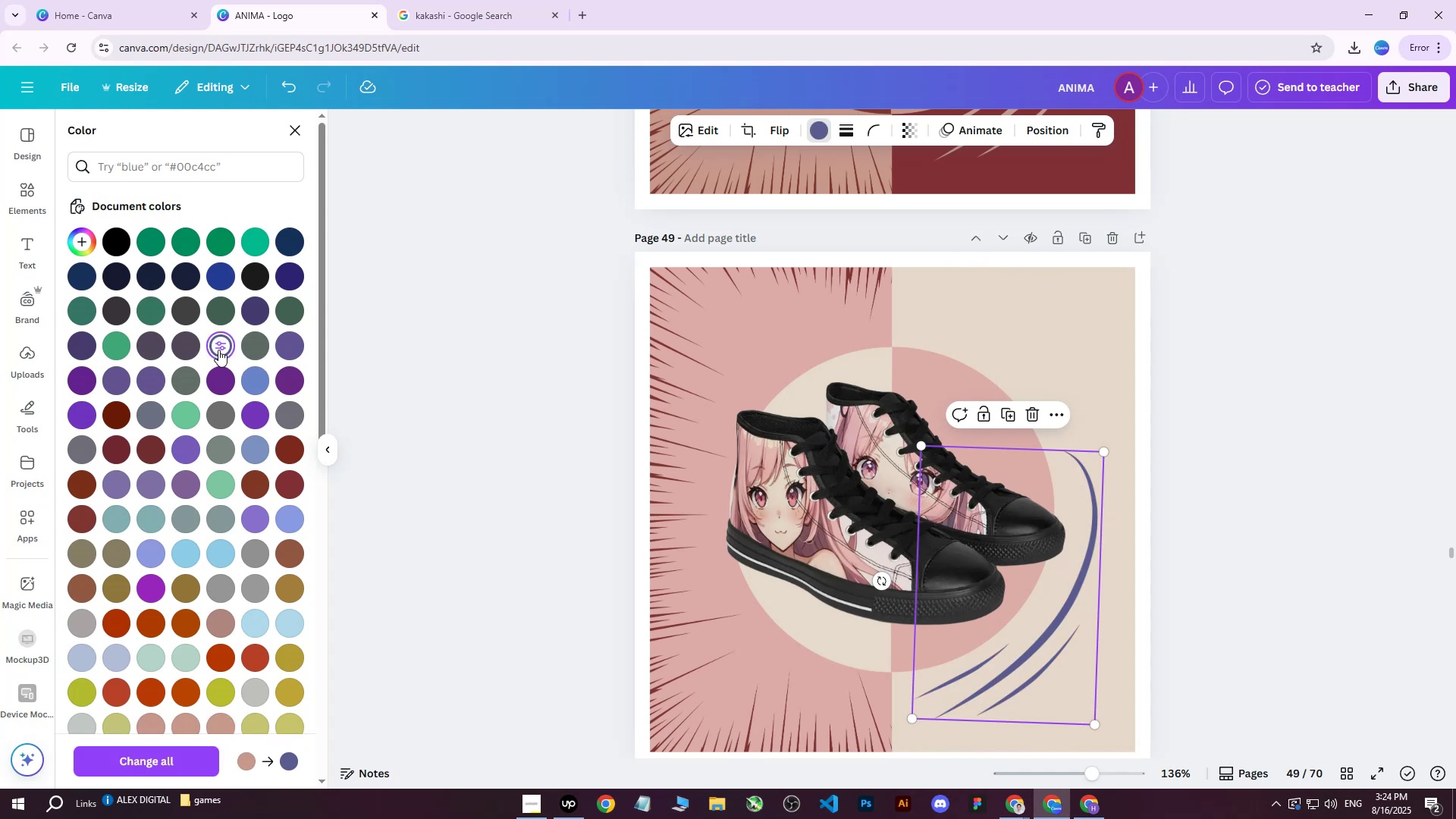 
triple_click([218, 350])
 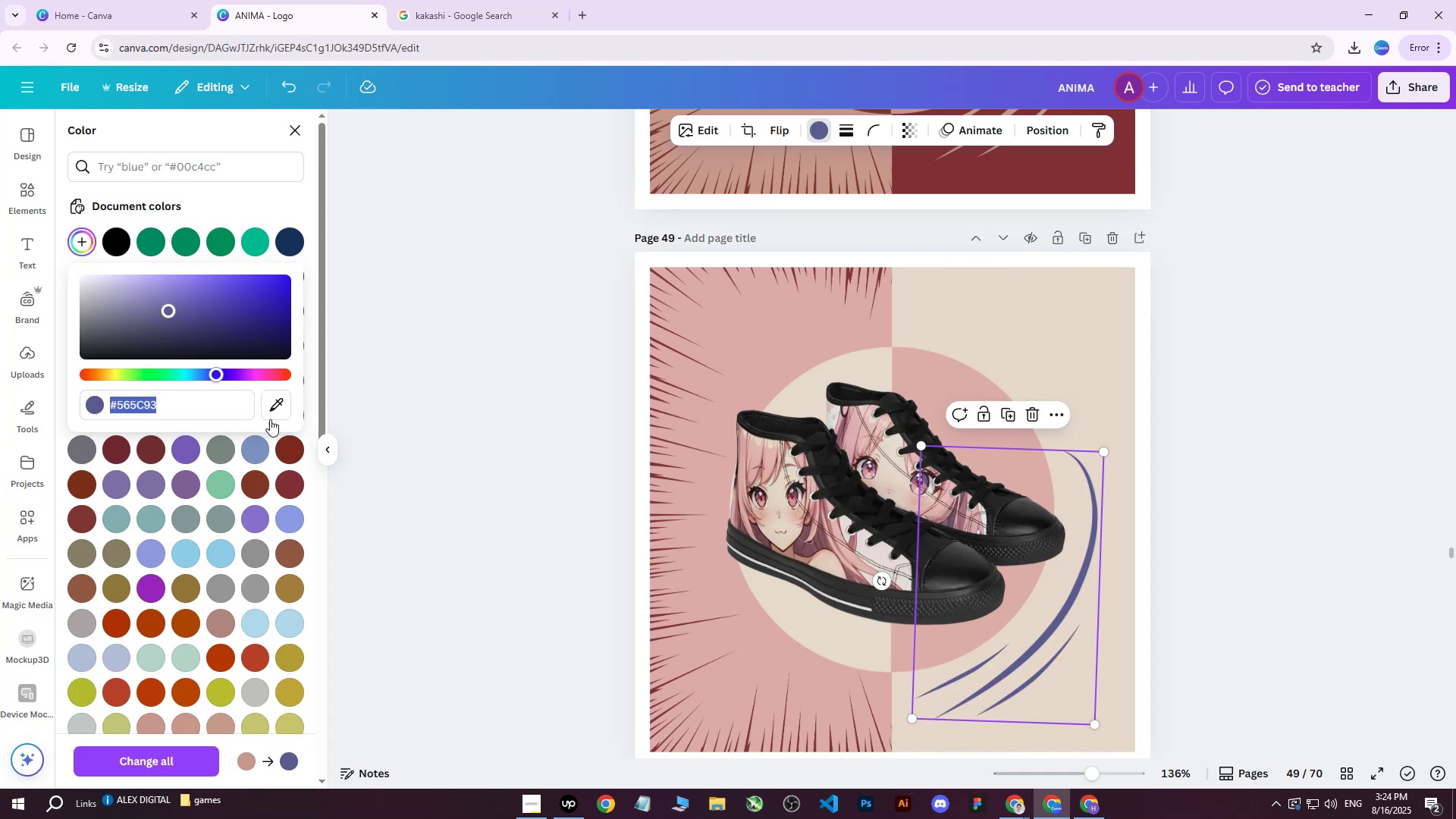 
left_click([265, 414])
 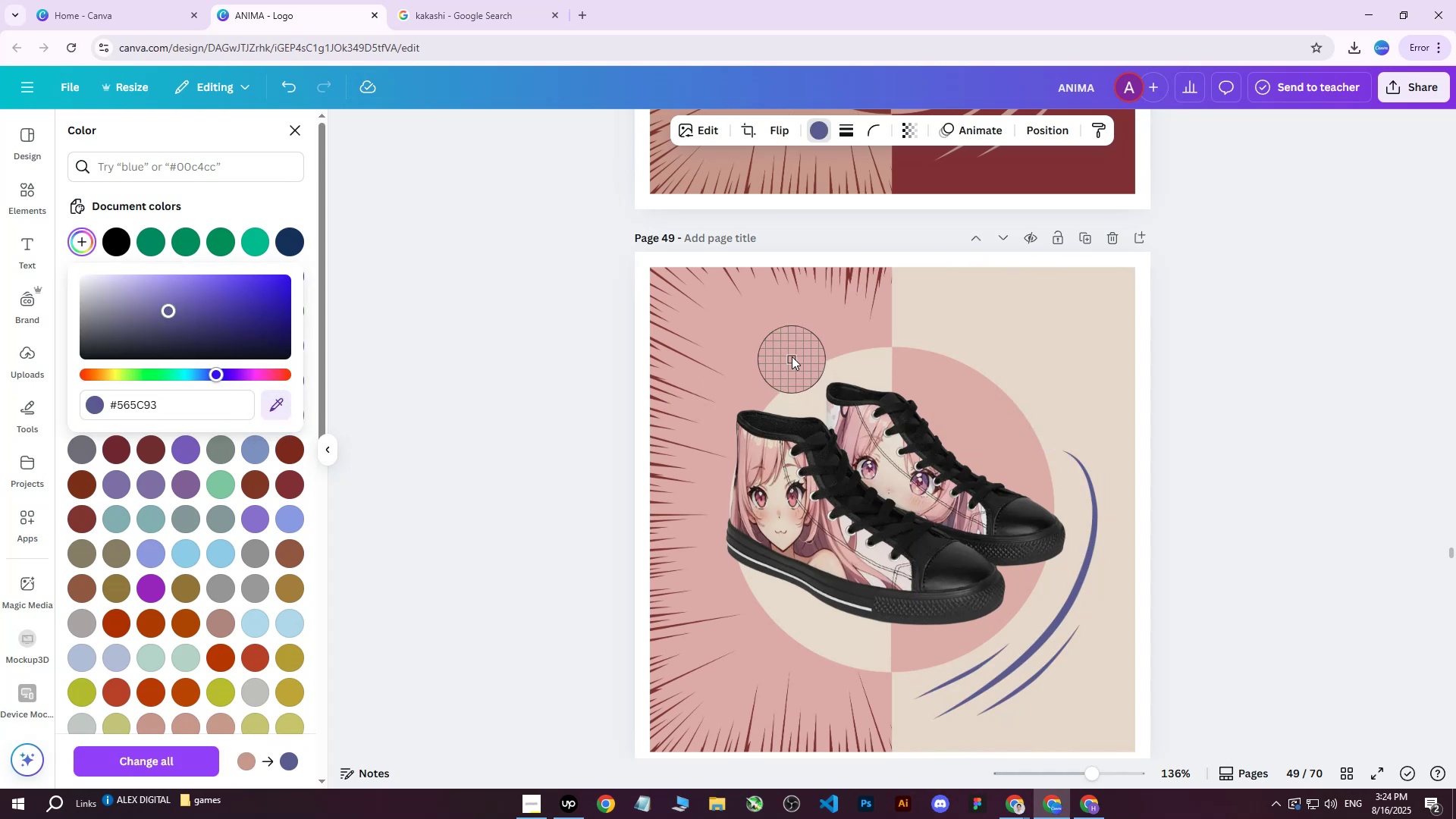 
left_click([788, 346])
 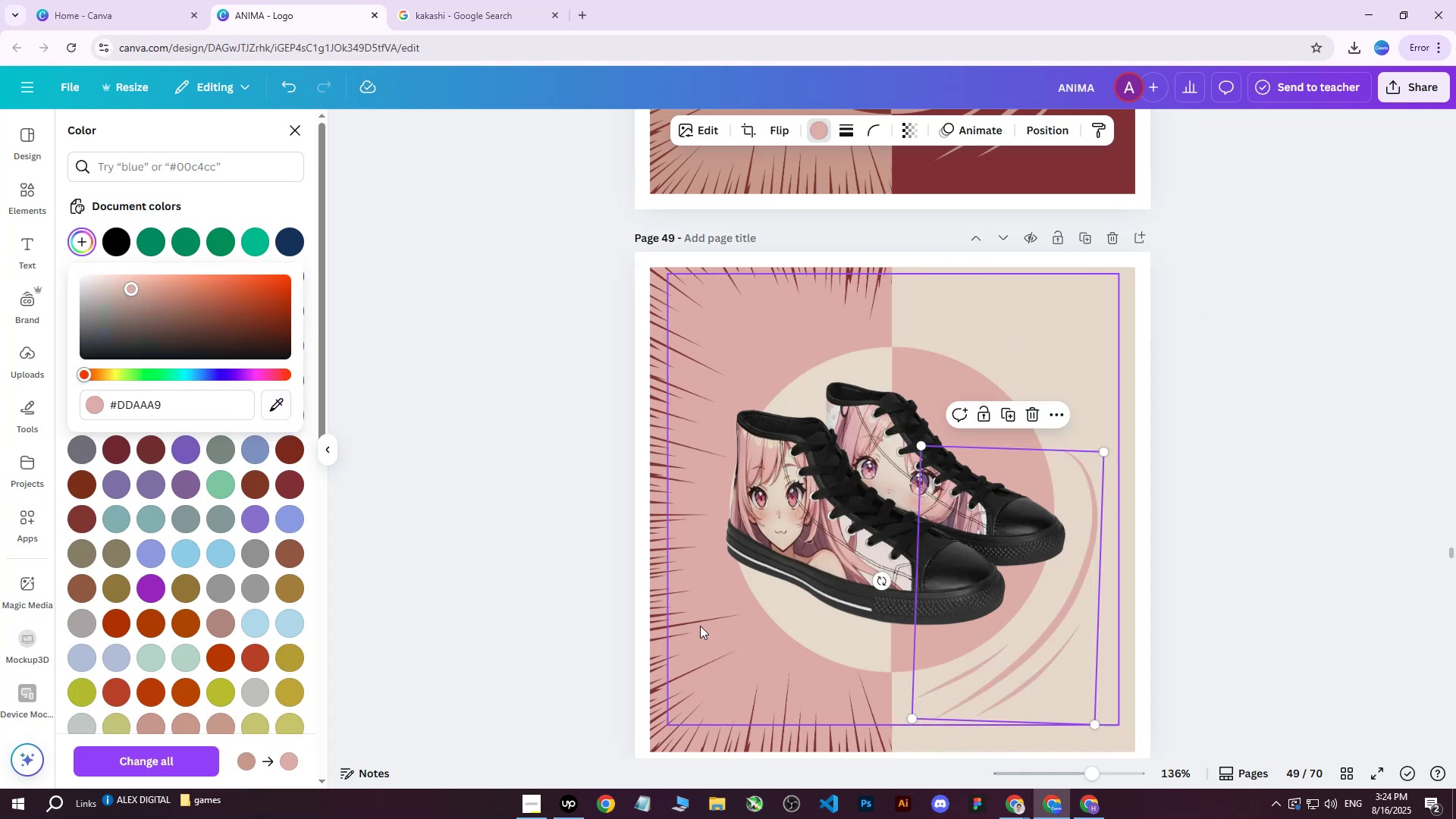 
left_click([661, 664])
 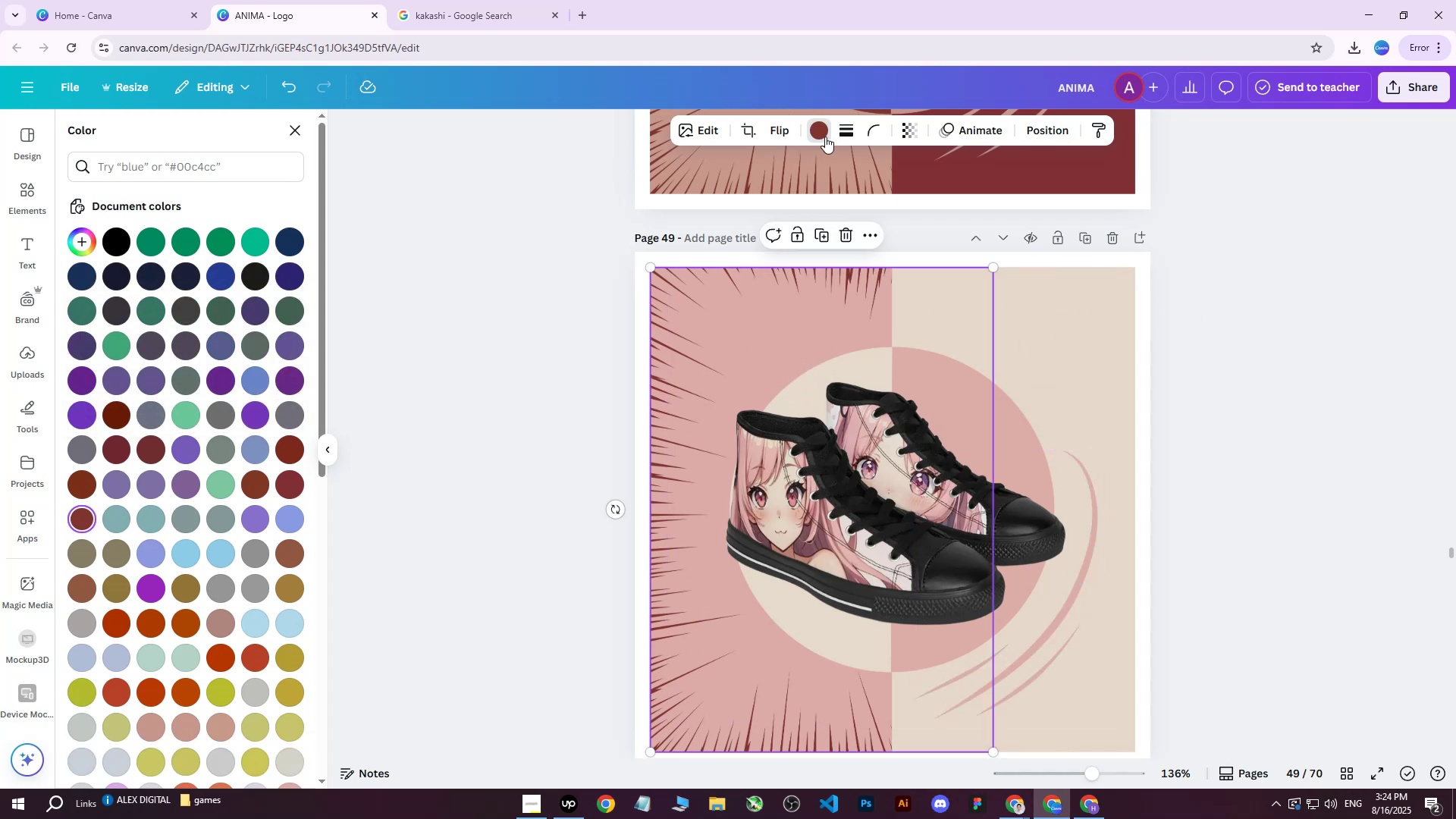 
left_click([821, 131])
 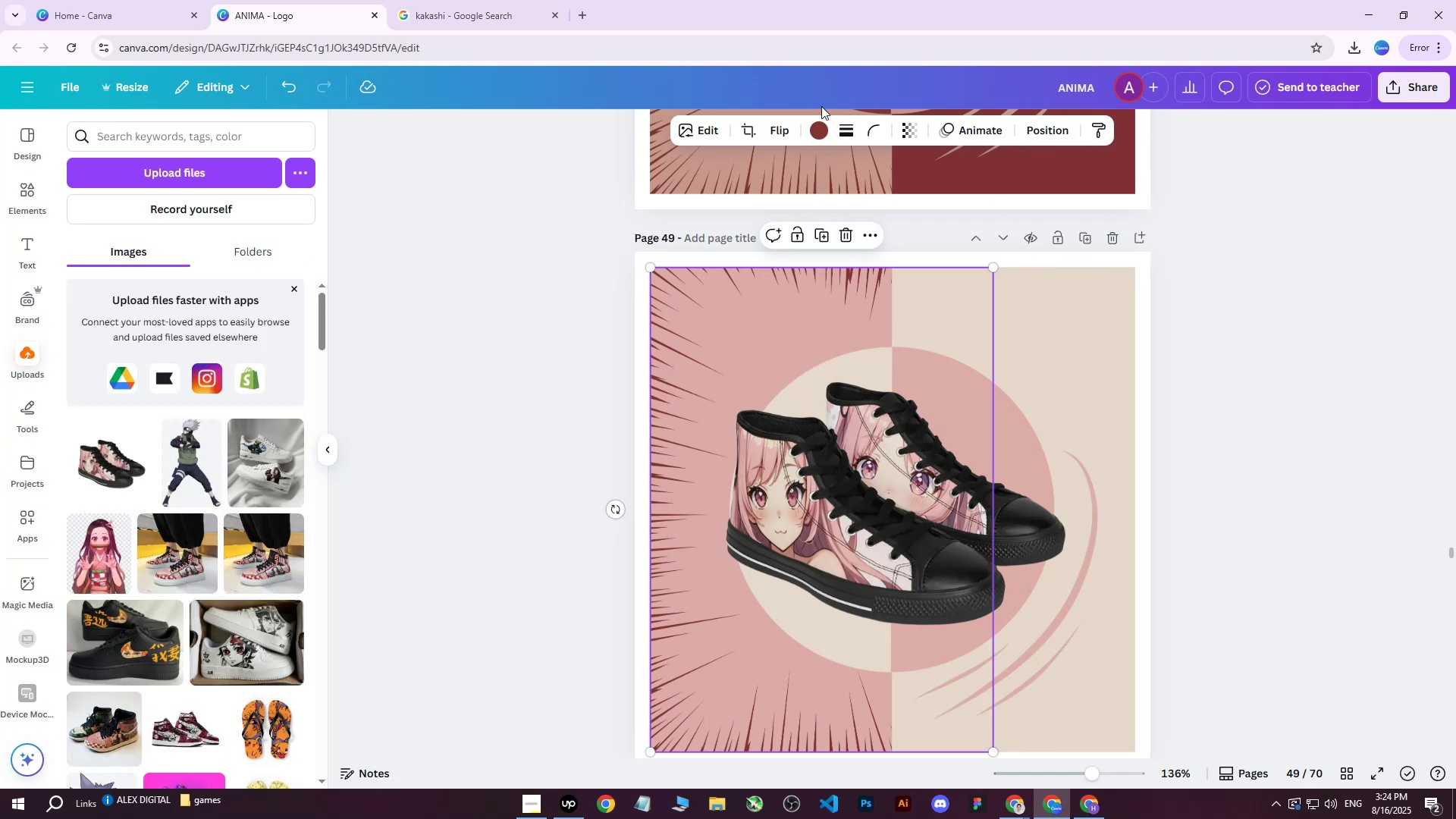 
left_click([810, 138])
 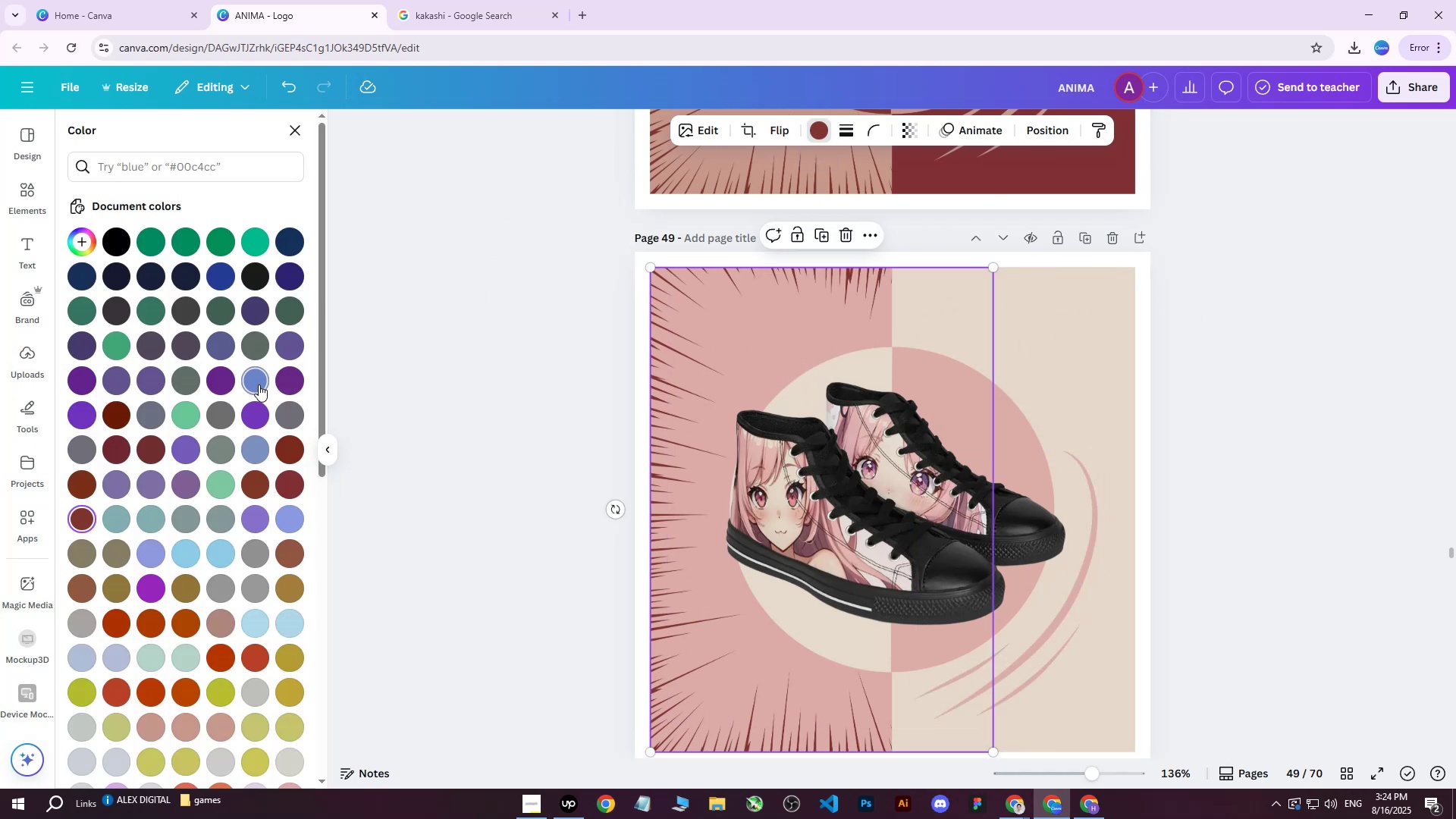 
double_click([258, 385])
 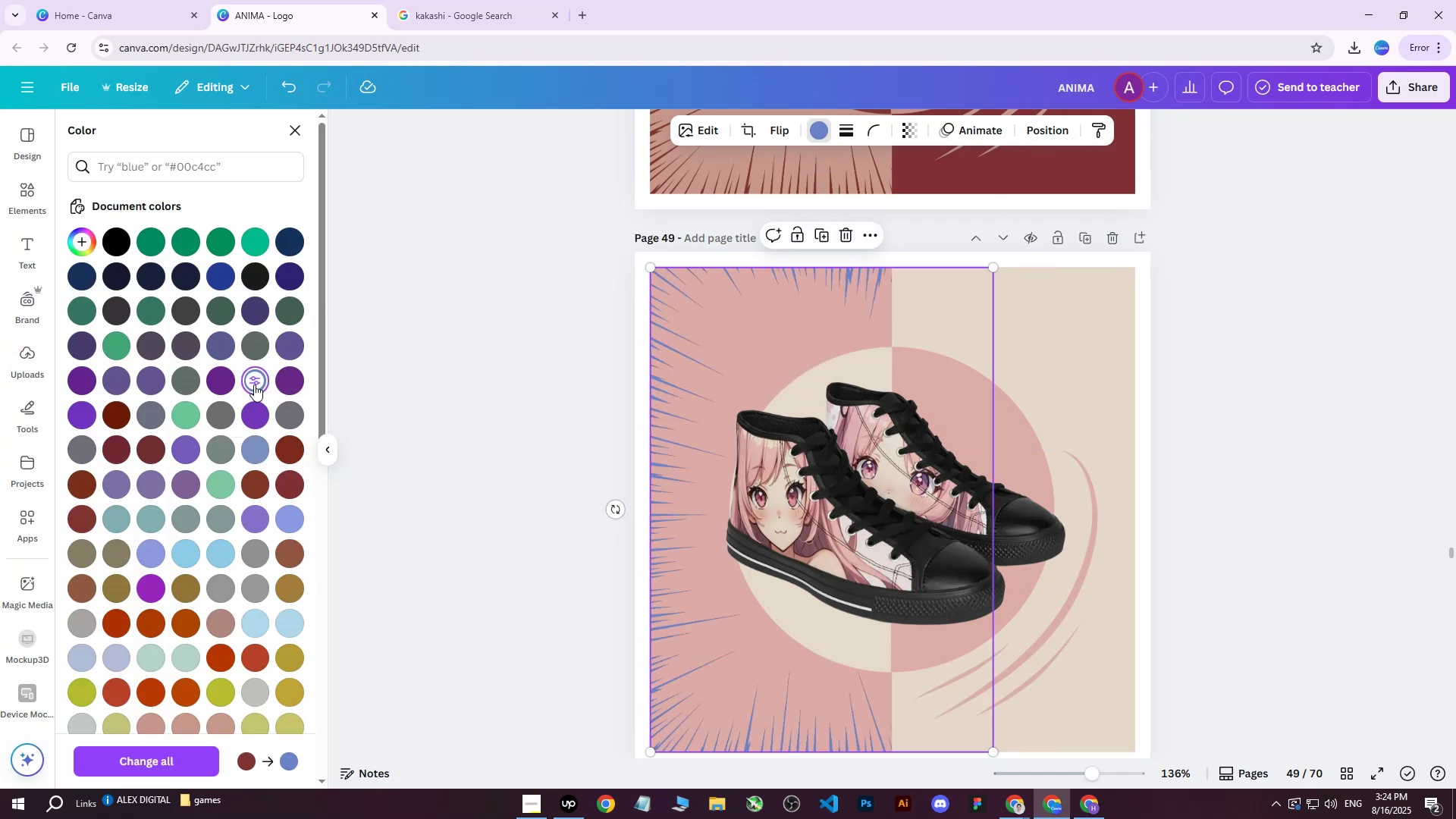 
triple_click([254, 384])
 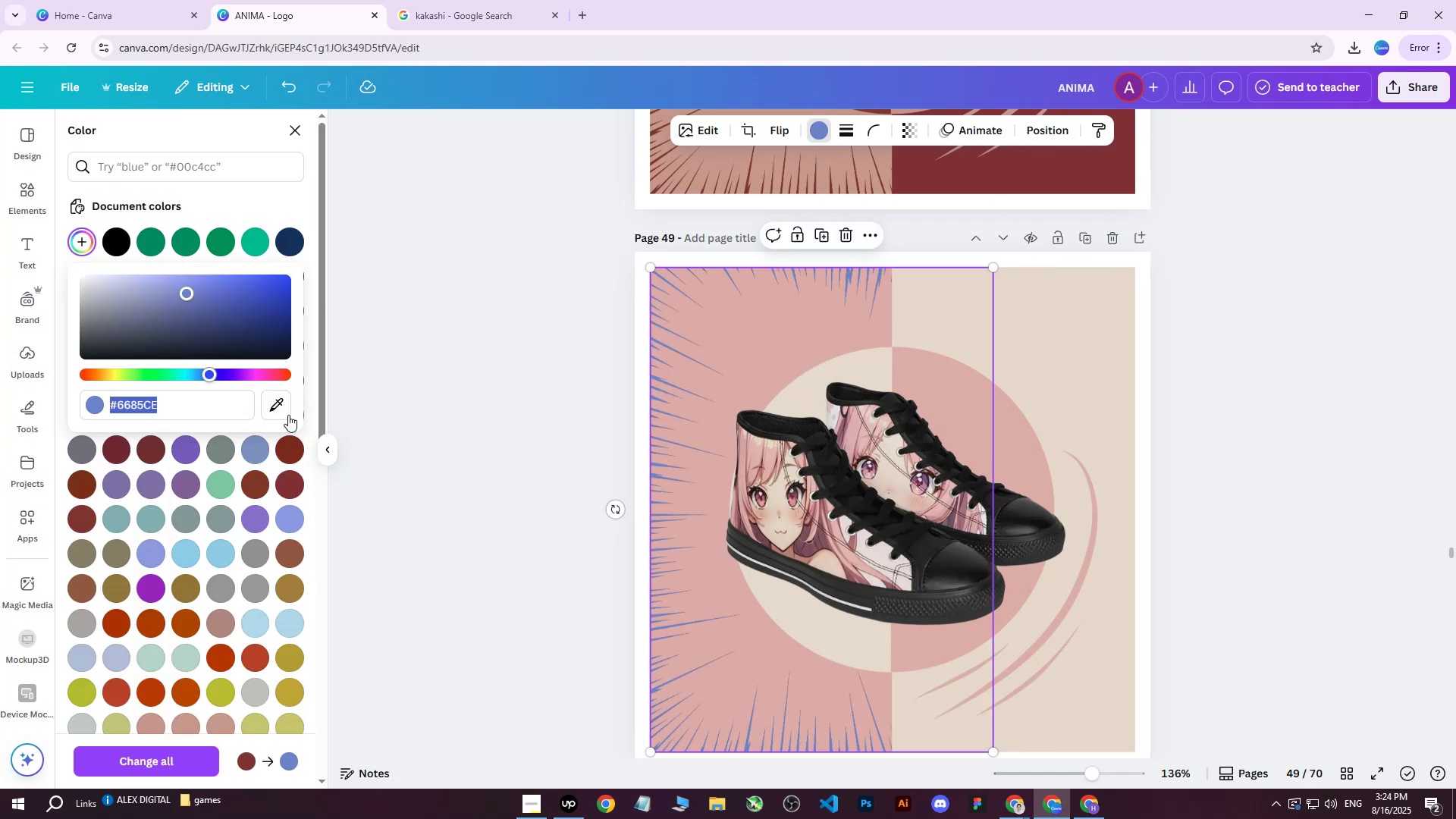 
left_click([281, 407])
 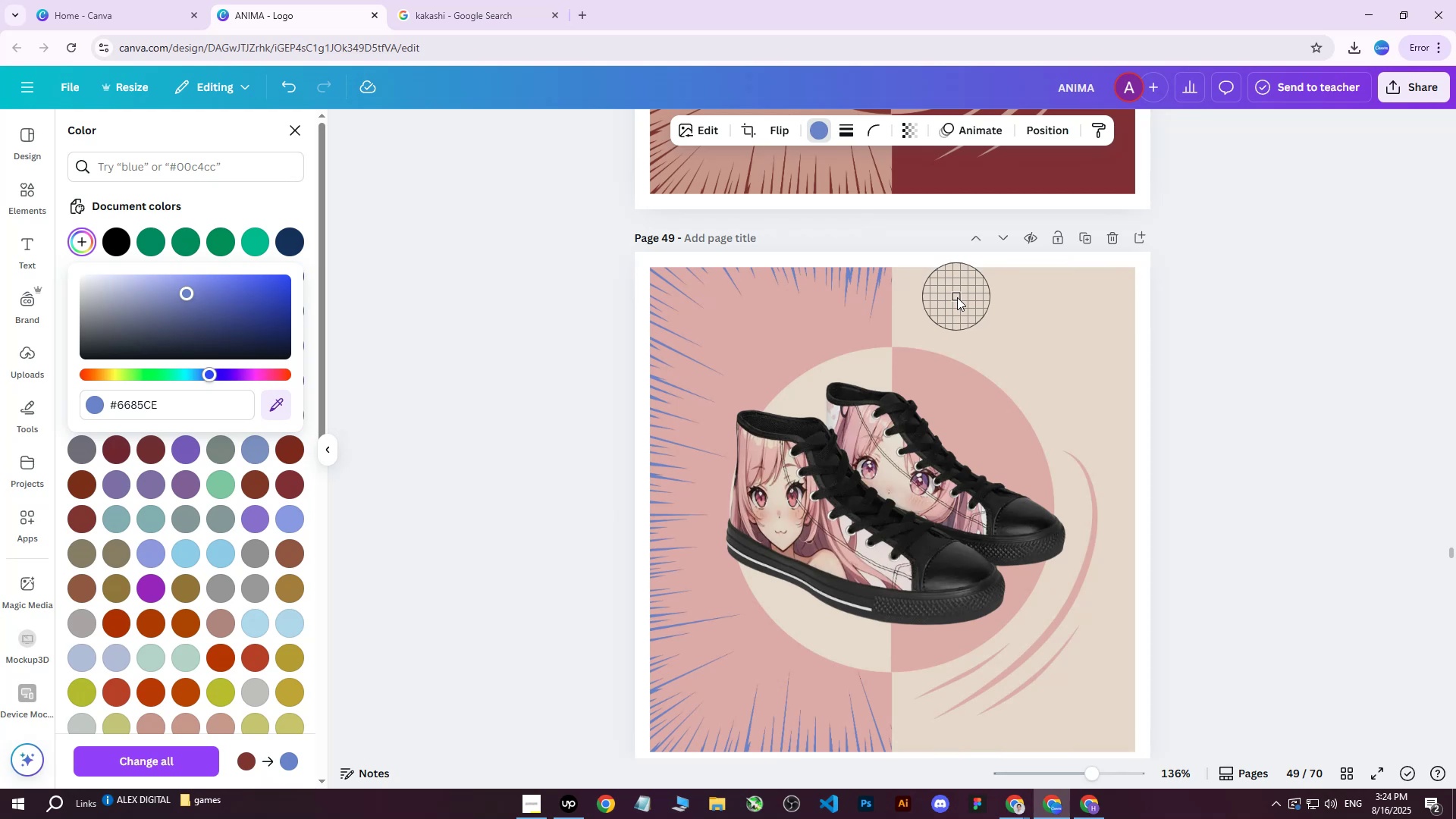 
left_click([963, 306])
 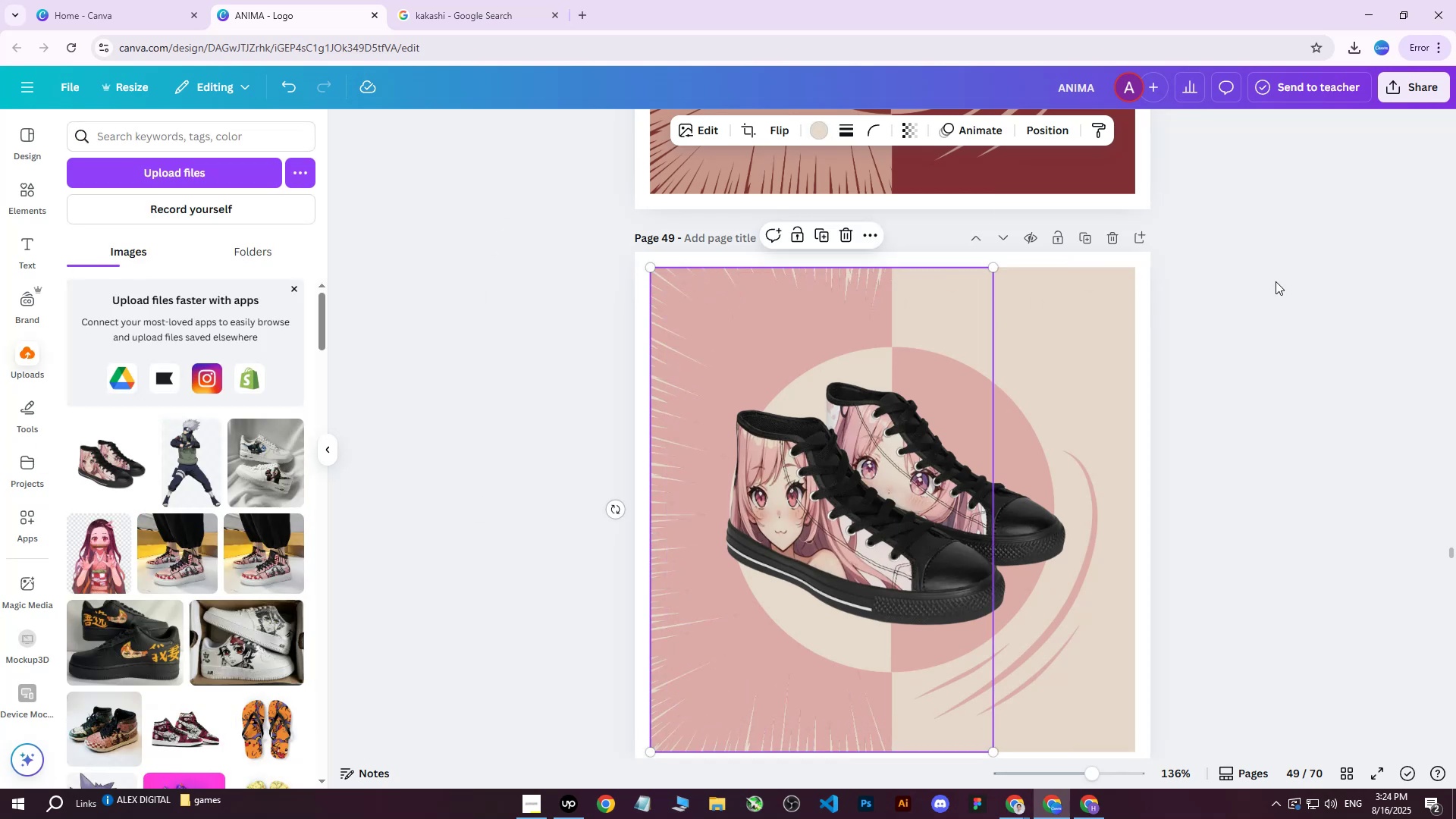 
double_click([1276, 281])
 